 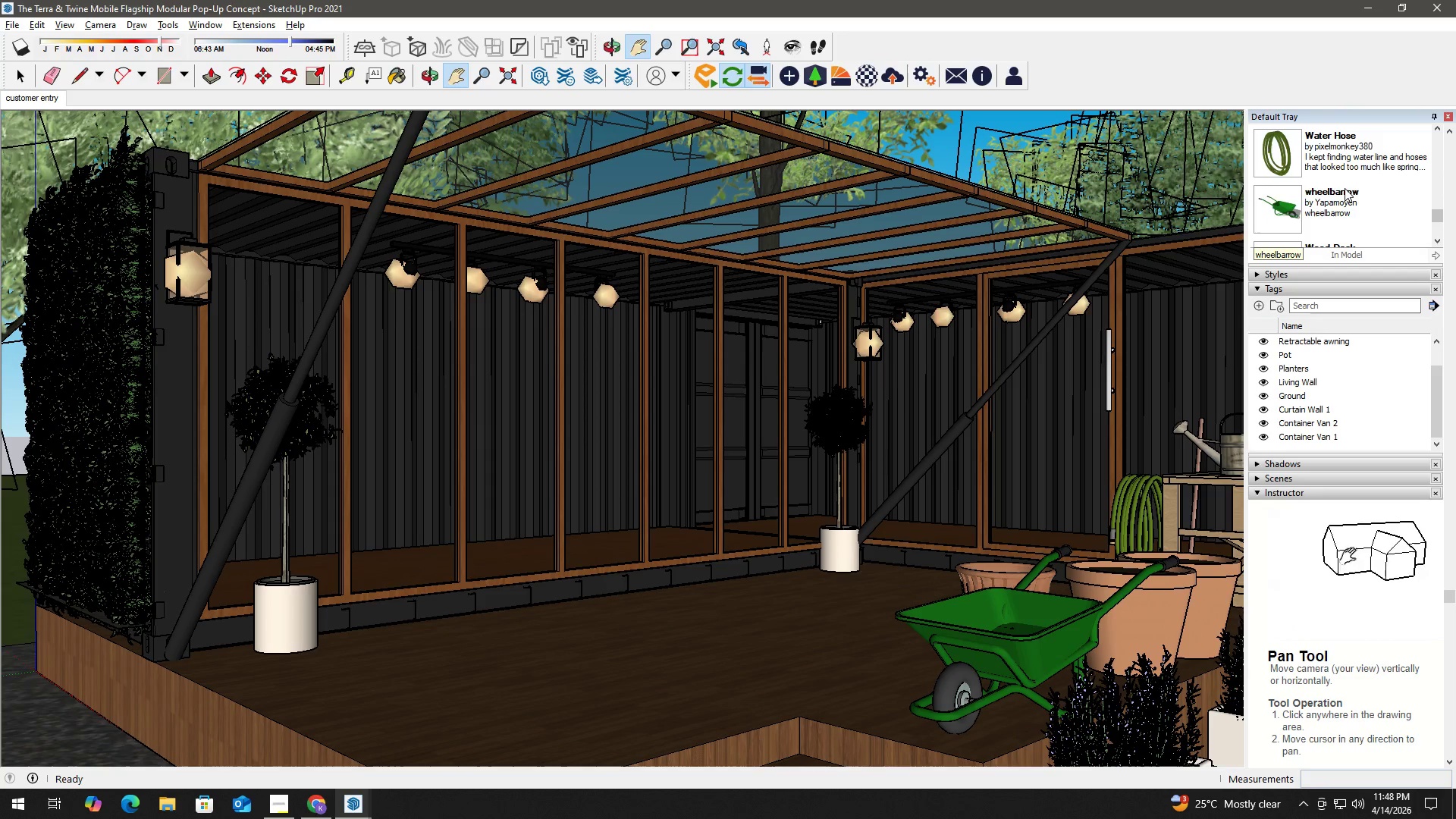 
scroll: coordinate [1449, 447], scroll_direction: up, amount: 16.0
 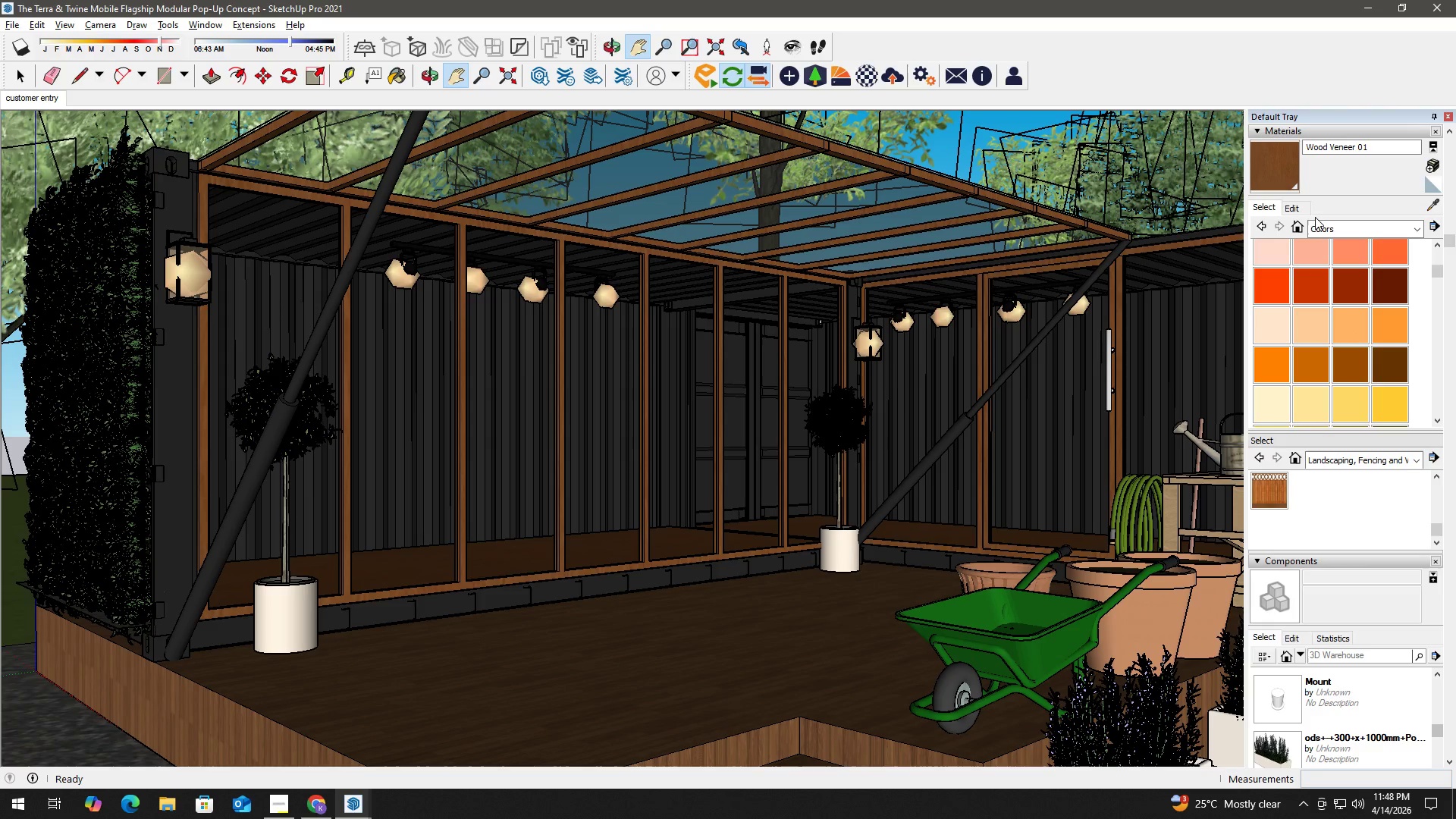 
left_click([1348, 234])
 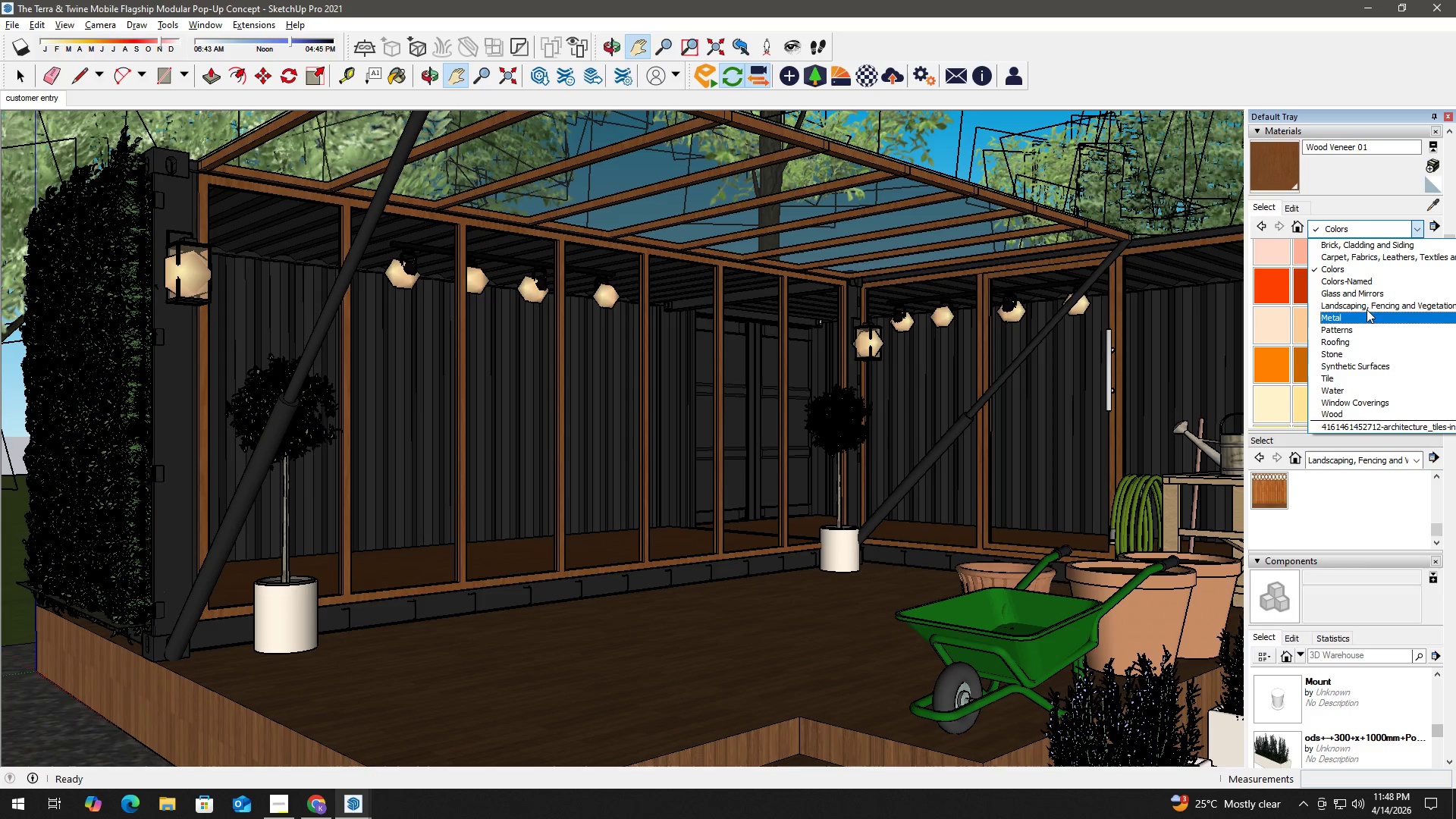 
scroll: coordinate [1368, 293], scroll_direction: up, amount: 1.0
 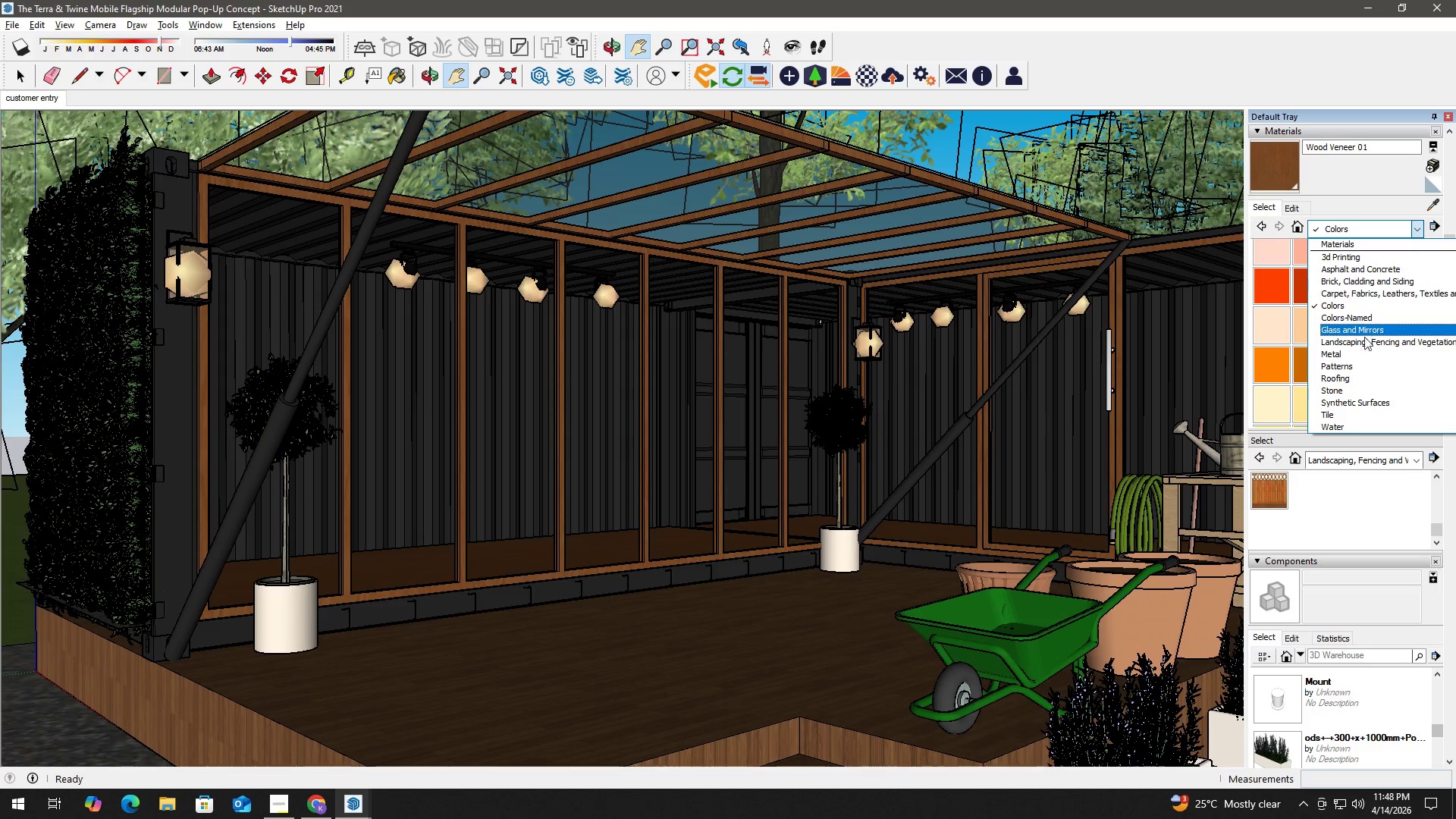 
scroll: coordinate [1356, 387], scroll_direction: down, amount: 1.0
 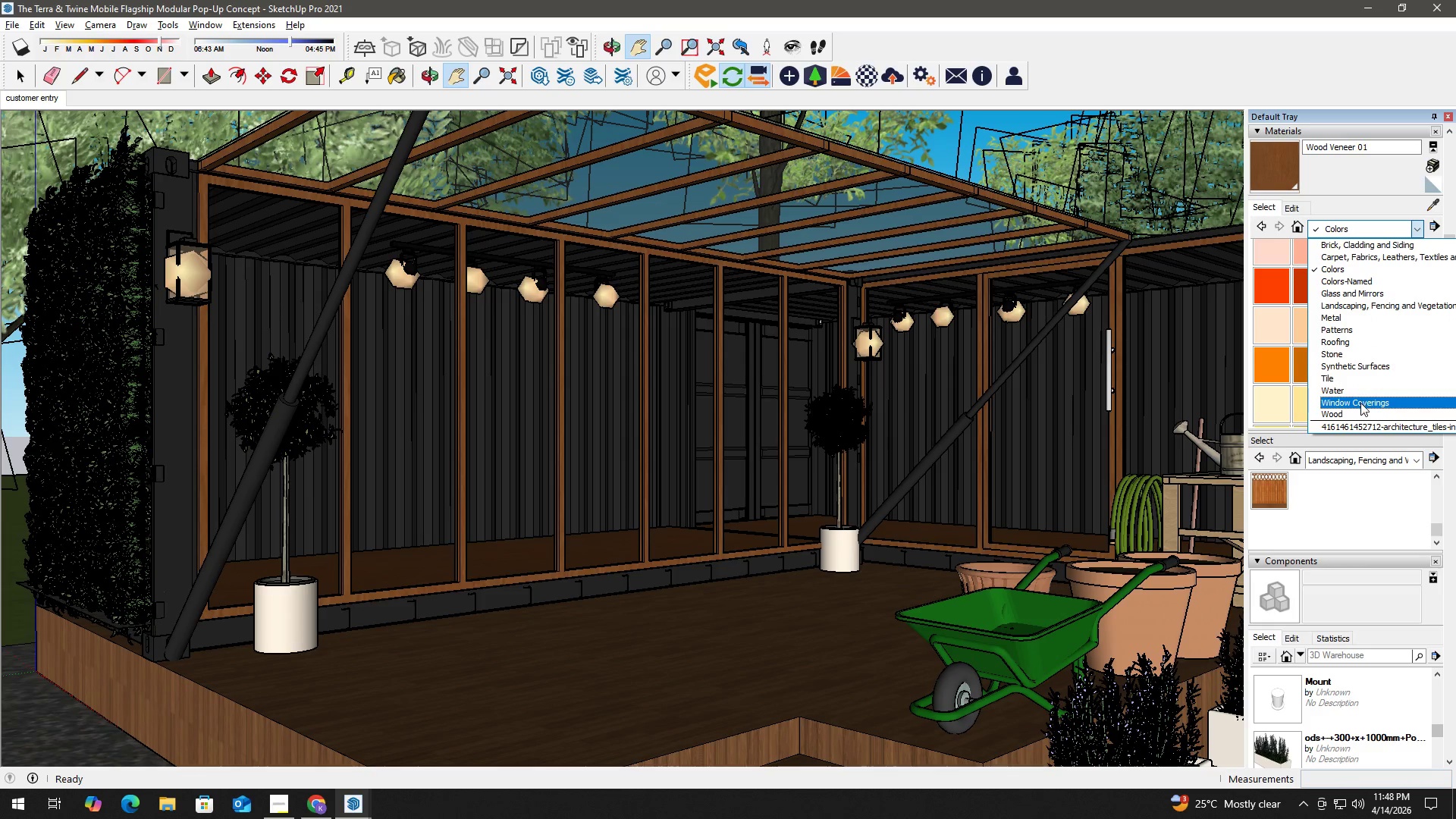 
left_click([1362, 413])
 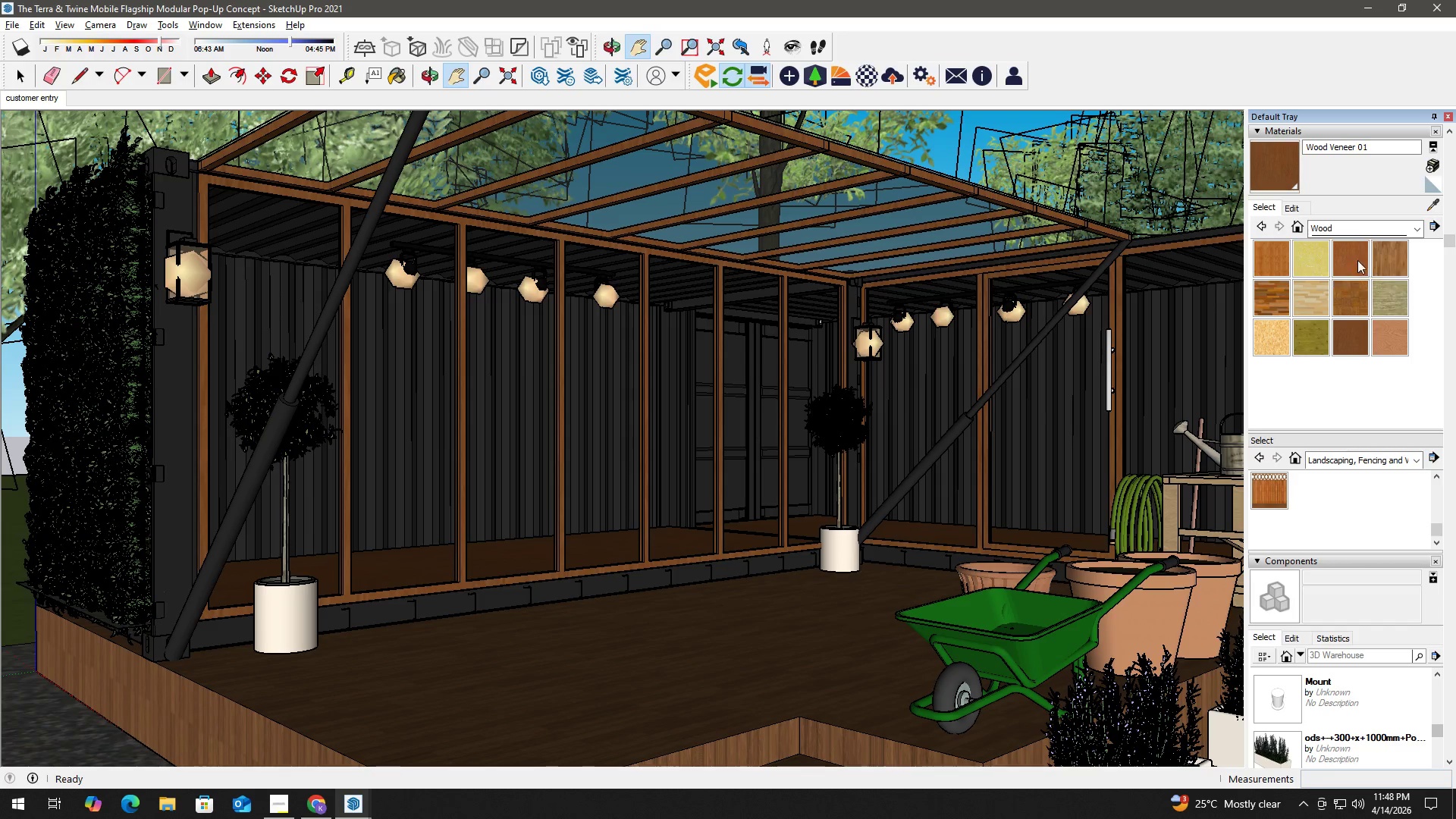 
wait(10.53)
 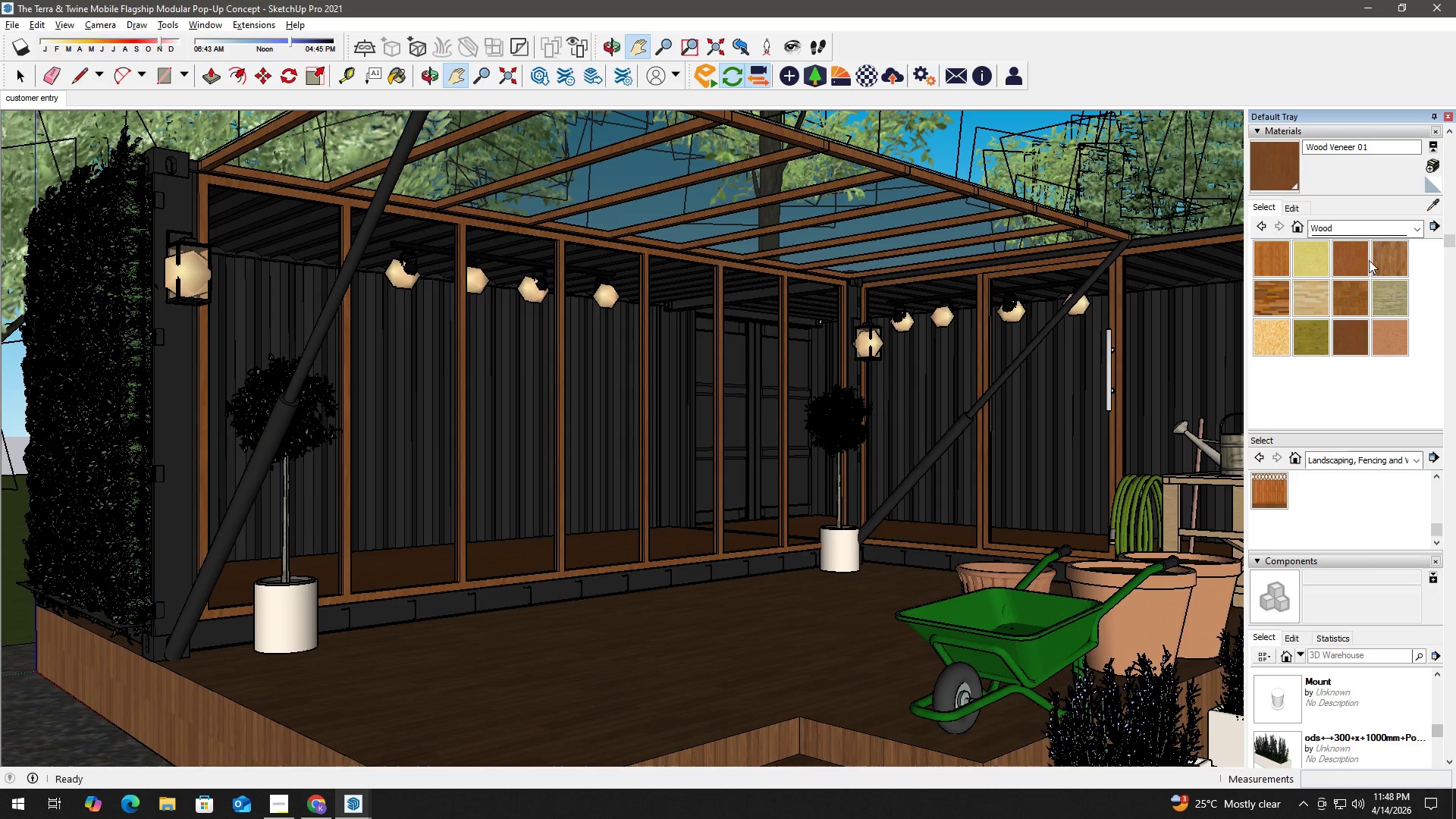 
key(Alt+Tab)
 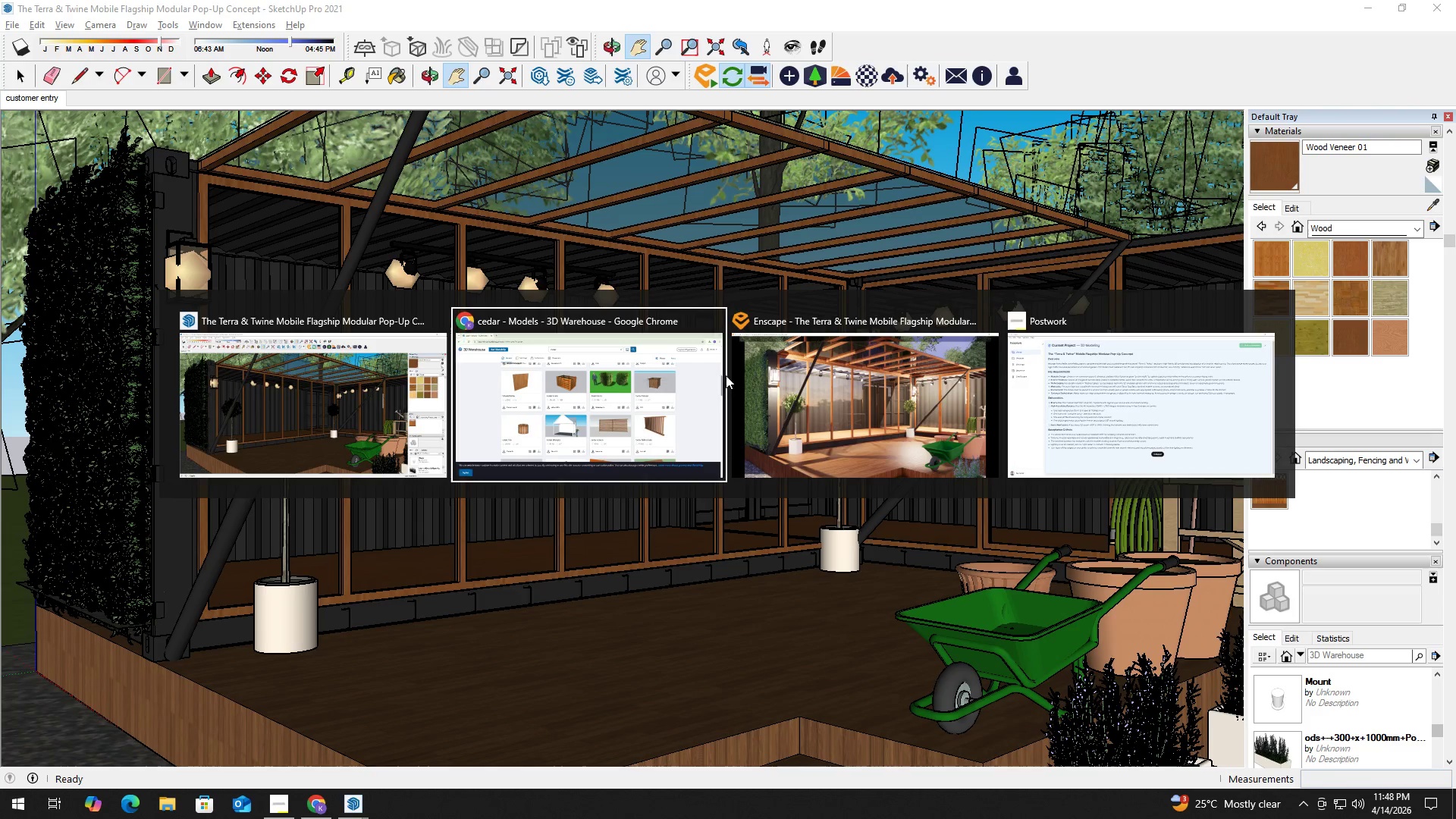 
left_click([582, 390])
 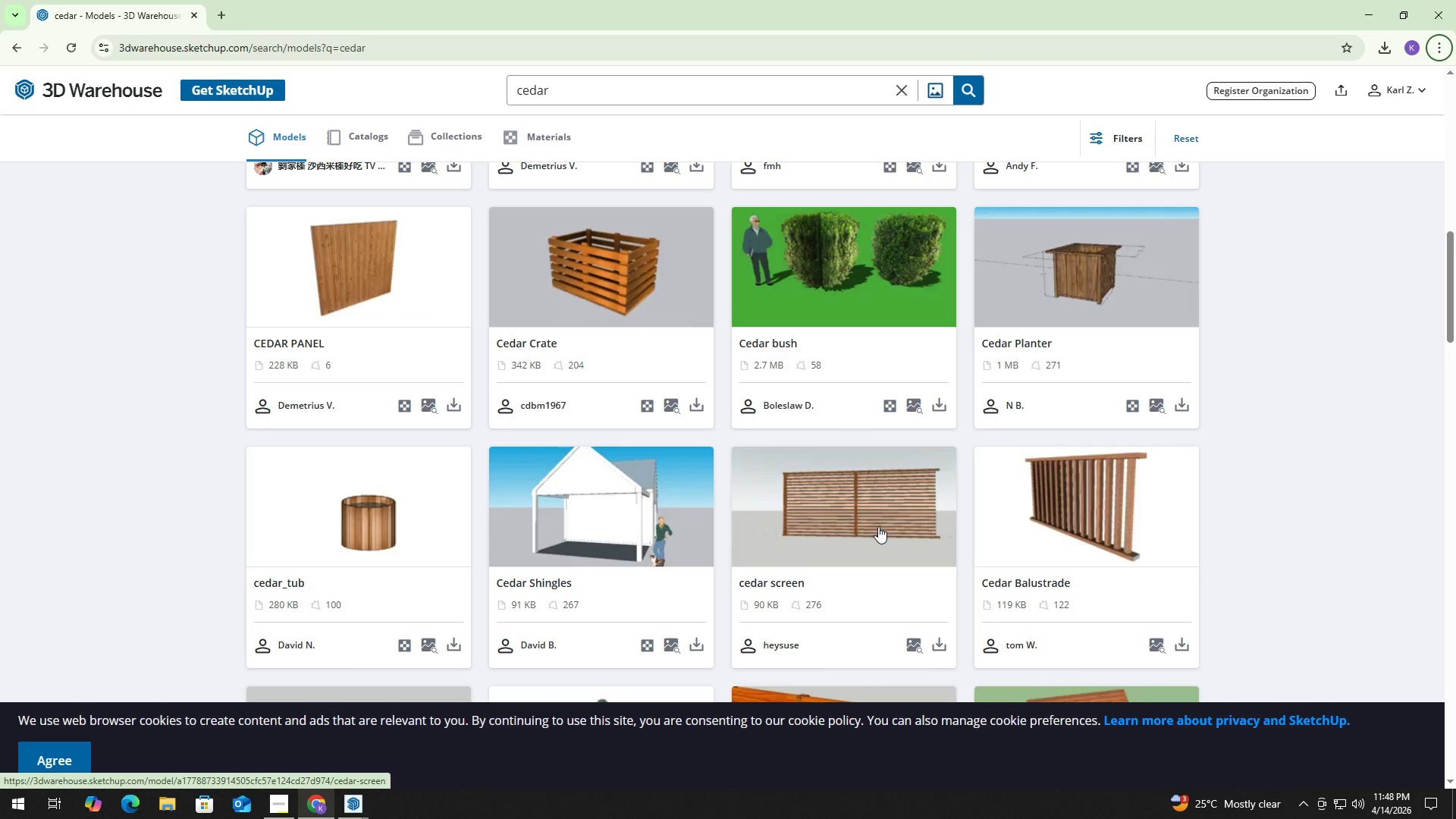 
wait(8.75)
 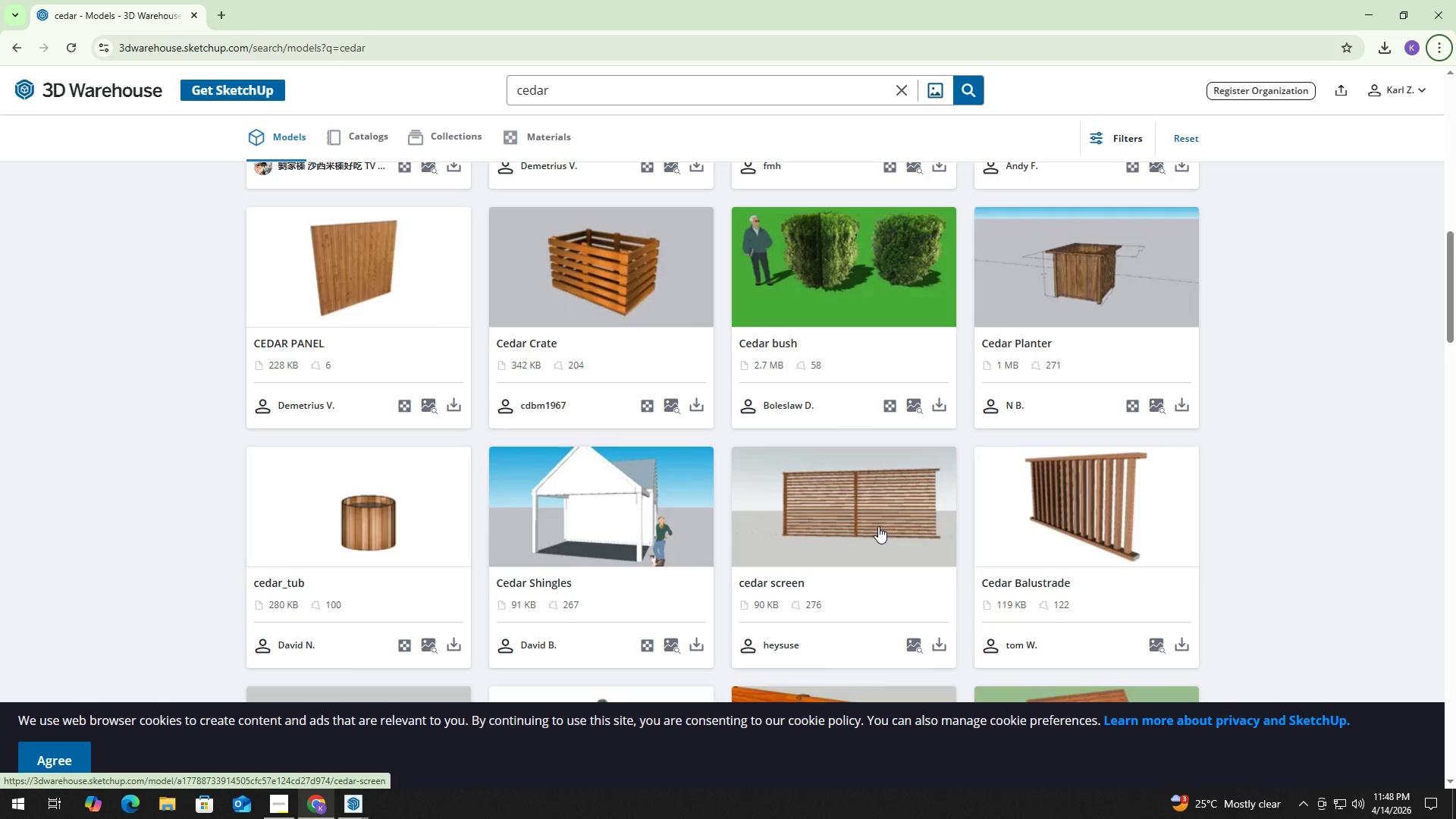 
left_click([1132, 244])
 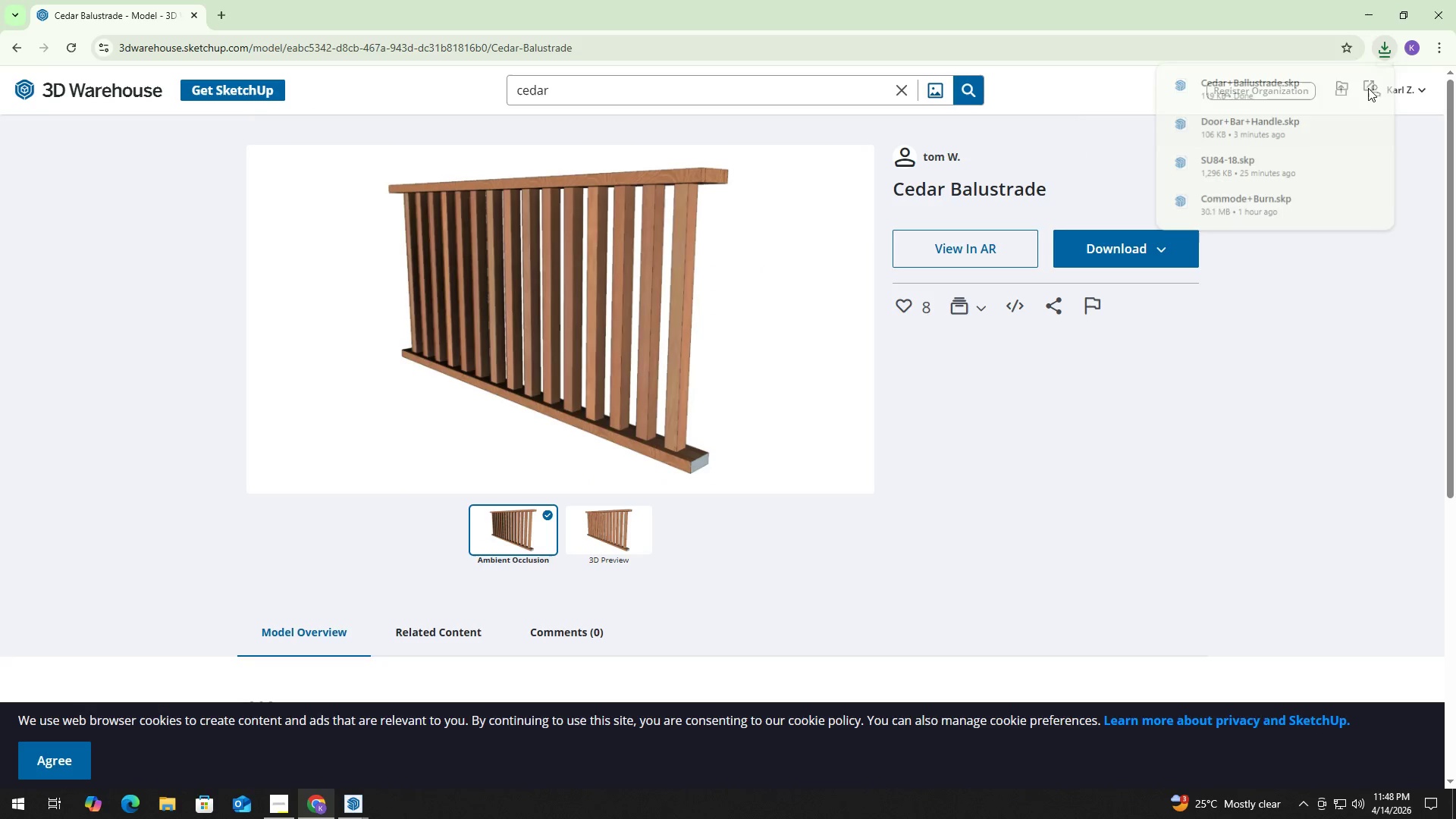 
key(Alt+Tab)
 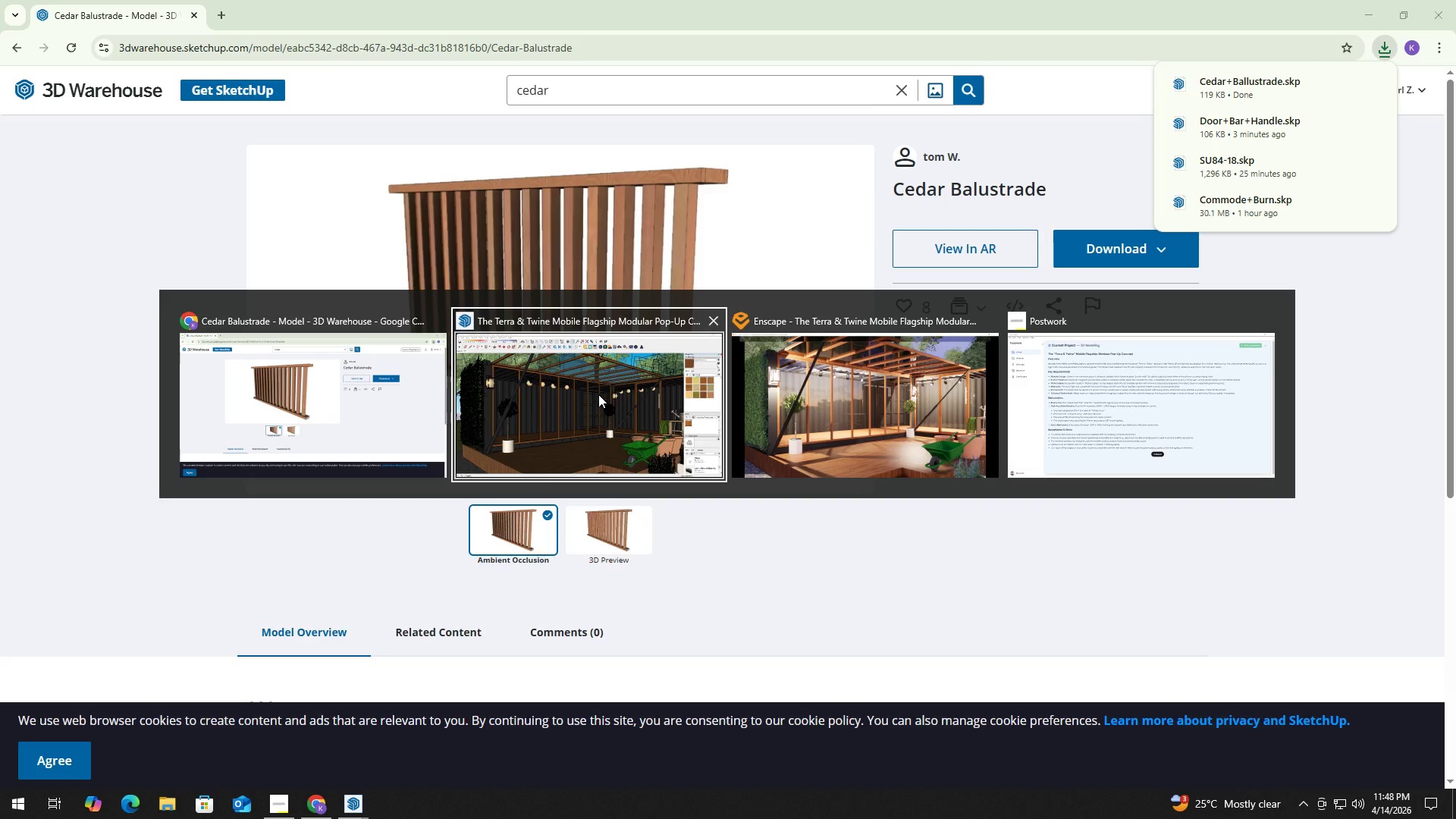 
left_click([593, 394])
 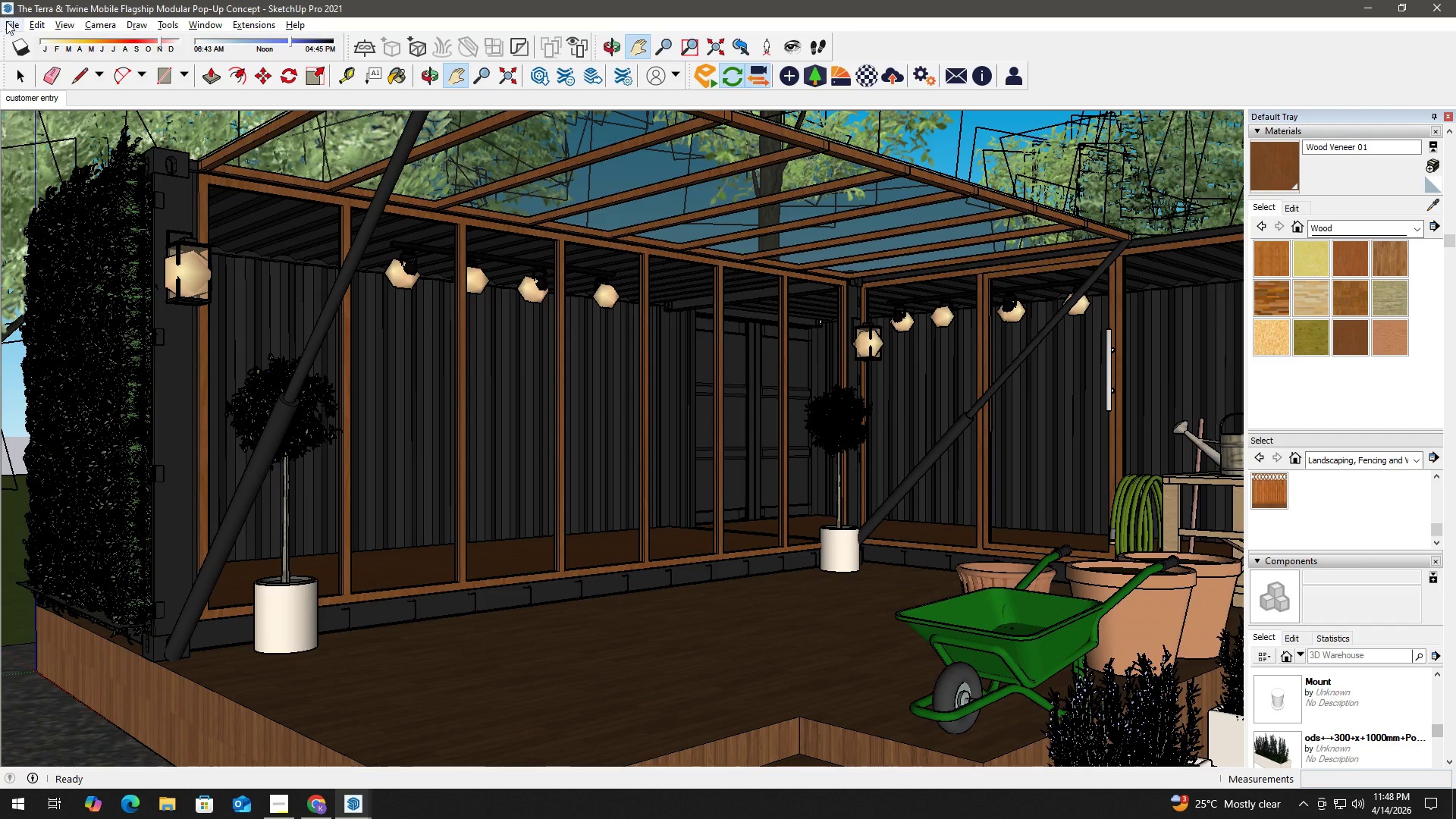 
left_click([6, 26])
 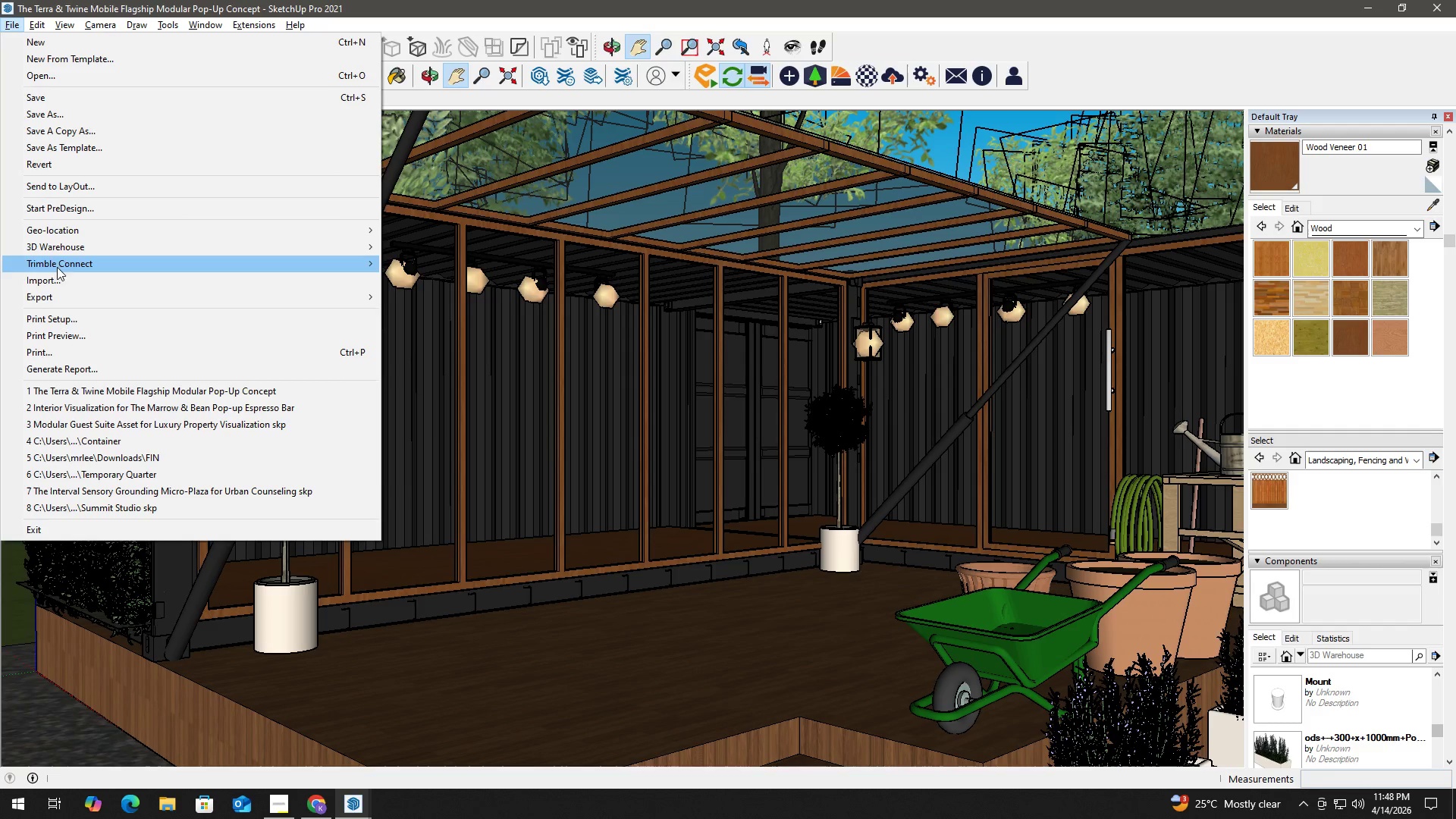 
left_click([55, 281])
 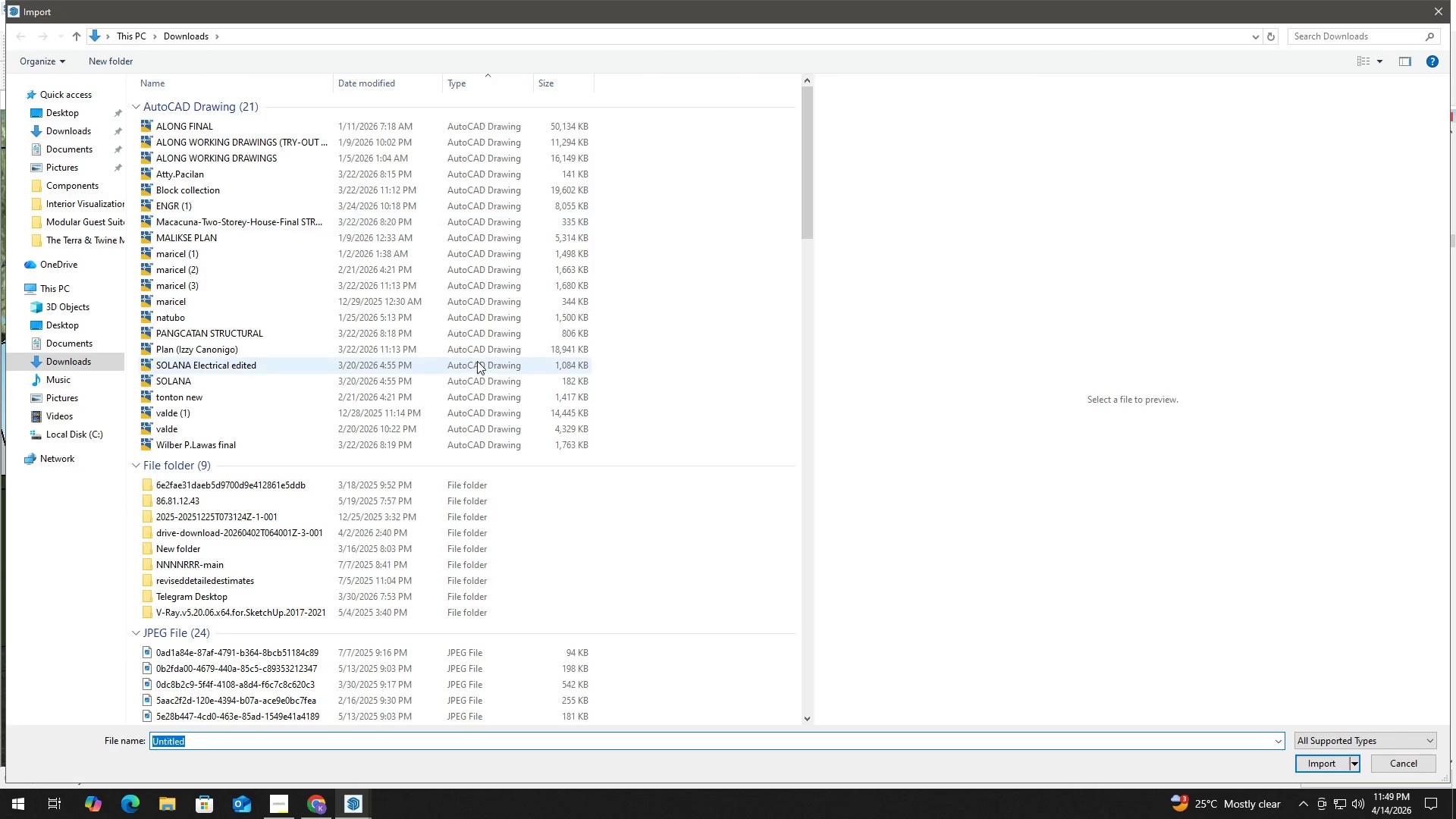 
scroll: coordinate [658, 409], scroll_direction: down, amount: 3.0
 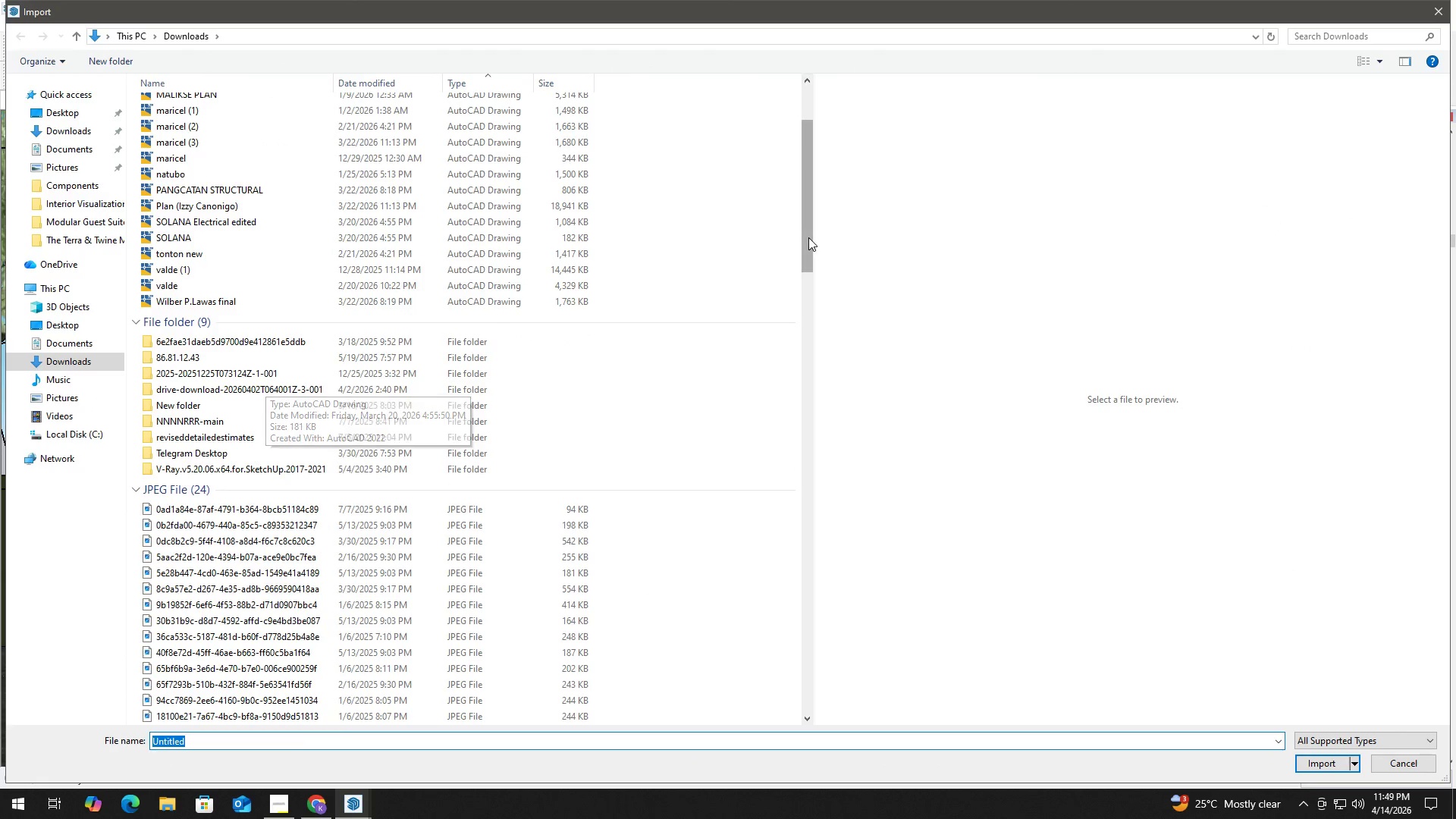 
left_click_drag(start_coordinate=[809, 234], to_coordinate=[805, 522])
 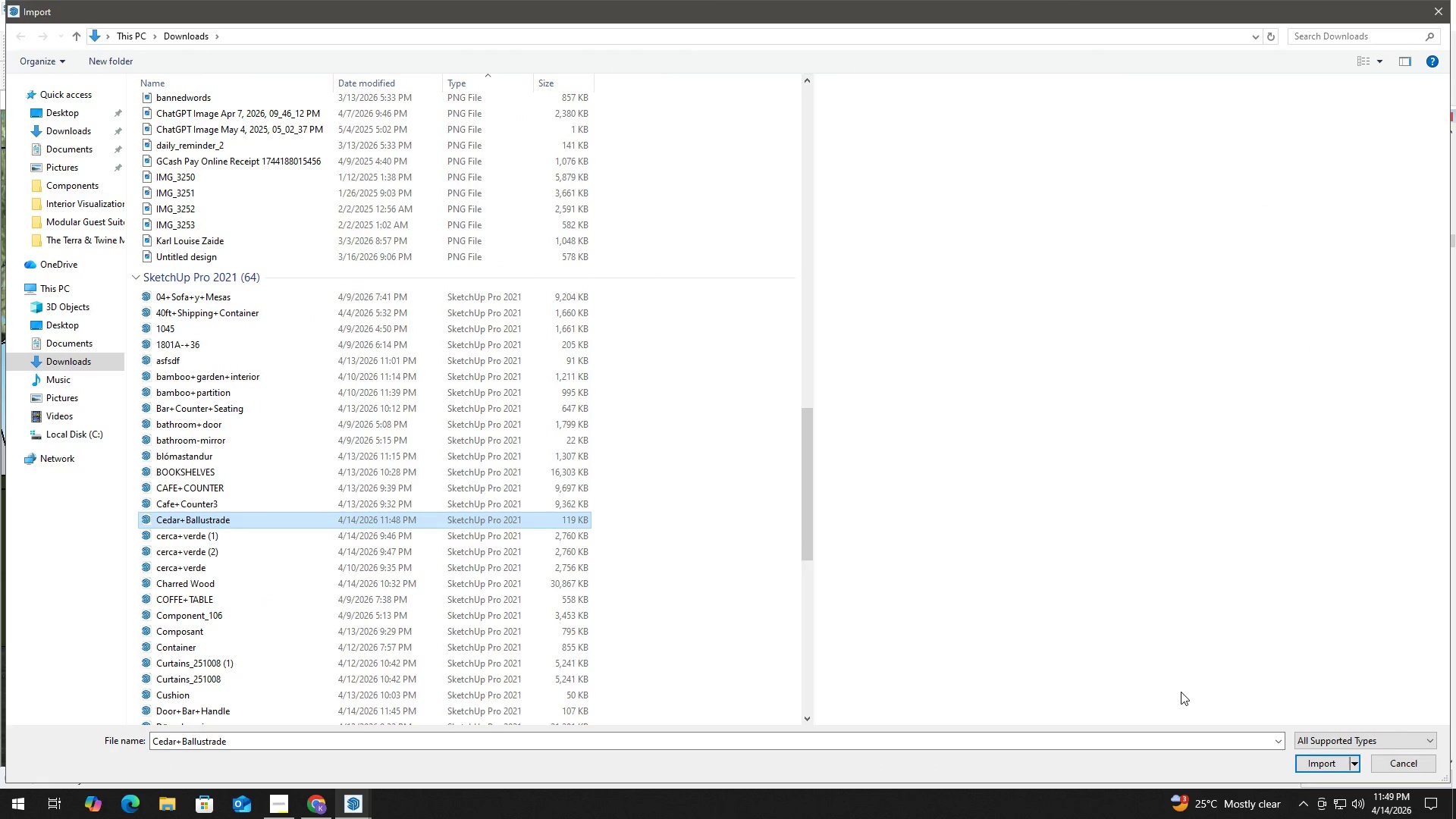 
left_click([1315, 764])
 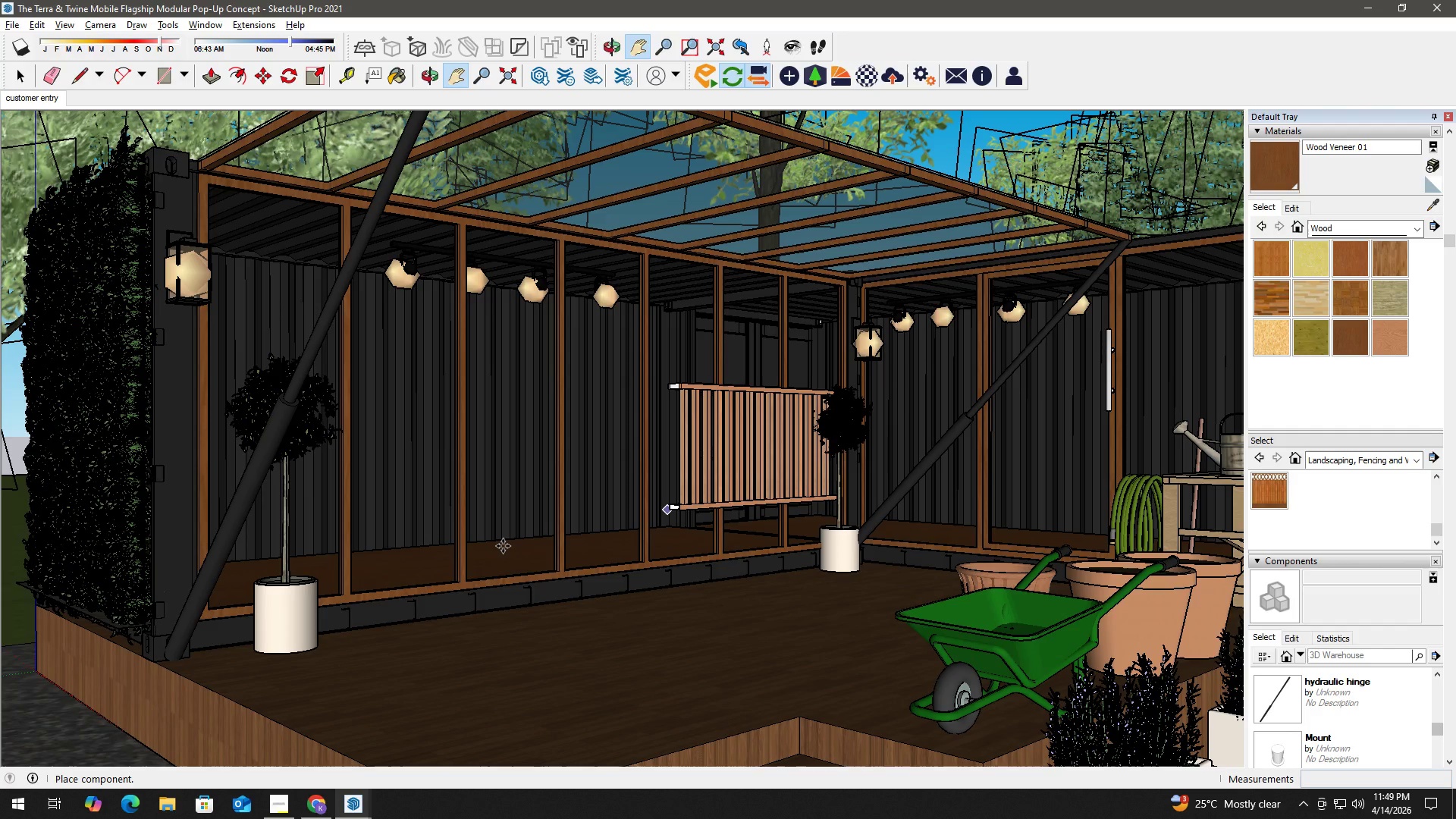 
left_click_drag(start_coordinate=[503, 546], to_coordinate=[343, 528])
 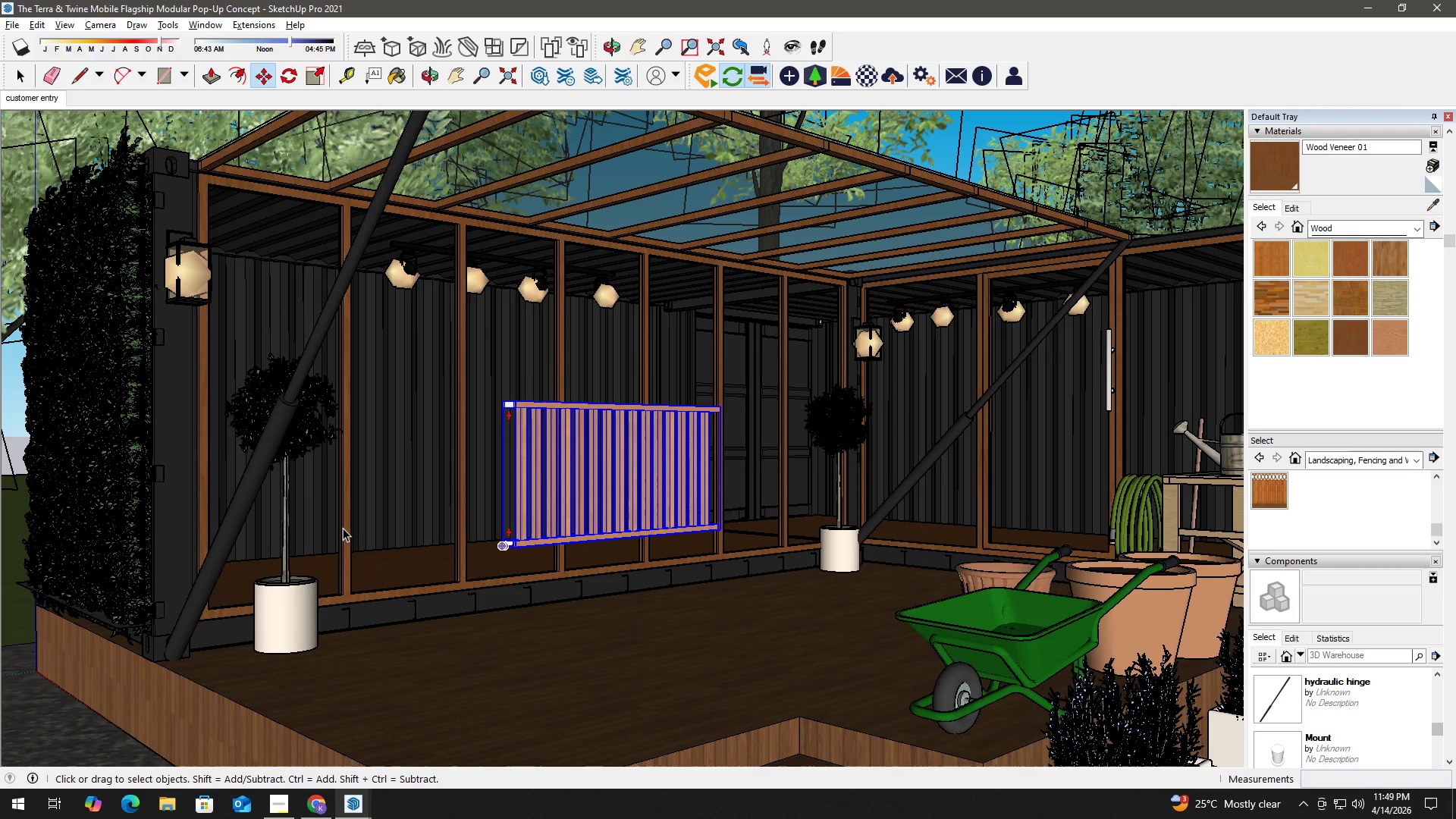 
key(Space)
 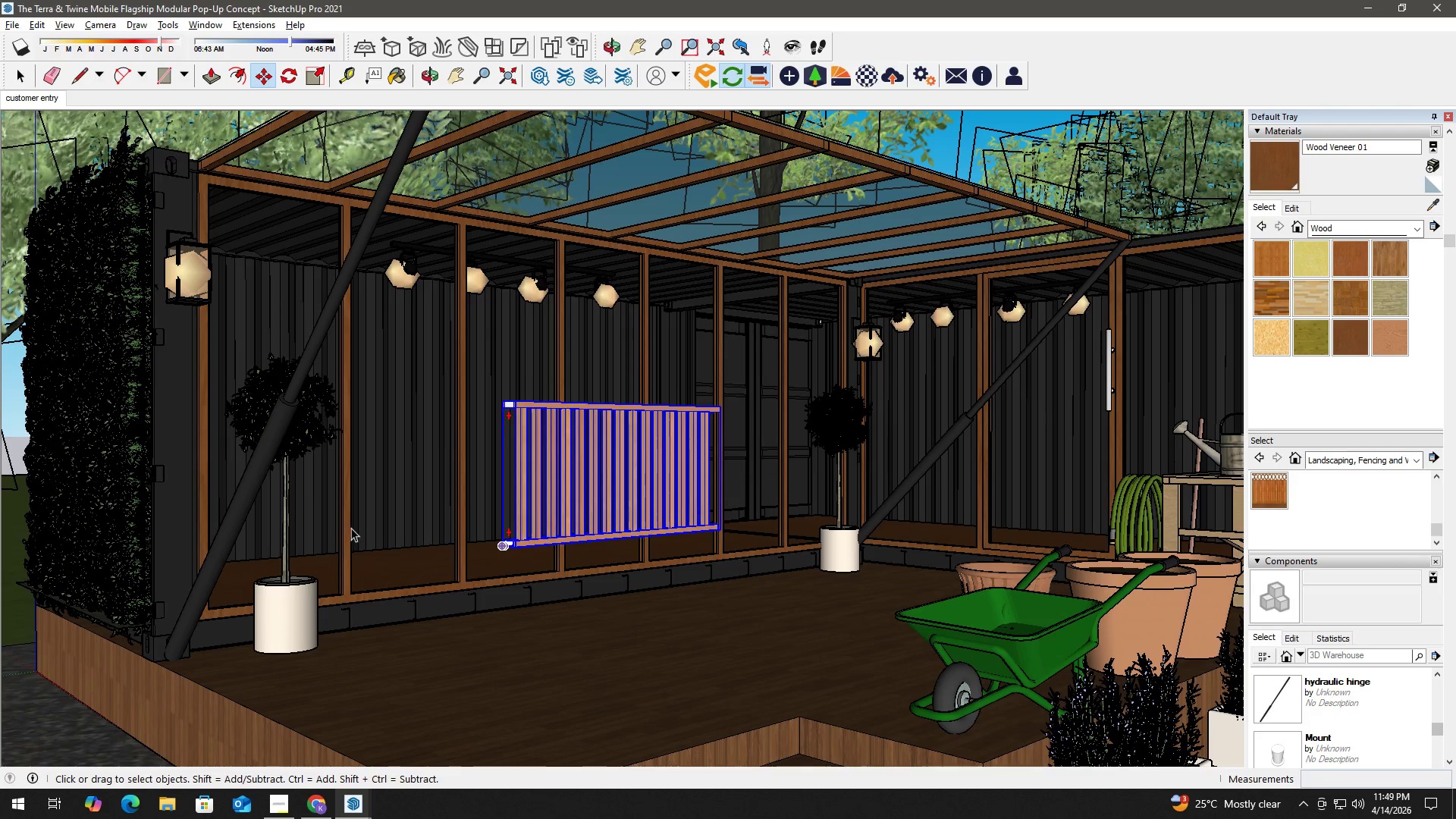 
left_click([343, 528])
 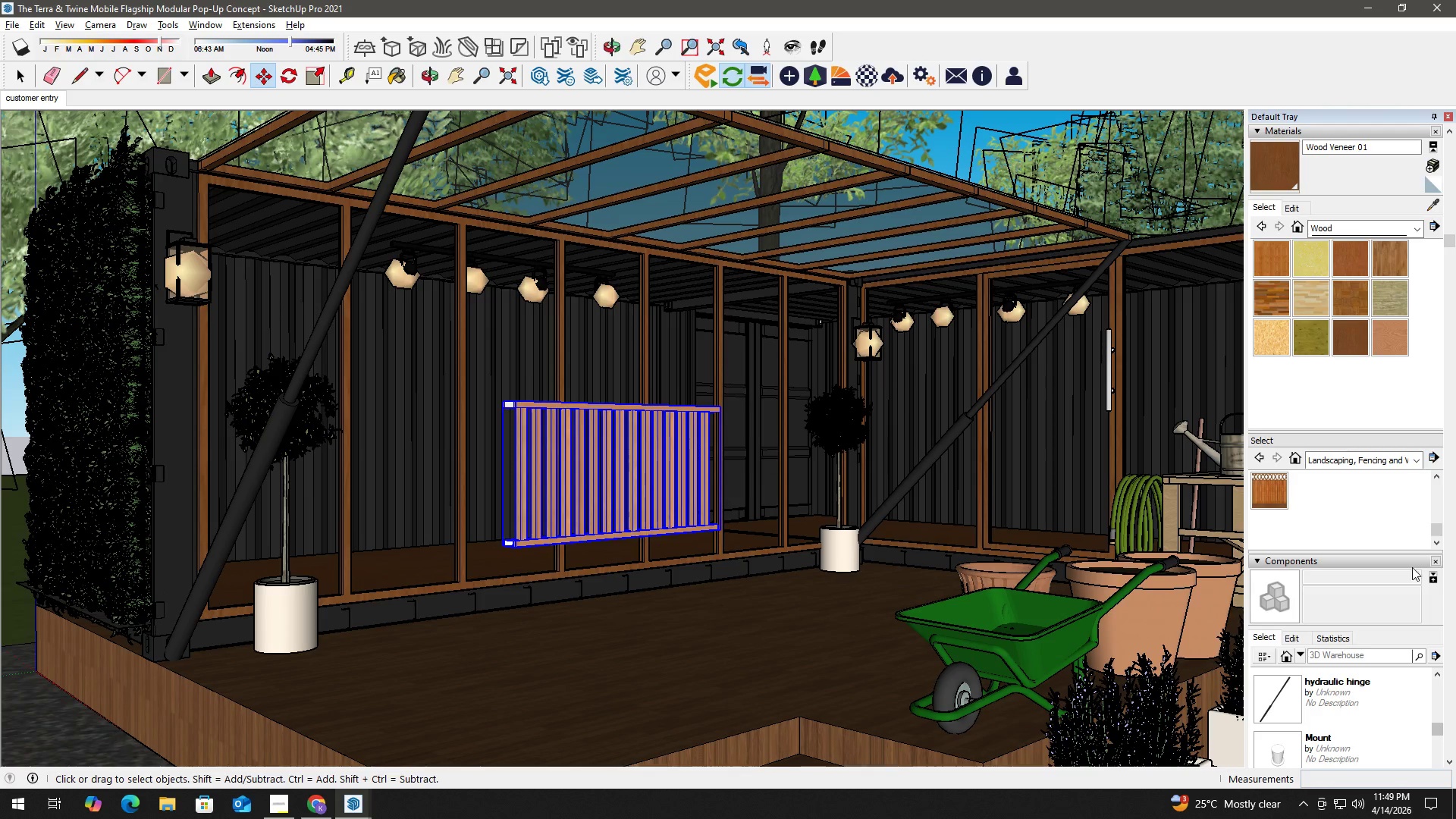 
scroll: coordinate [1453, 655], scroll_direction: down, amount: 14.0
 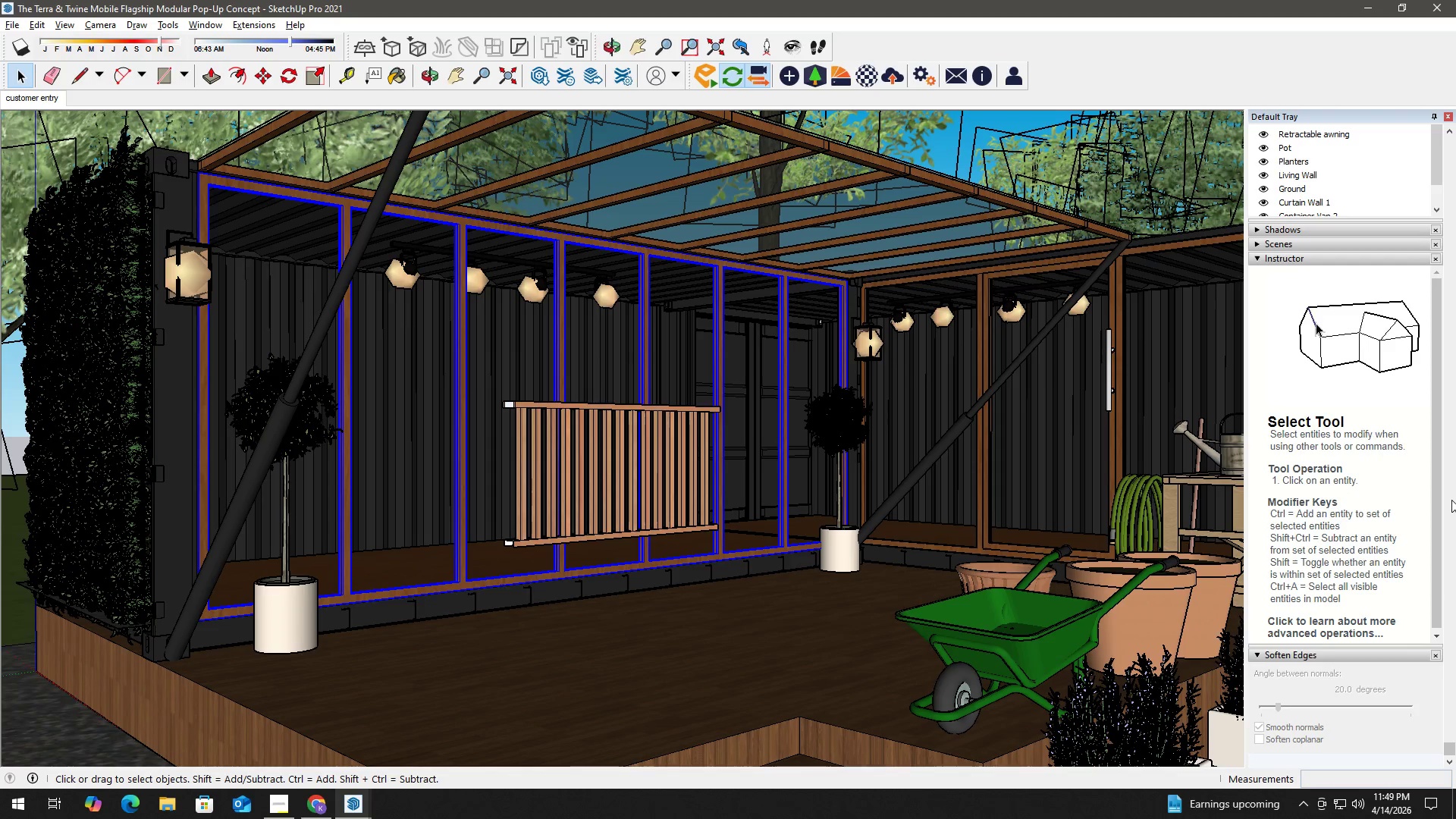 
scroll: coordinate [1455, 187], scroll_direction: up, amount: 1.0
 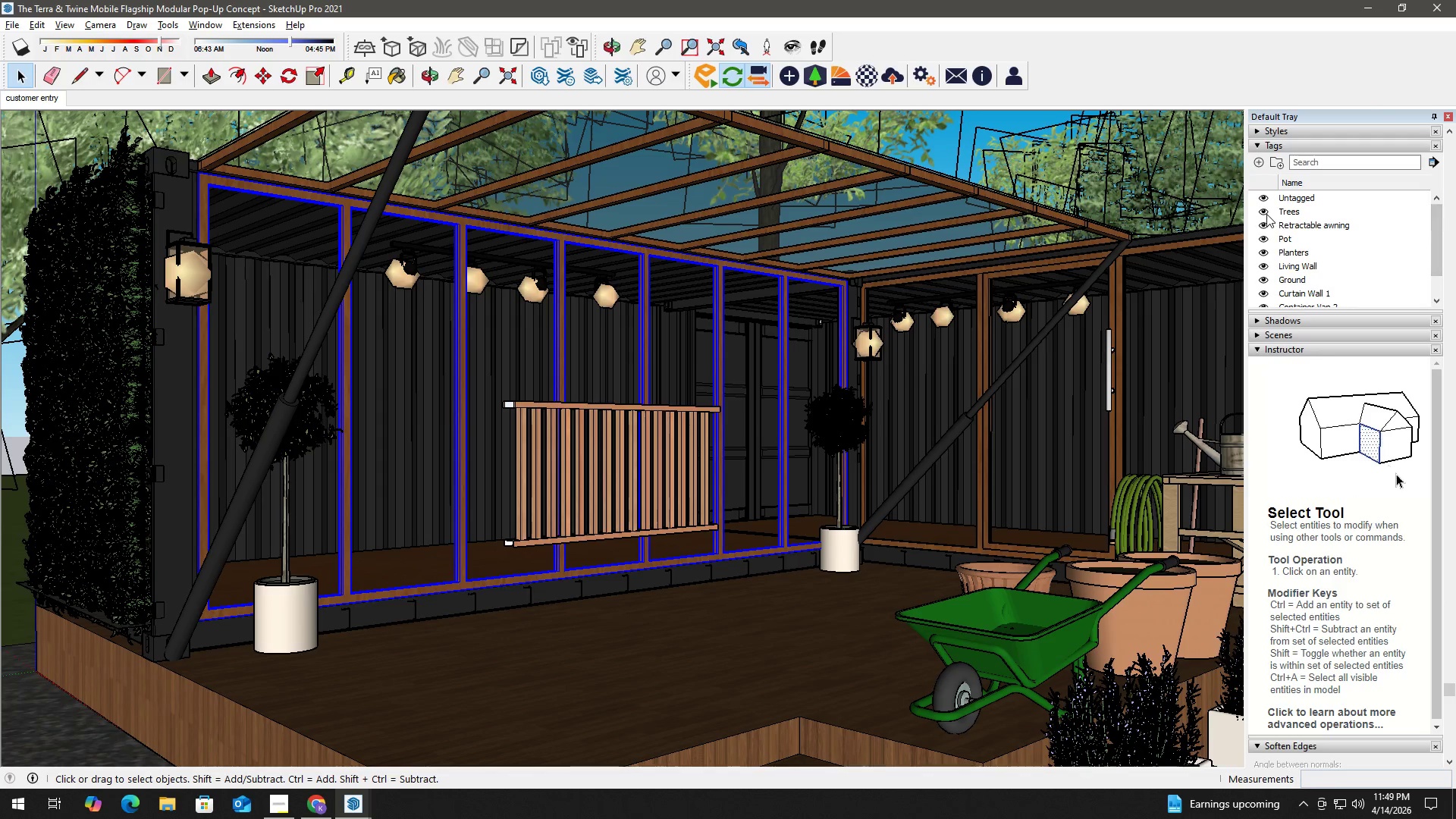 
left_click([1264, 213])
 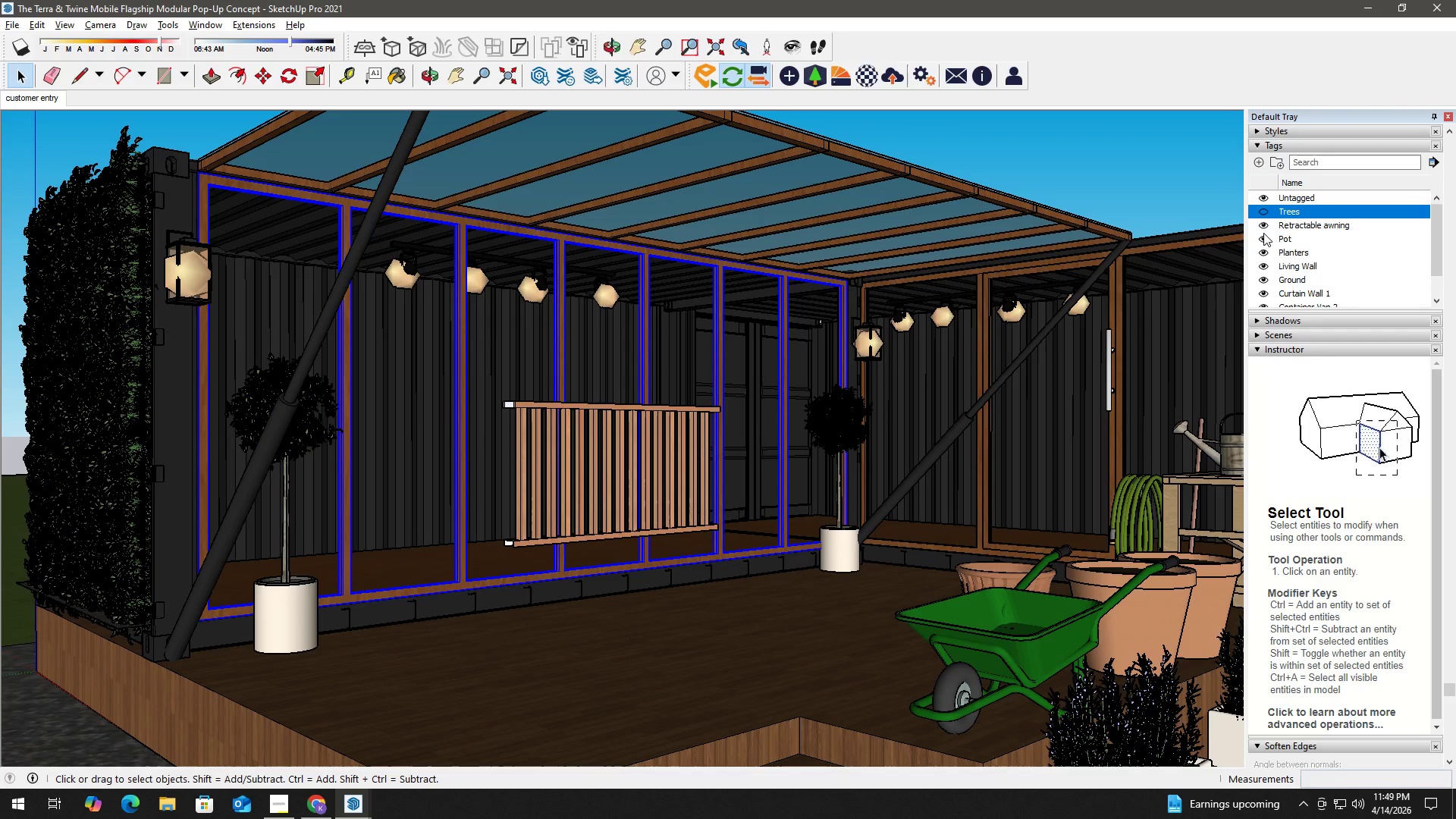 
left_click([1264, 238])
 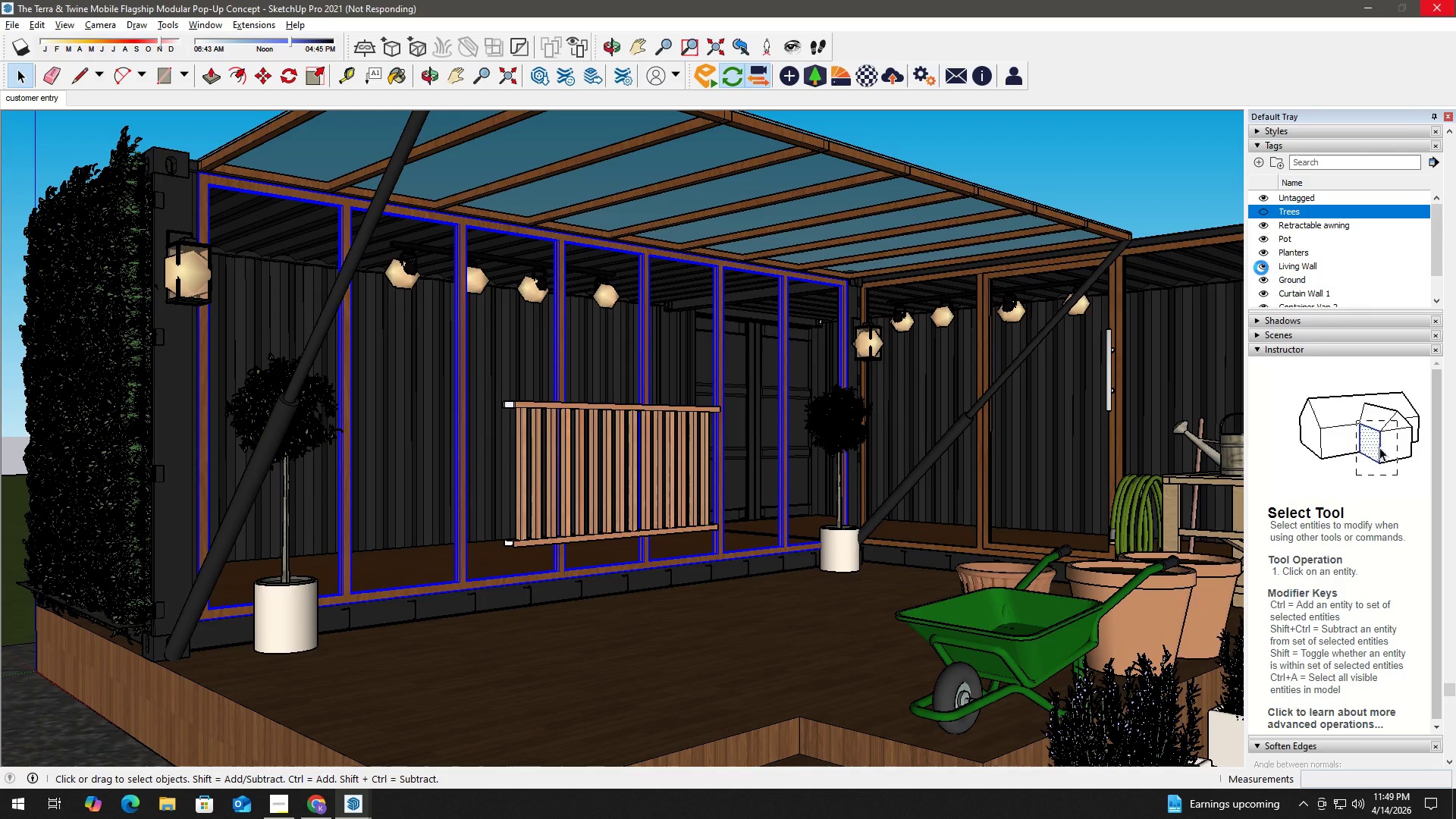 
left_click([1265, 249])
 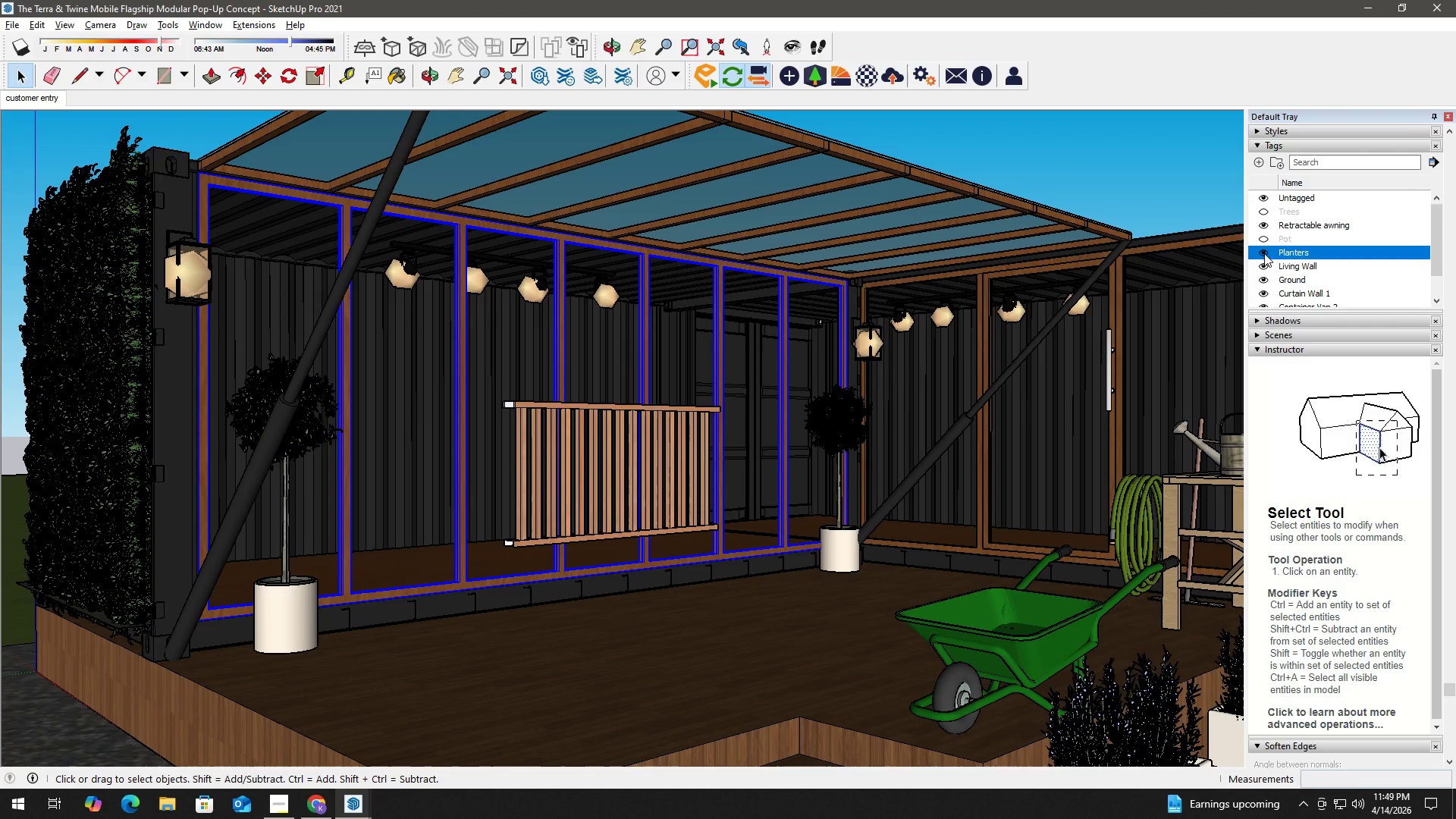 
left_click([1263, 266])
 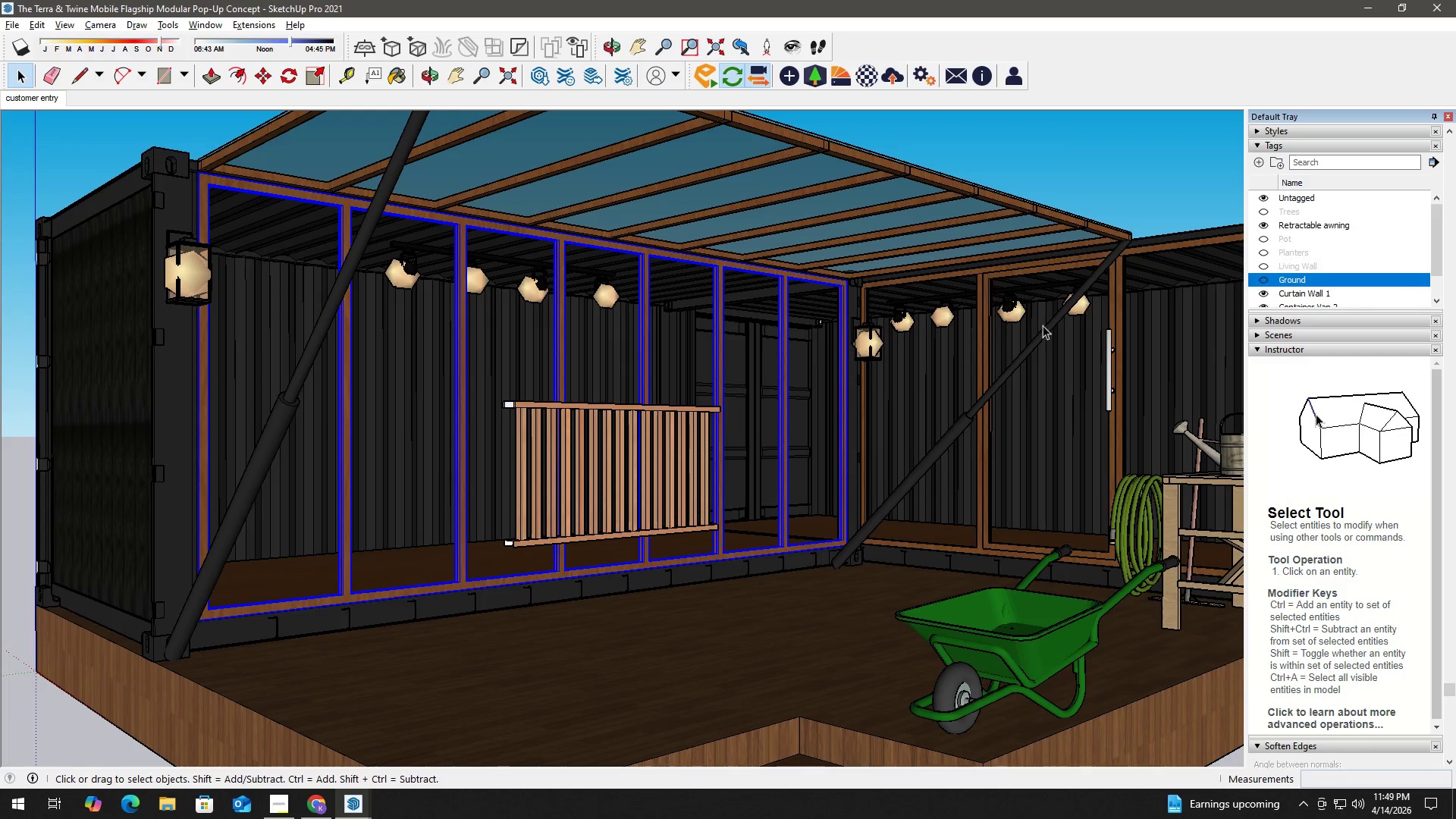 
key(Space)
 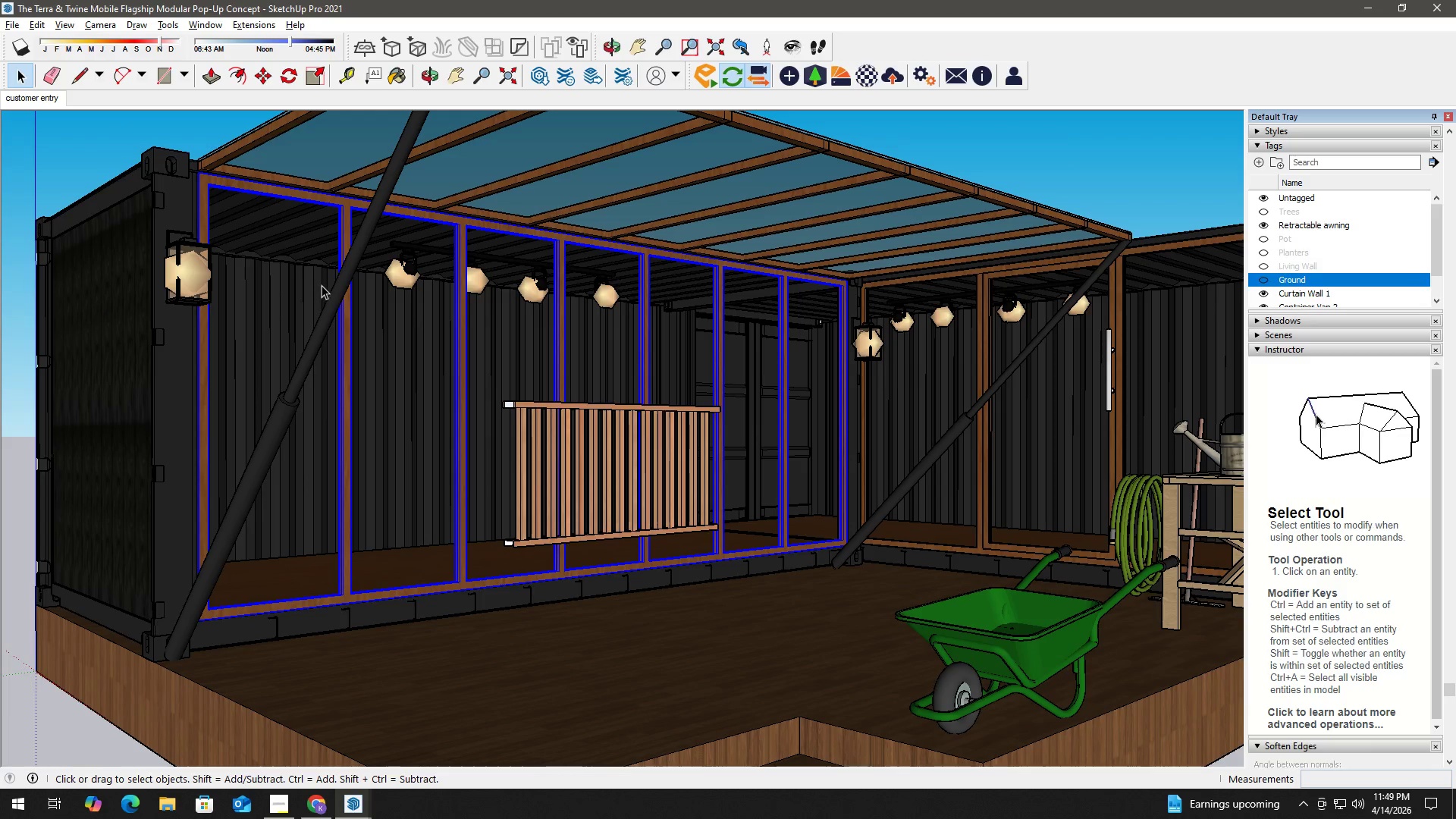 
scroll: coordinate [327, 259], scroll_direction: up, amount: 3.0
 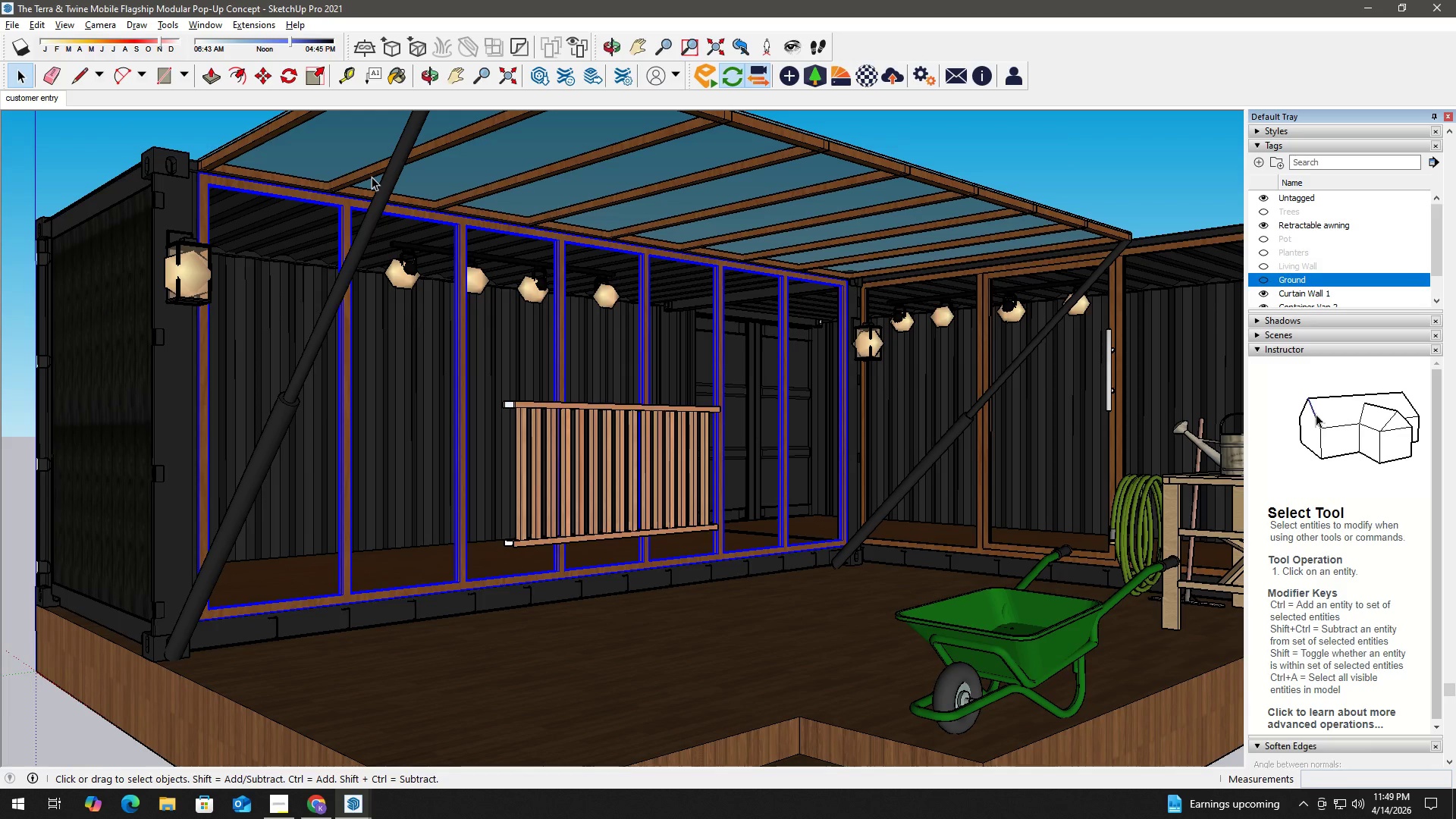 
left_click([372, 176])
 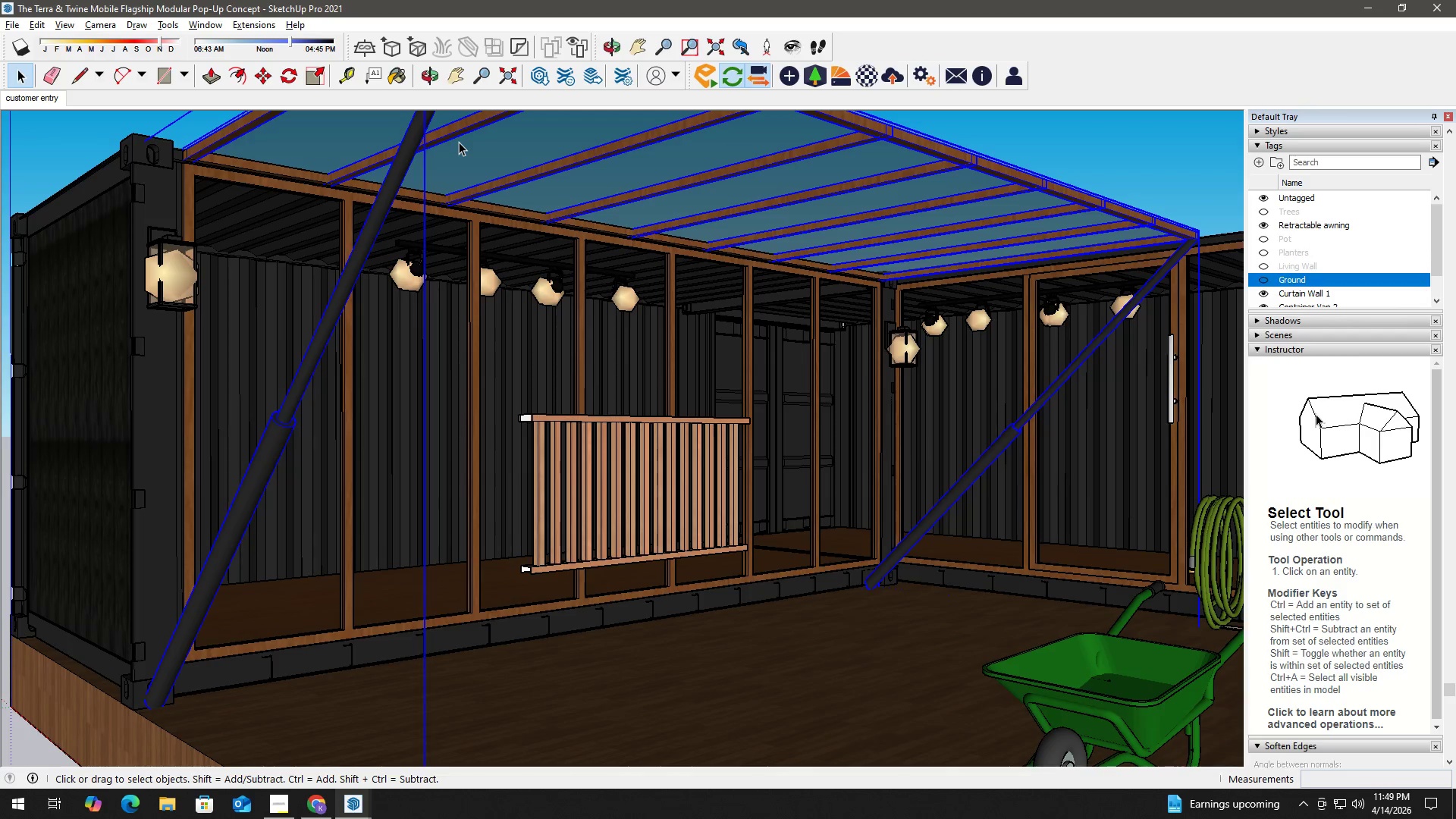 
double_click([457, 135])
 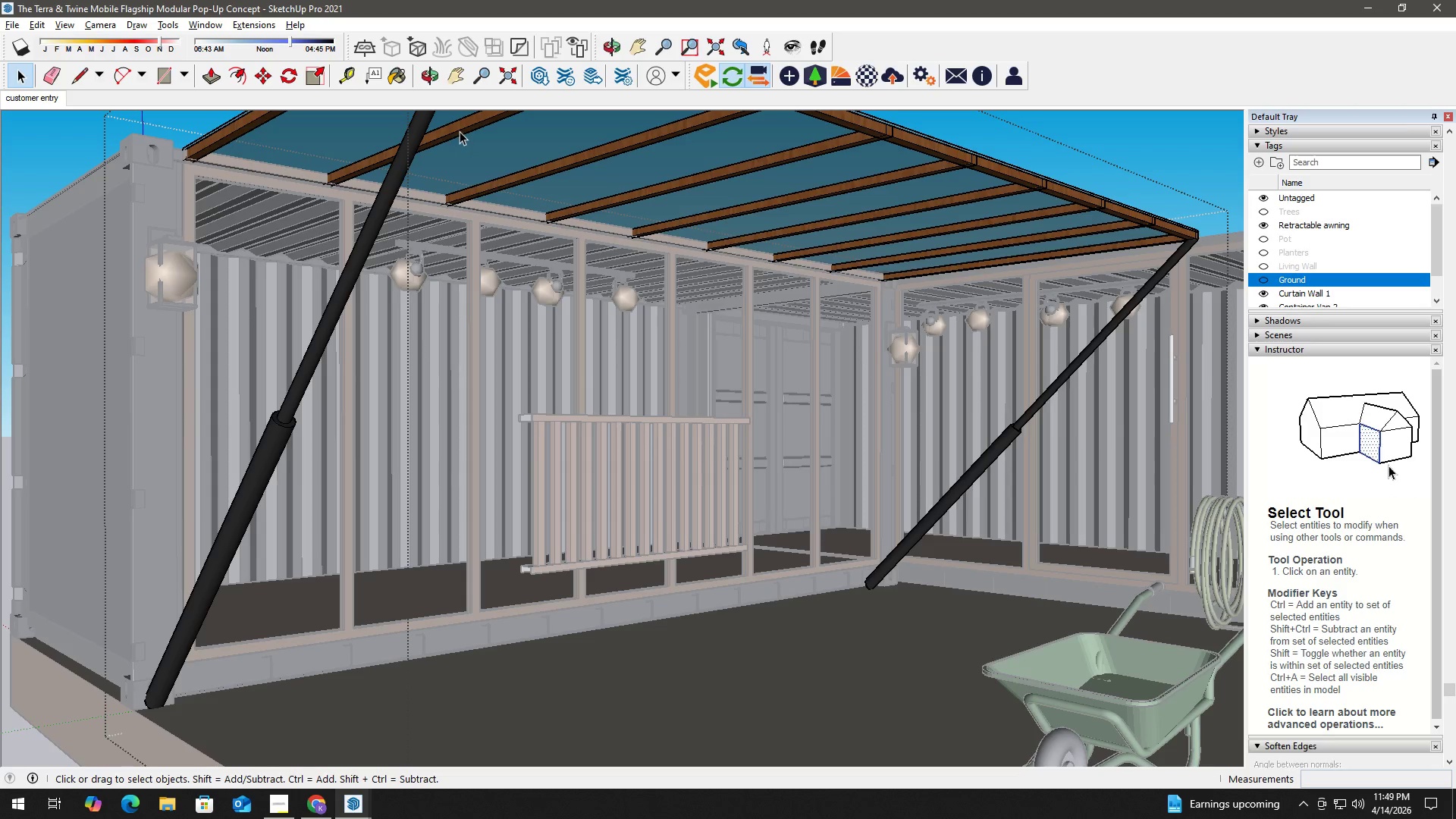 
key(H)
 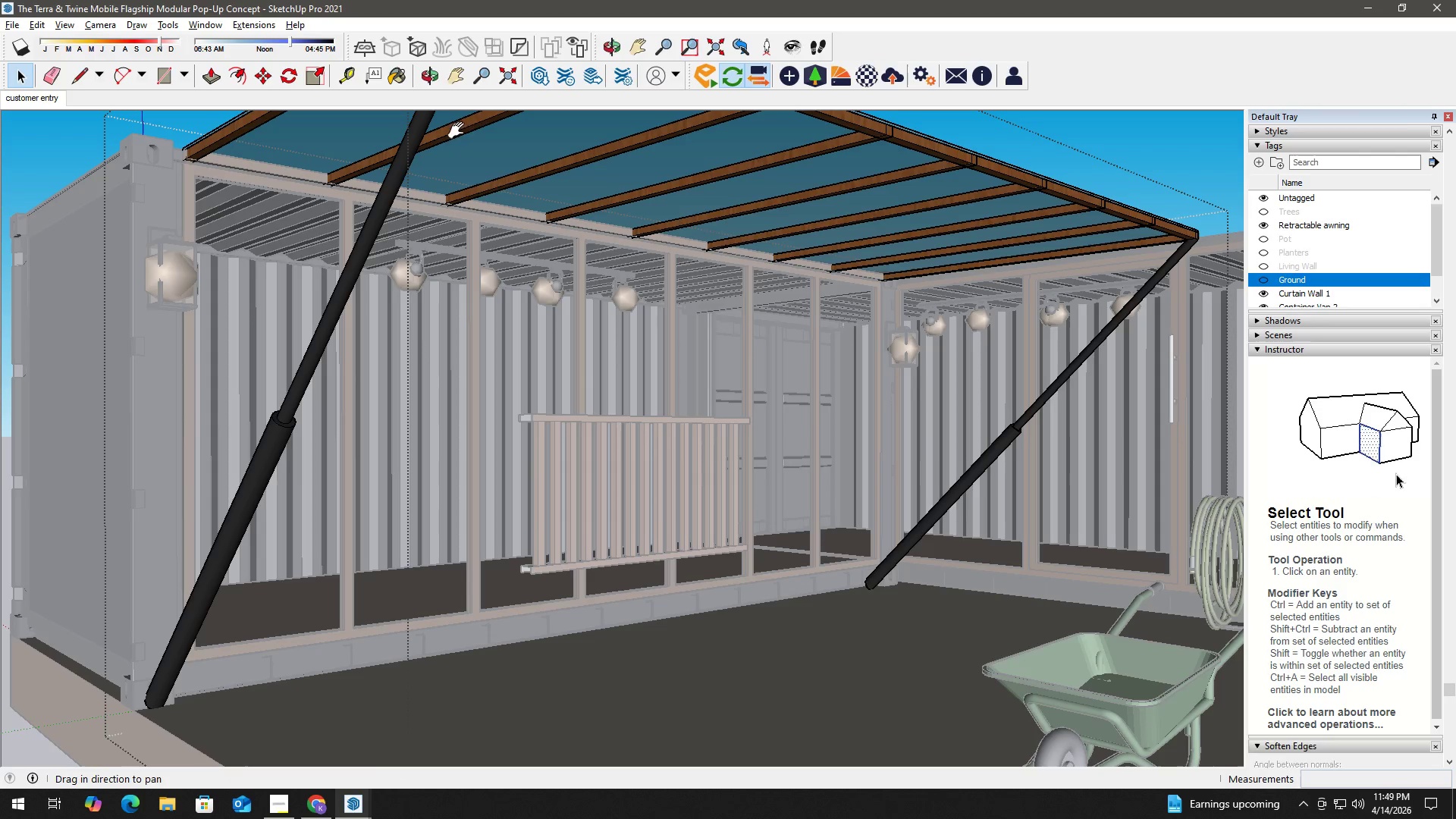 
left_click_drag(start_coordinate=[460, 133], to_coordinate=[474, 265])
 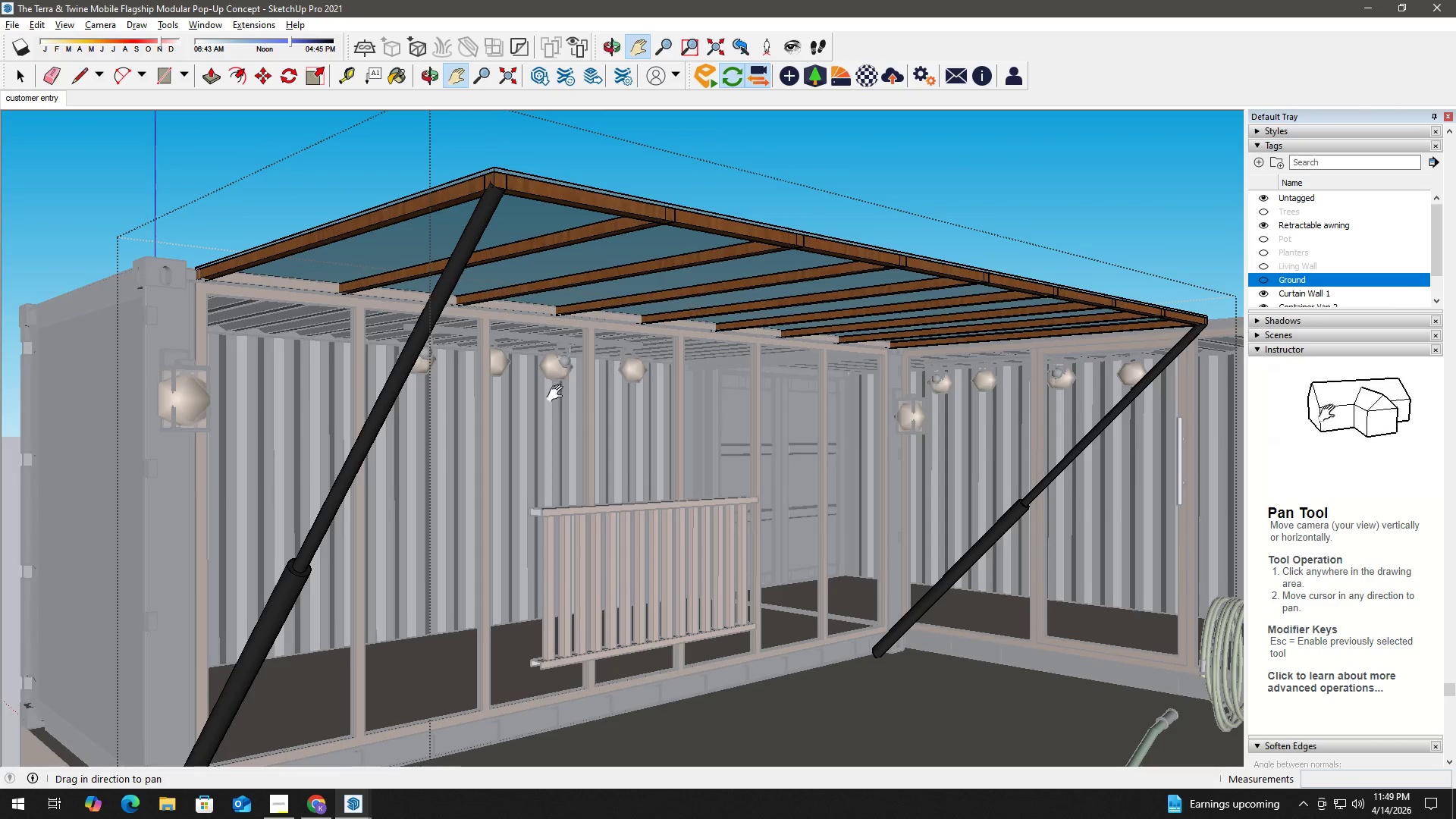 
key(Space)
 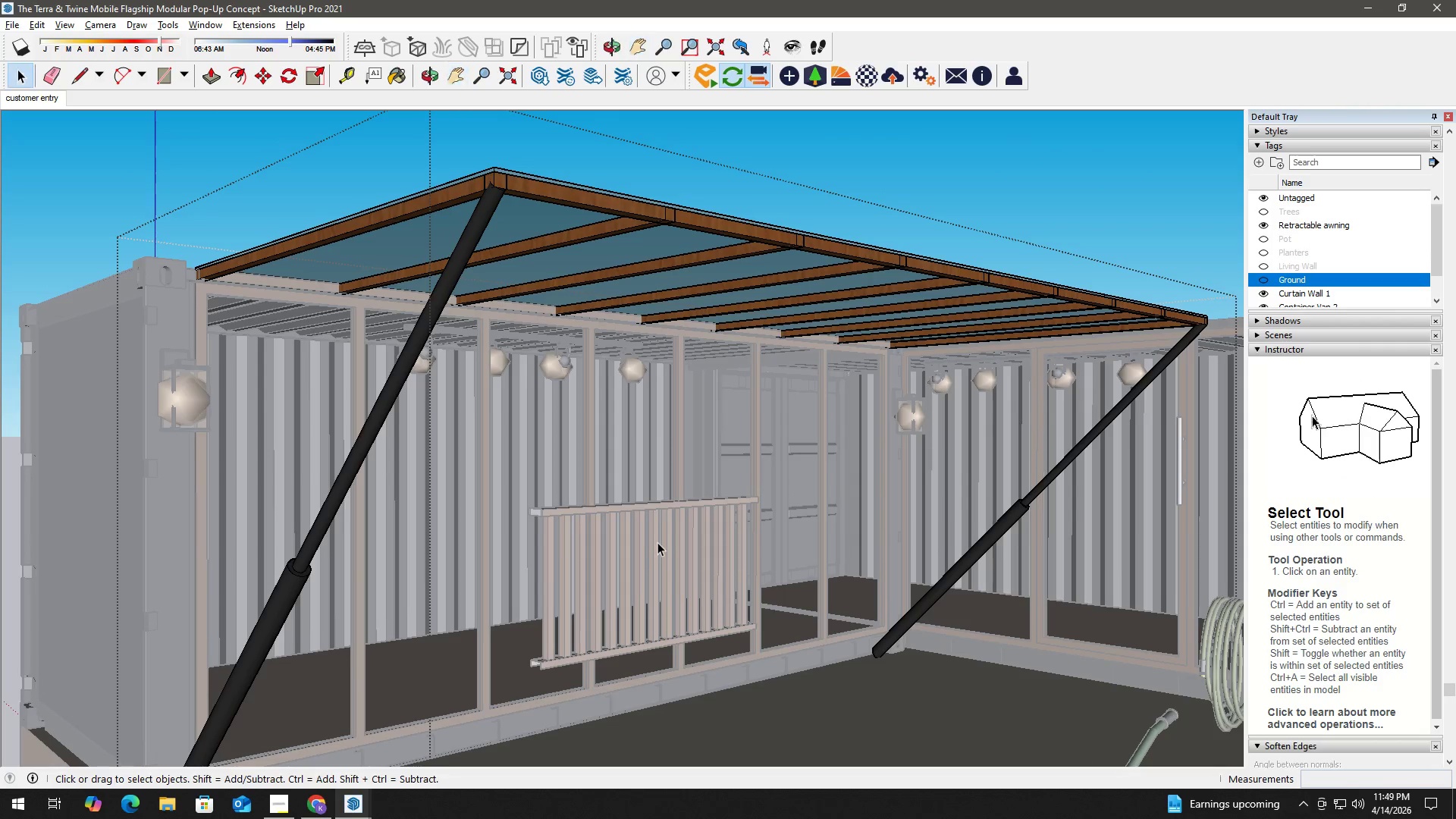 
key(B)
 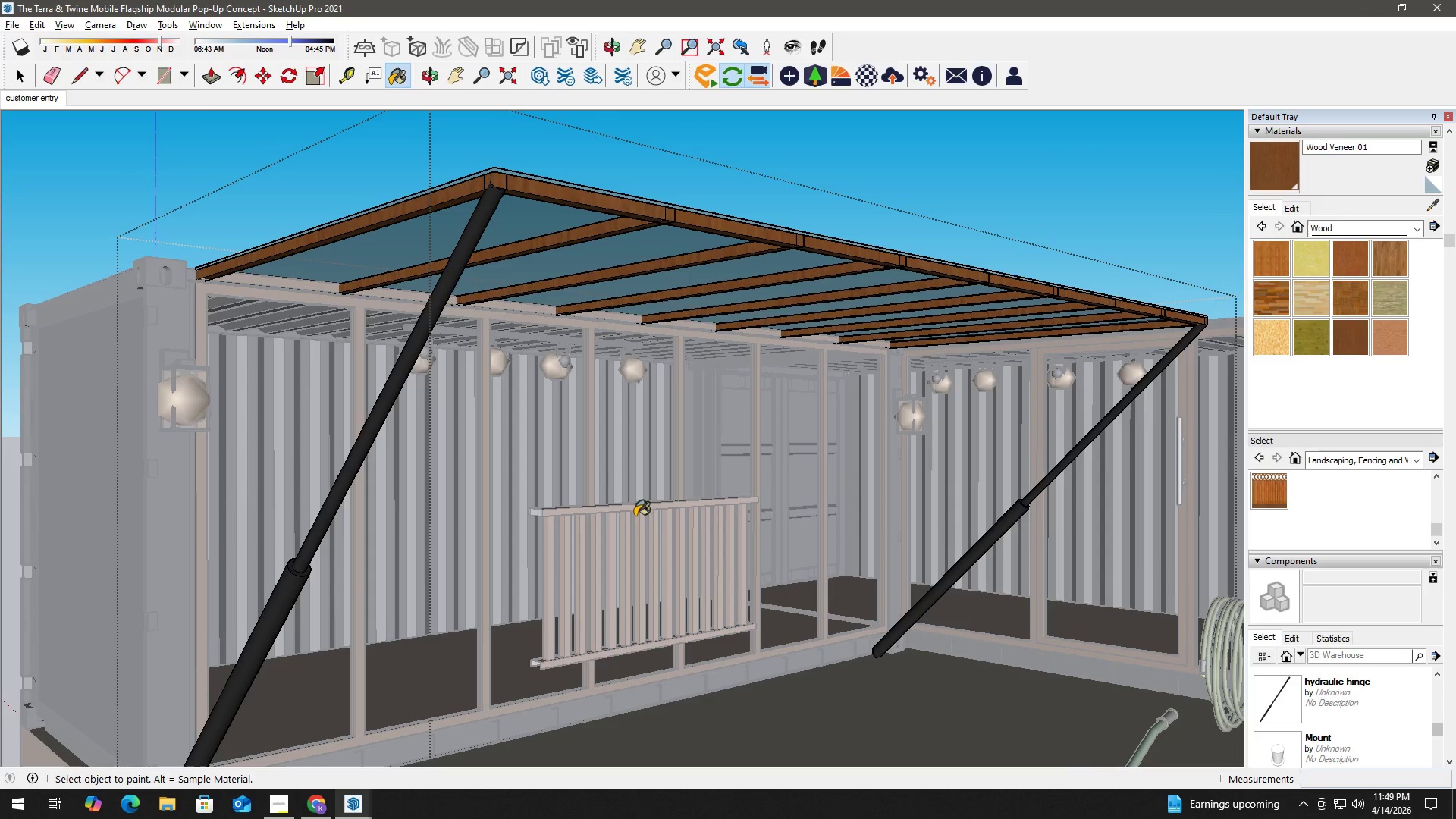 
hold_key(key=AltLeft, duration=0.81)
left_click([626, 515])
 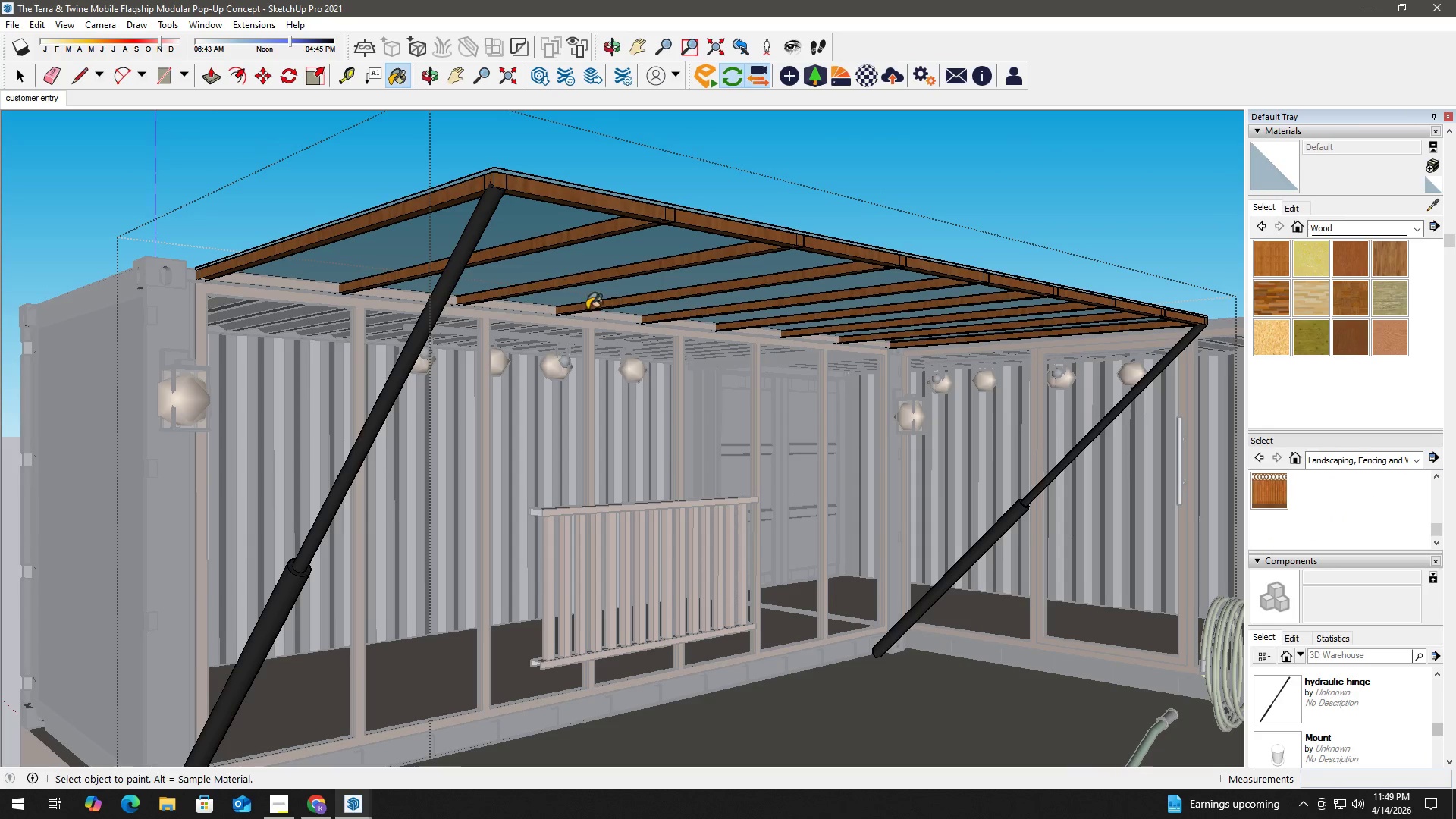 
scroll: coordinate [626, 498], scroll_direction: up, amount: 3.0
 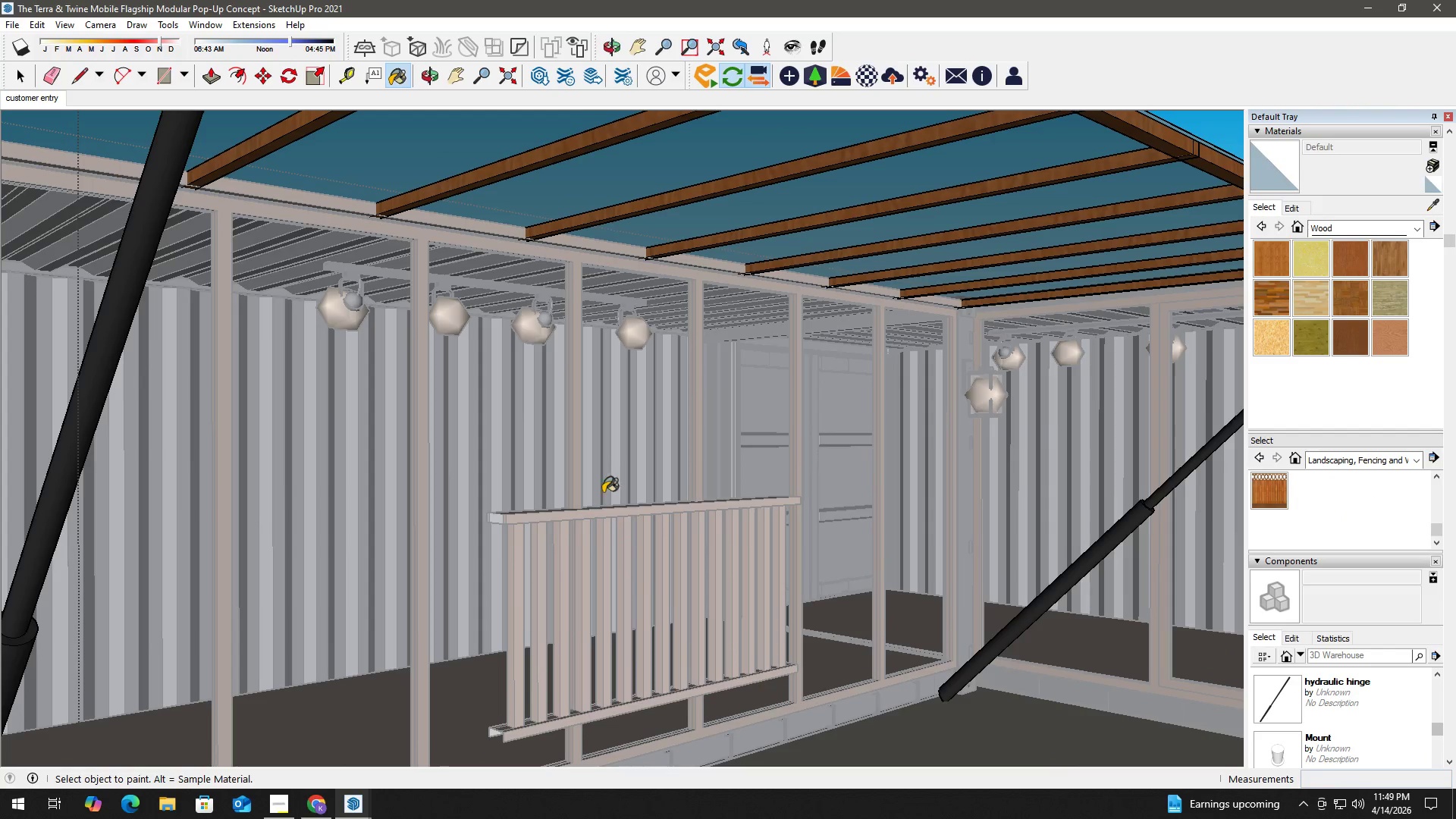 
key(Space)
 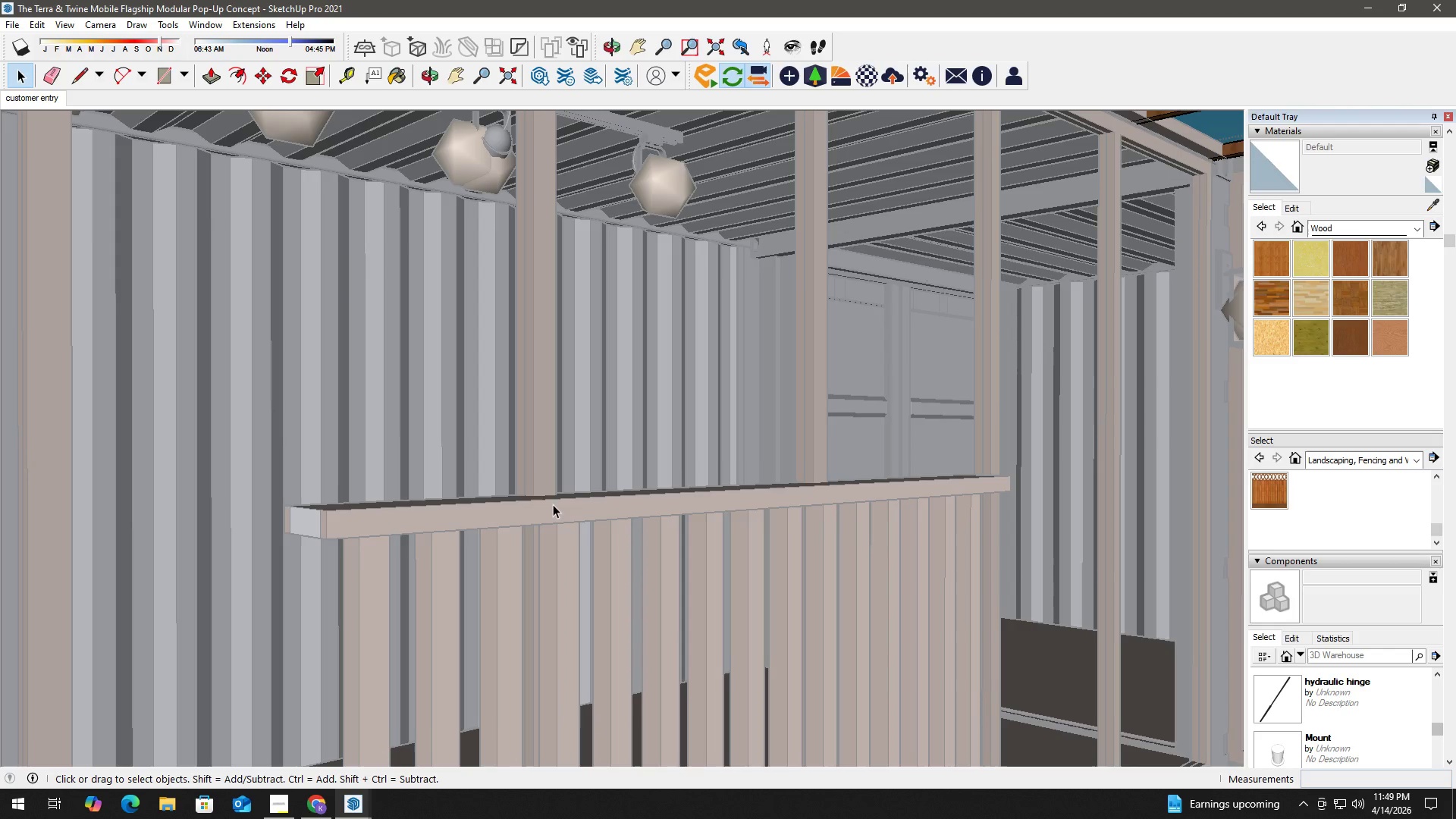 
scroll: coordinate [580, 508], scroll_direction: up, amount: 9.0
 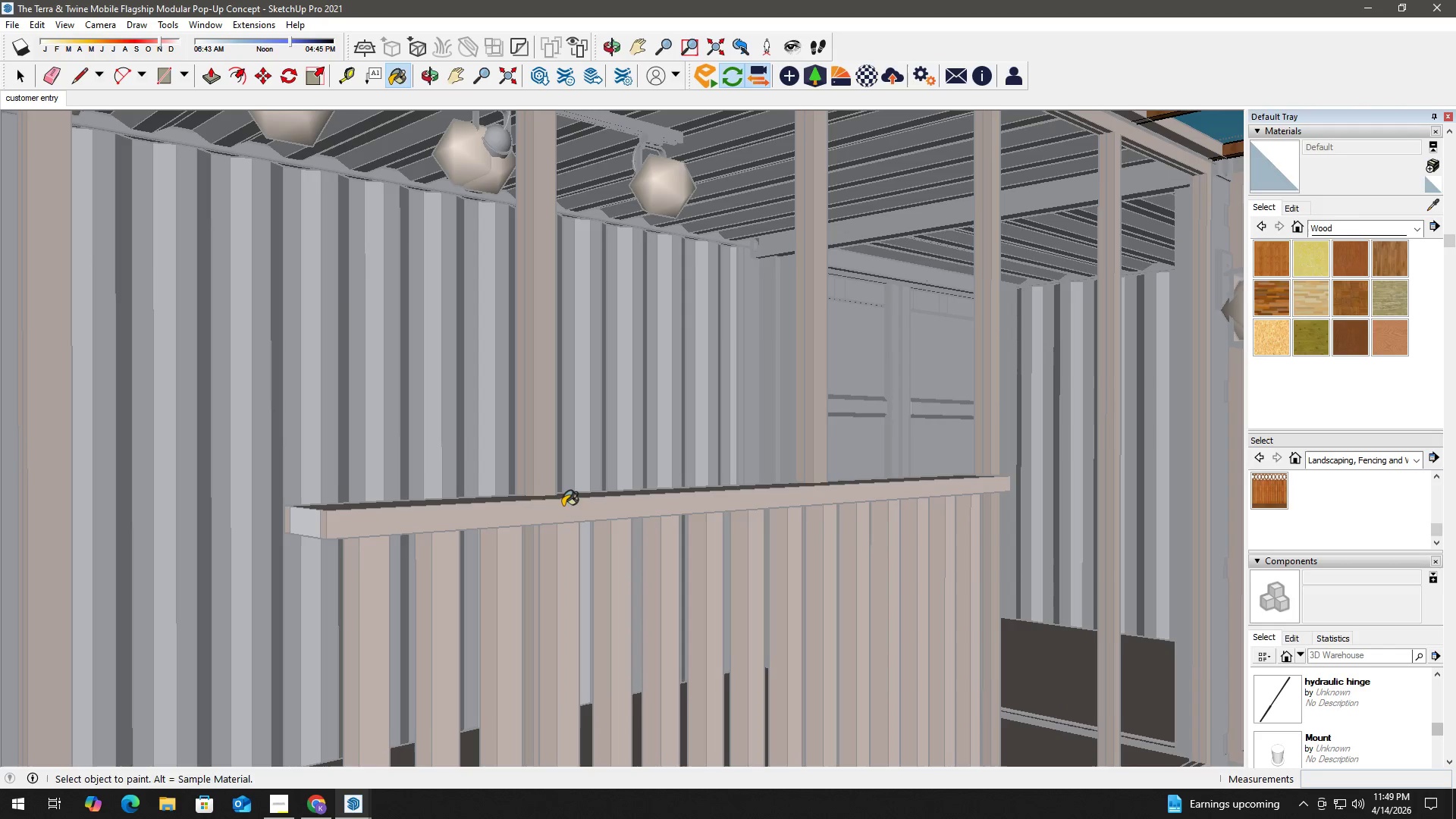 
double_click([553, 504])
 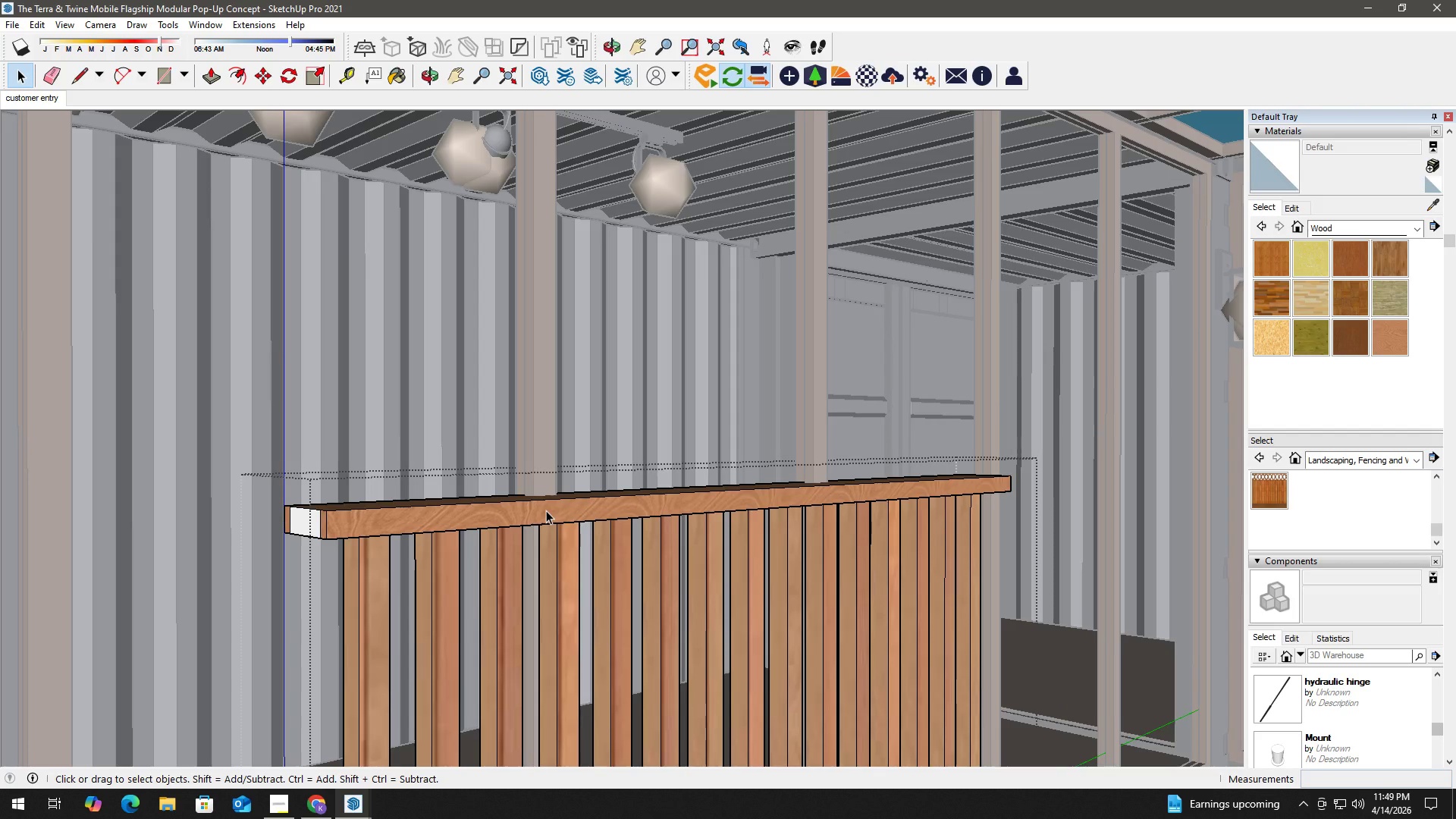 
double_click([546, 510])
 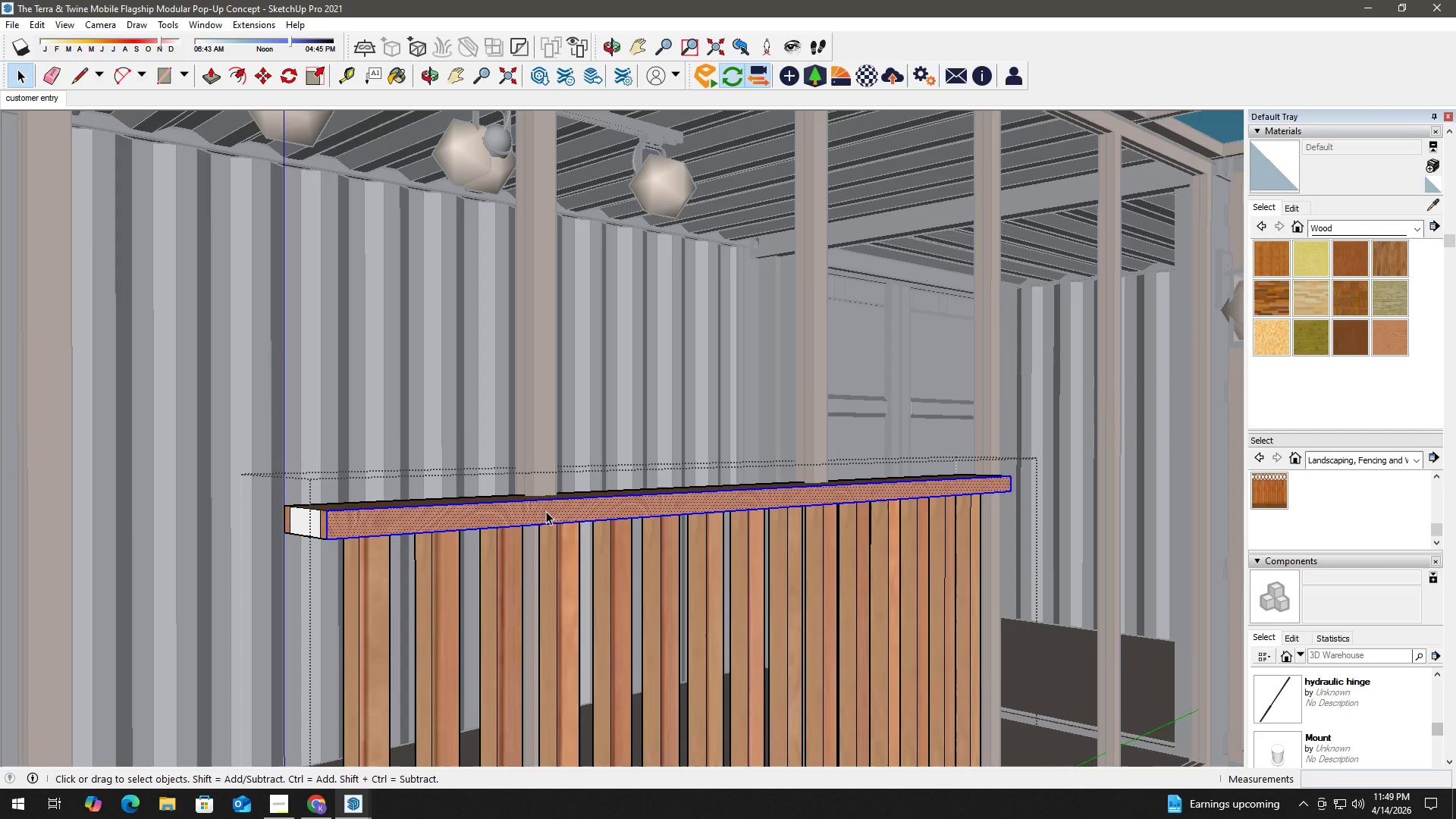 
key(B)
 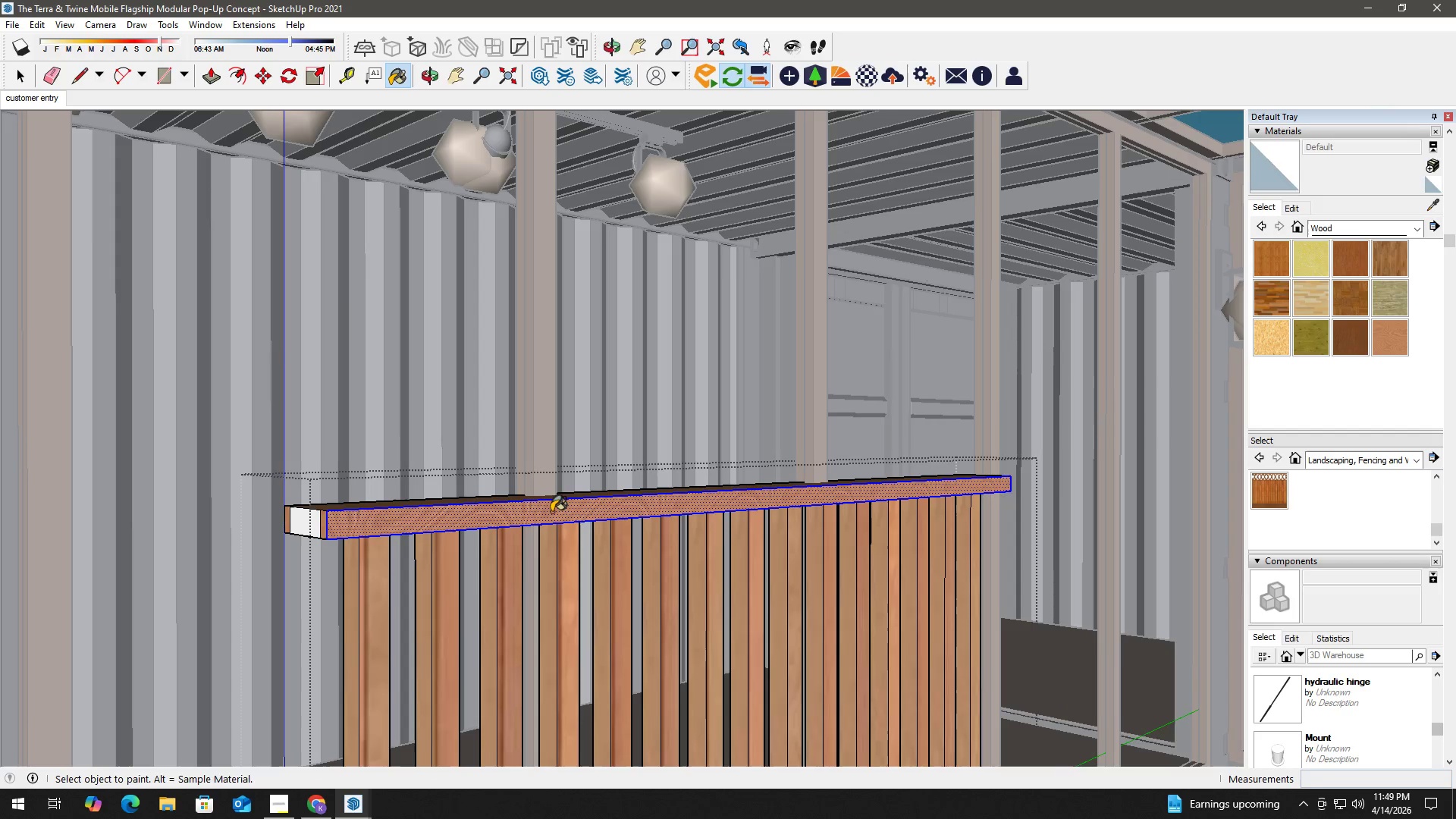 
hold_key(key=AltLeft, duration=0.52)
double_click([554, 512])
 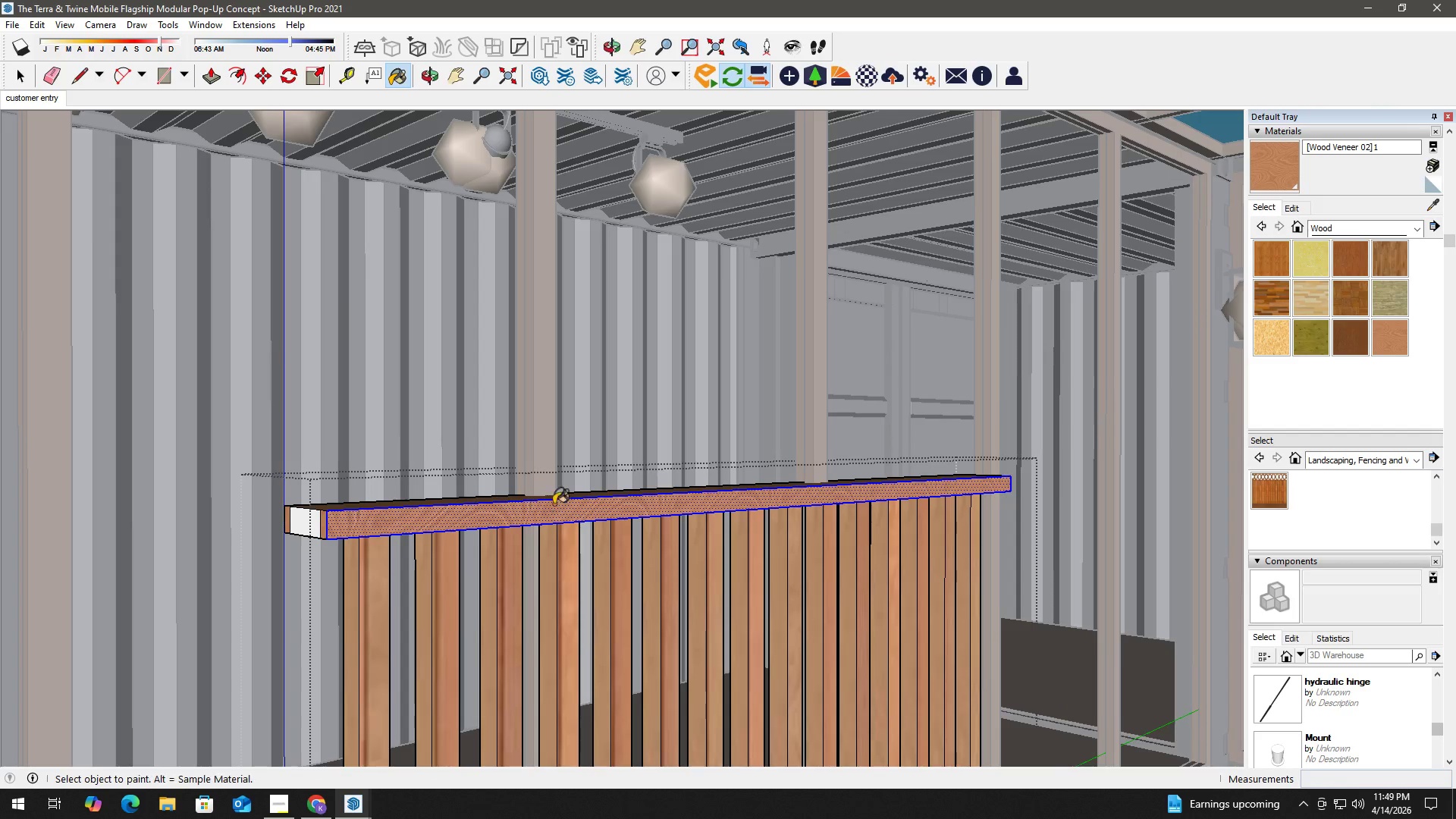 
key(Space)
 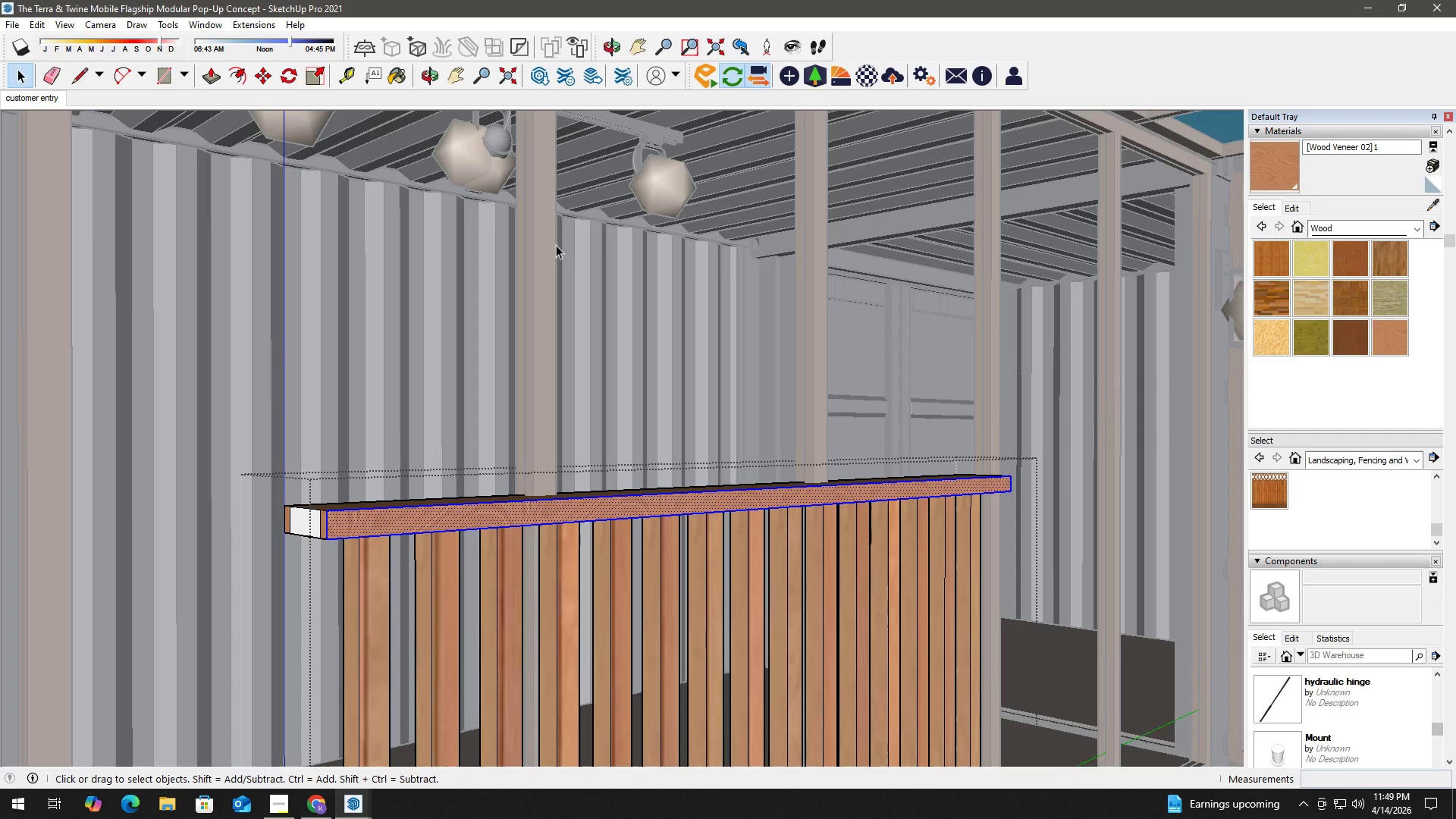 
key(H)
 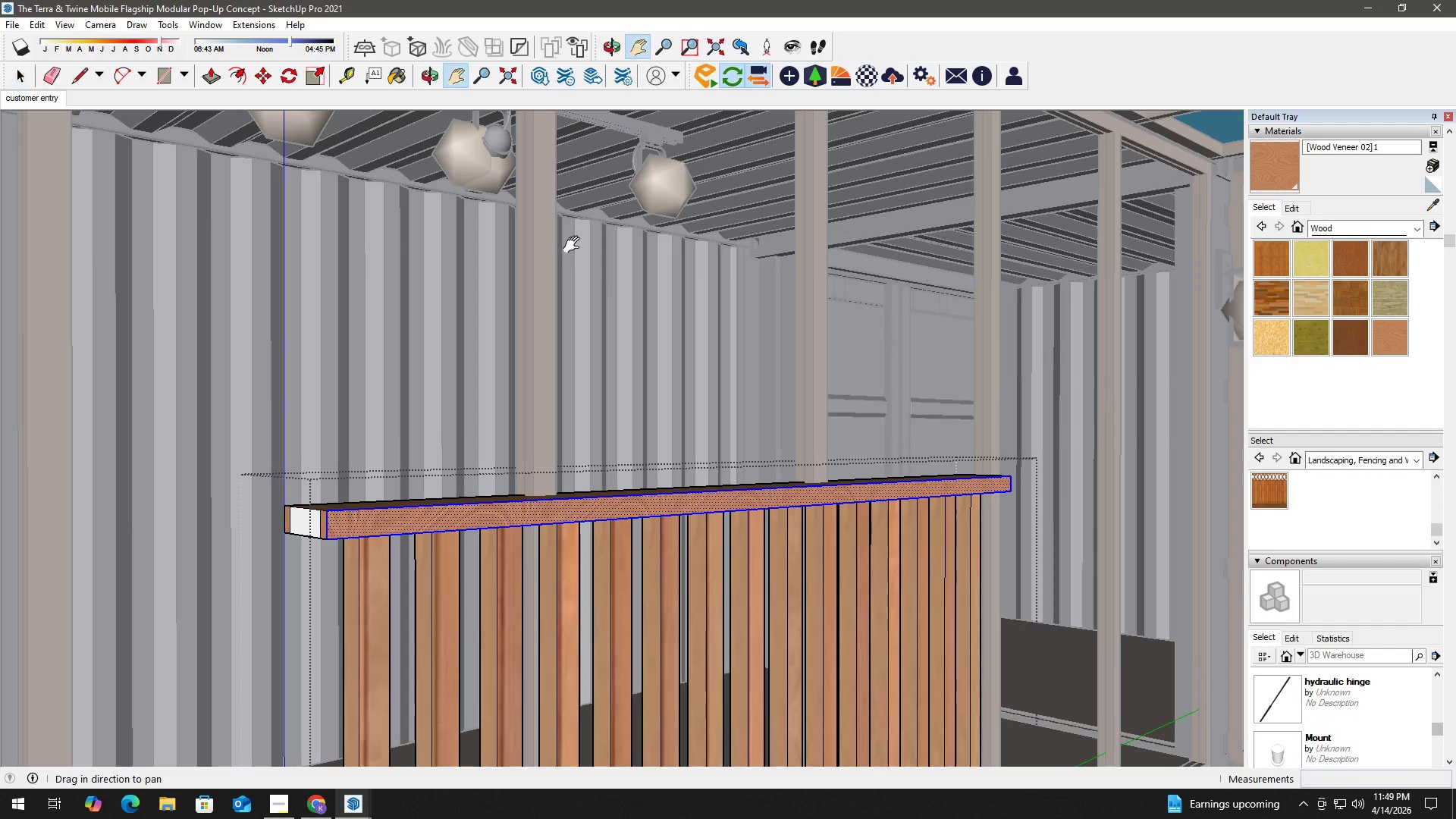 
left_click_drag(start_coordinate=[575, 246], to_coordinate=[510, 597])
 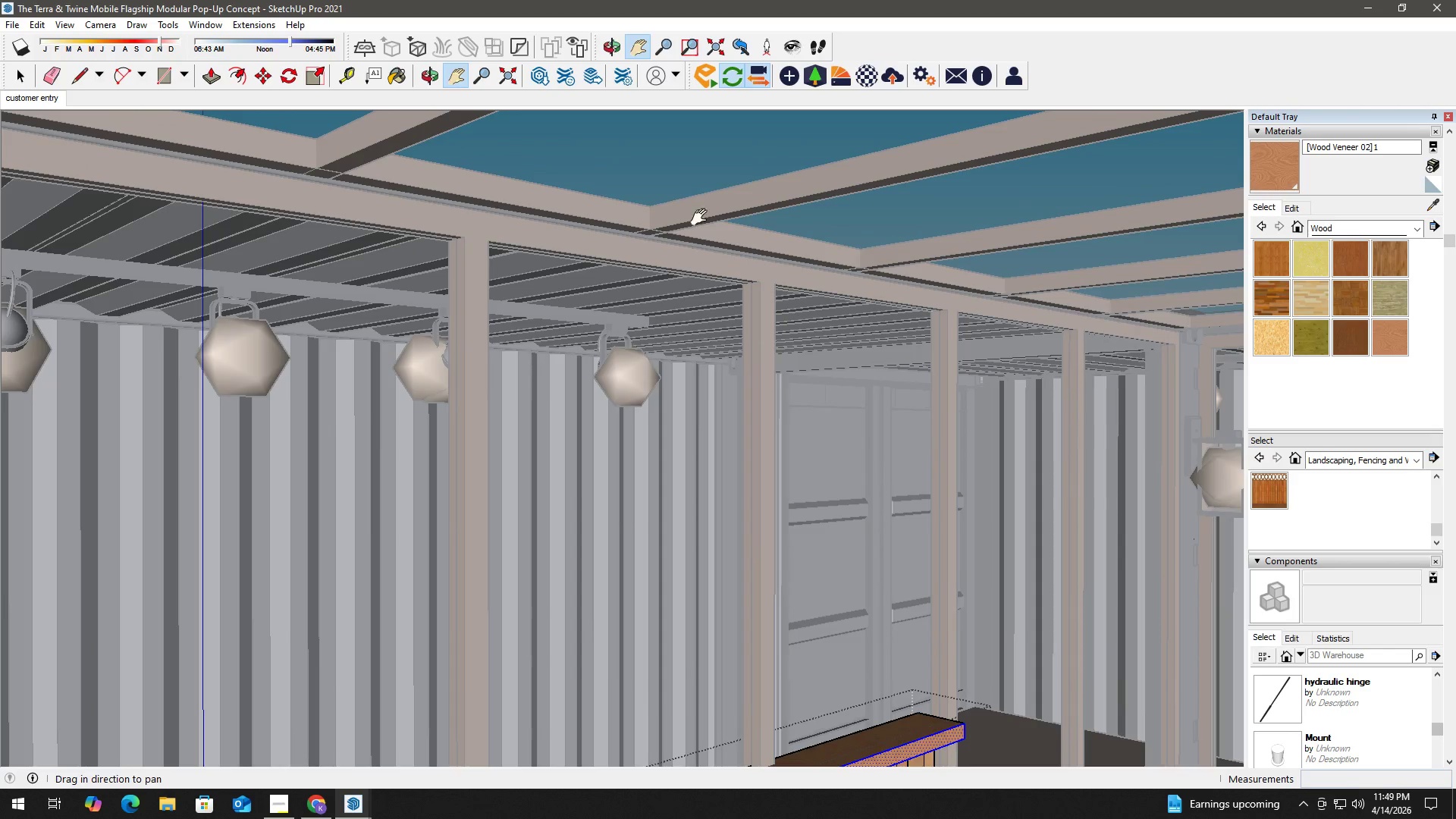 
key(Space)
 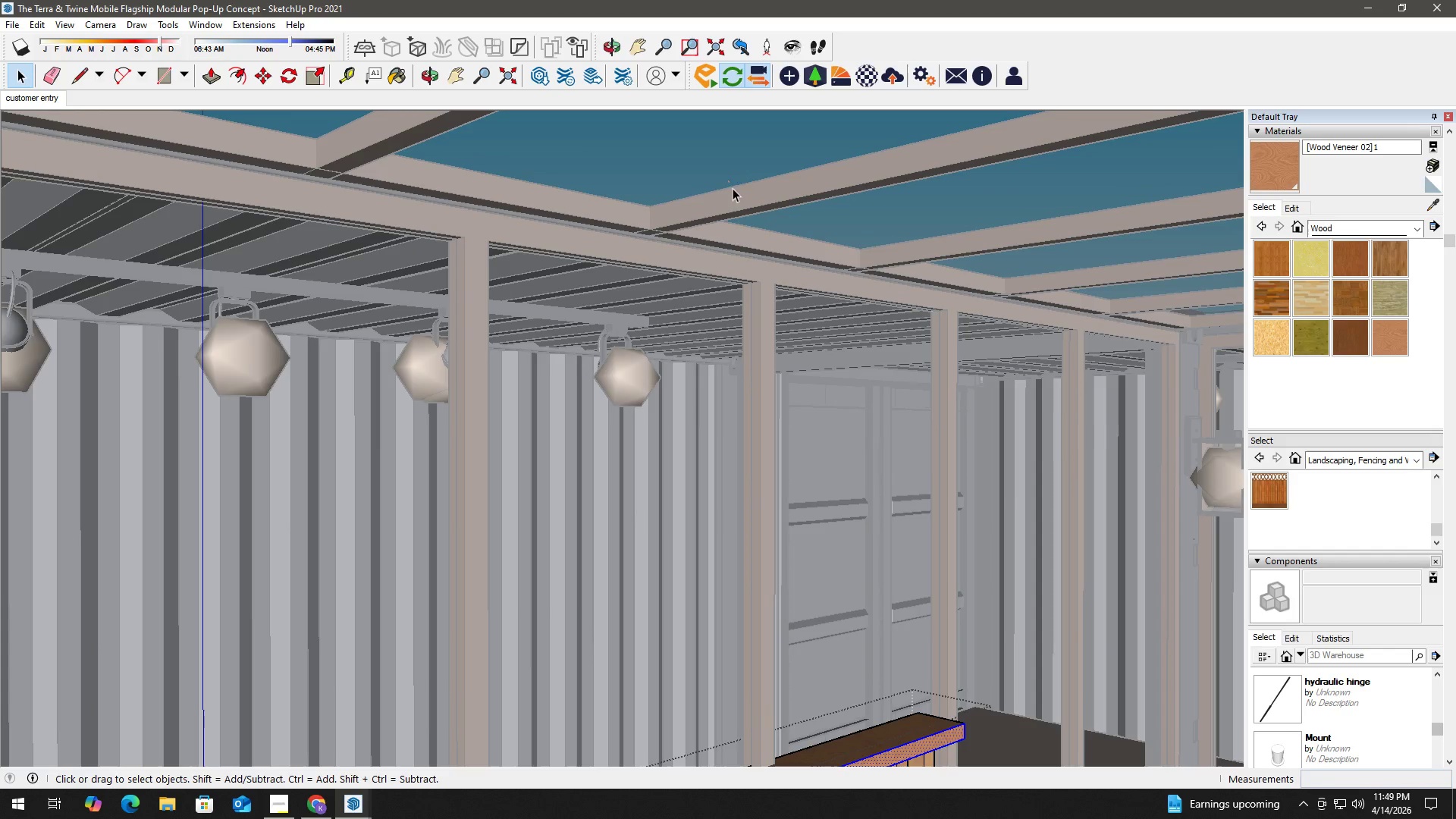 
double_click([746, 193])
 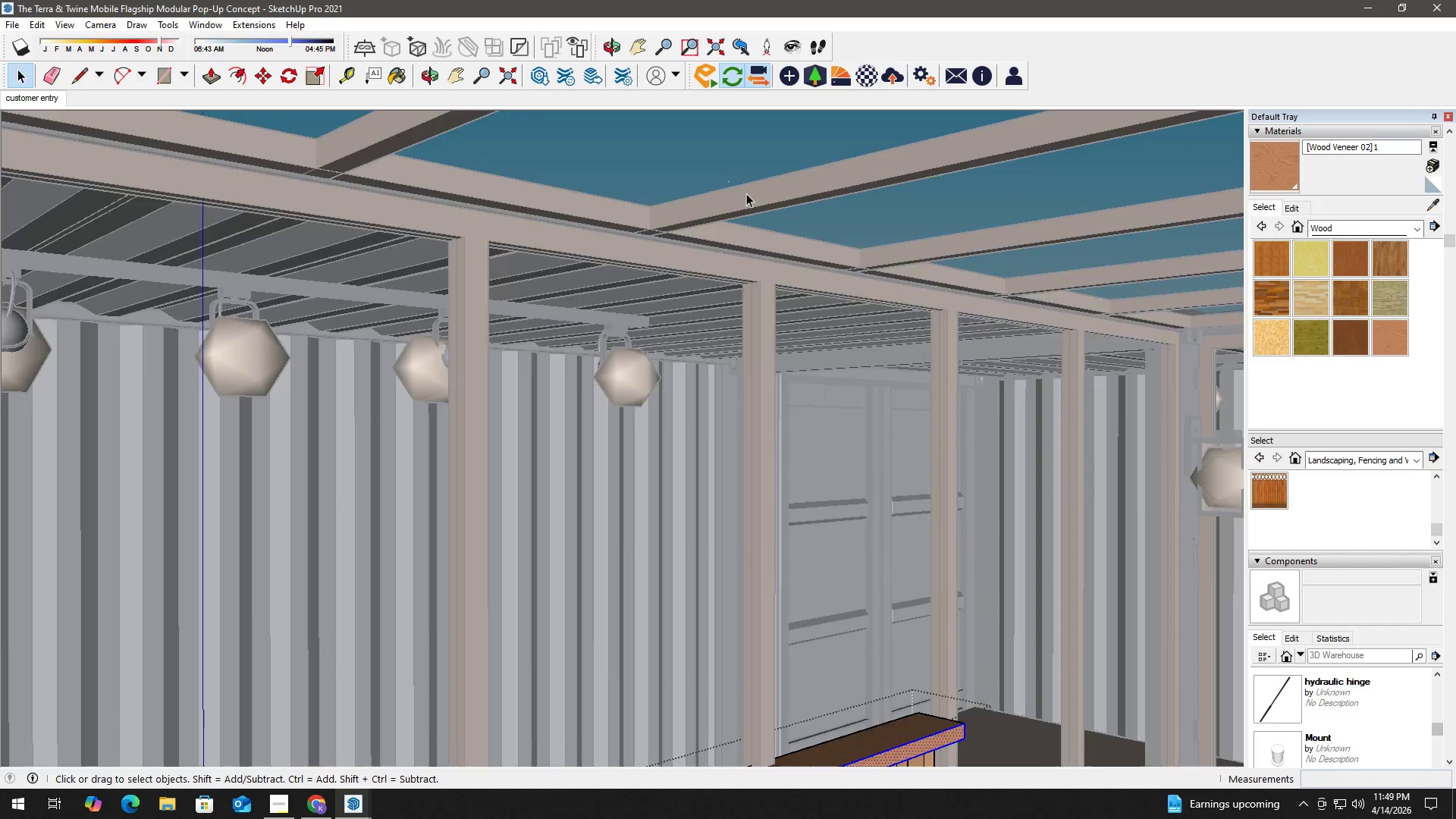 
triple_click([746, 193])
 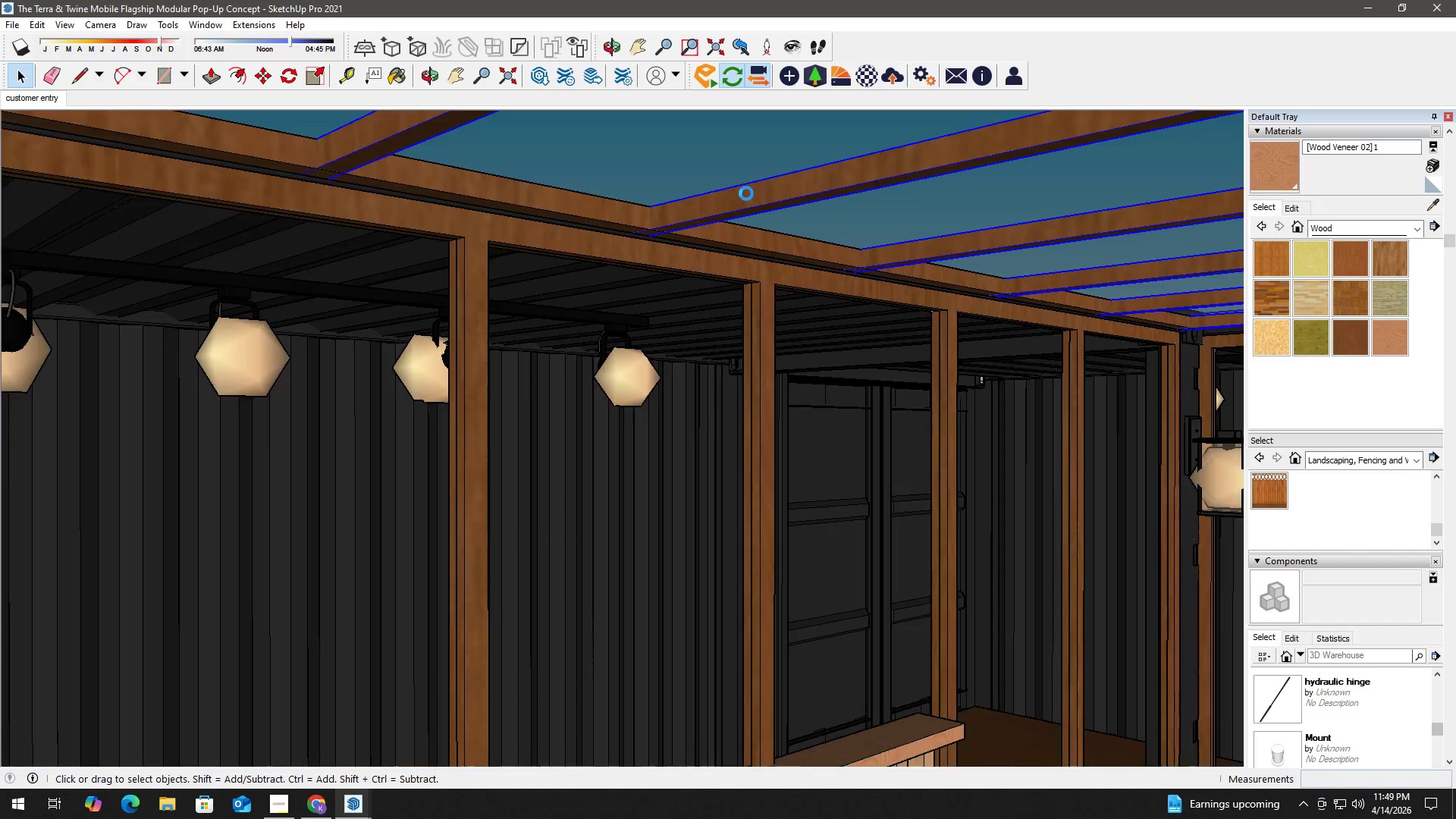 
triple_click([746, 193])
 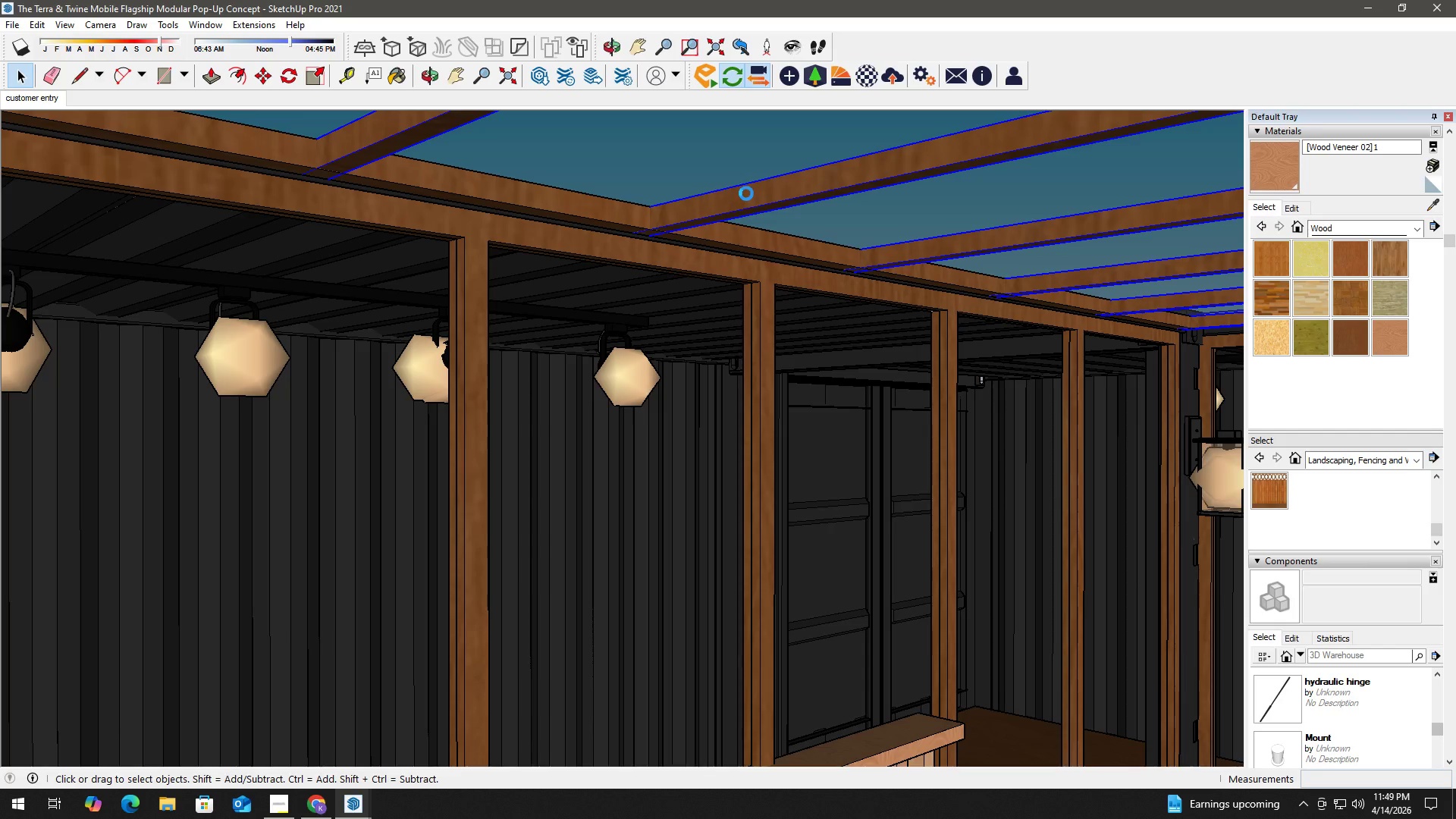 
triple_click([746, 193])
 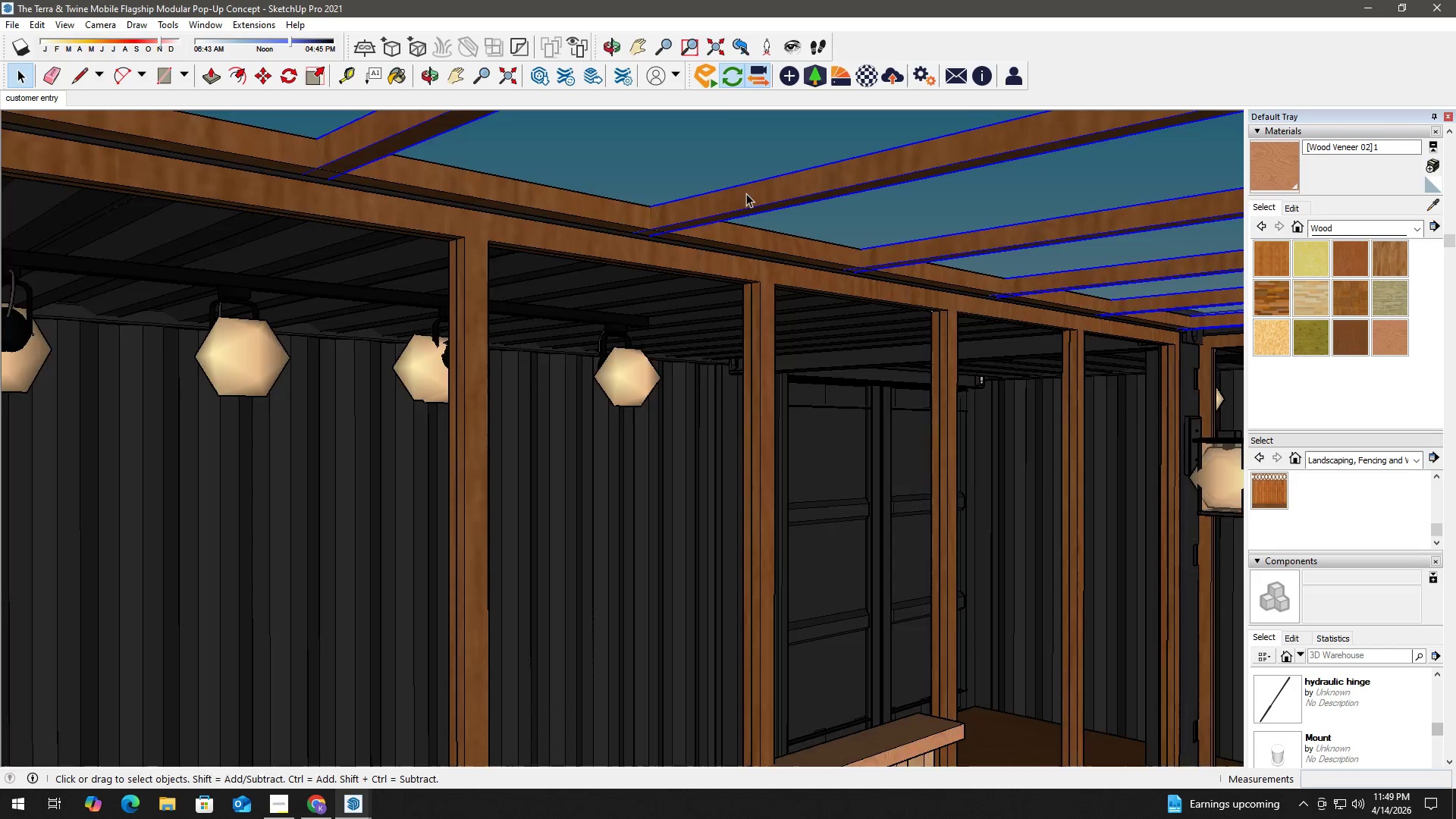 
triple_click([746, 193])
 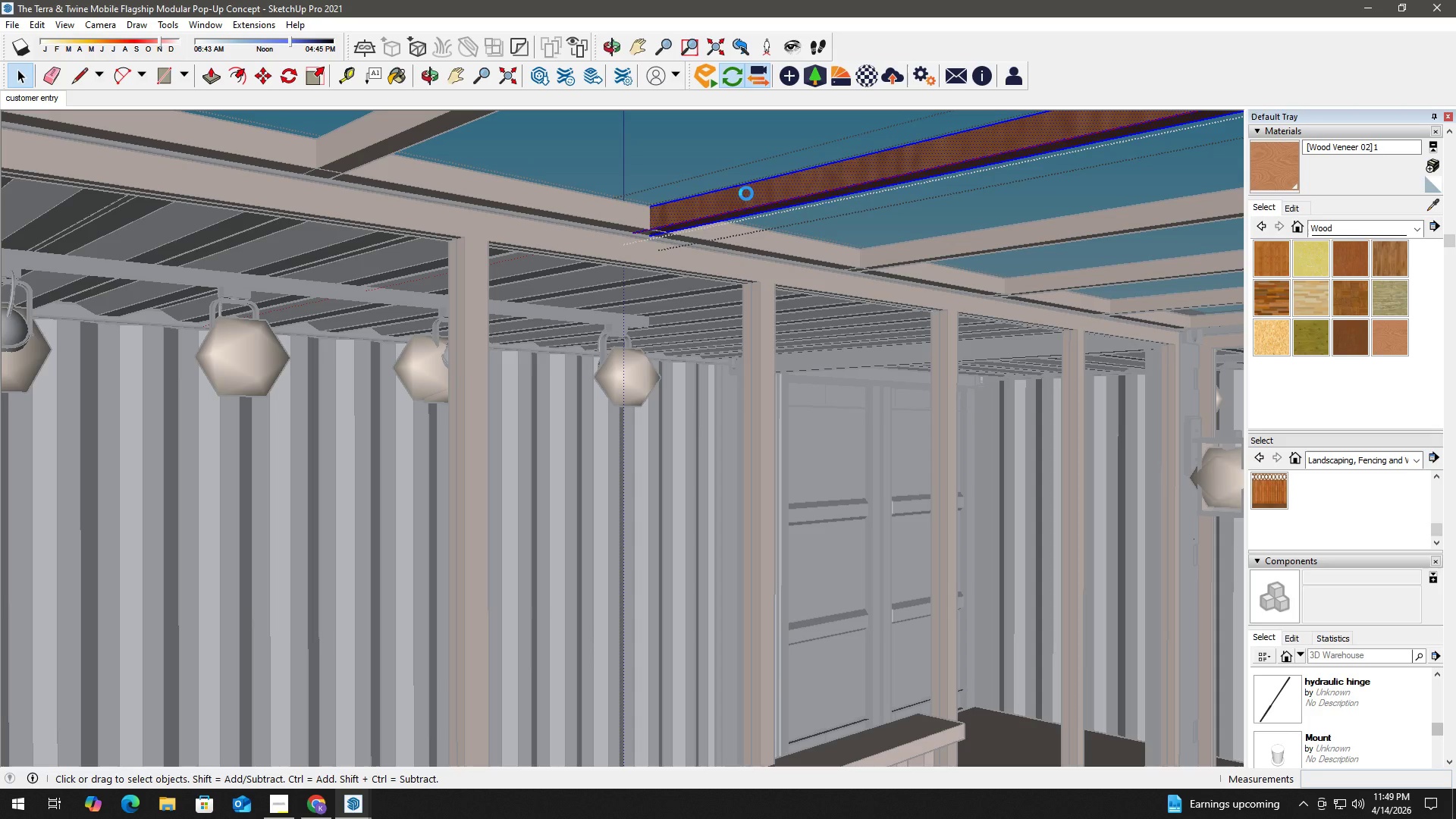 
triple_click([746, 193])
 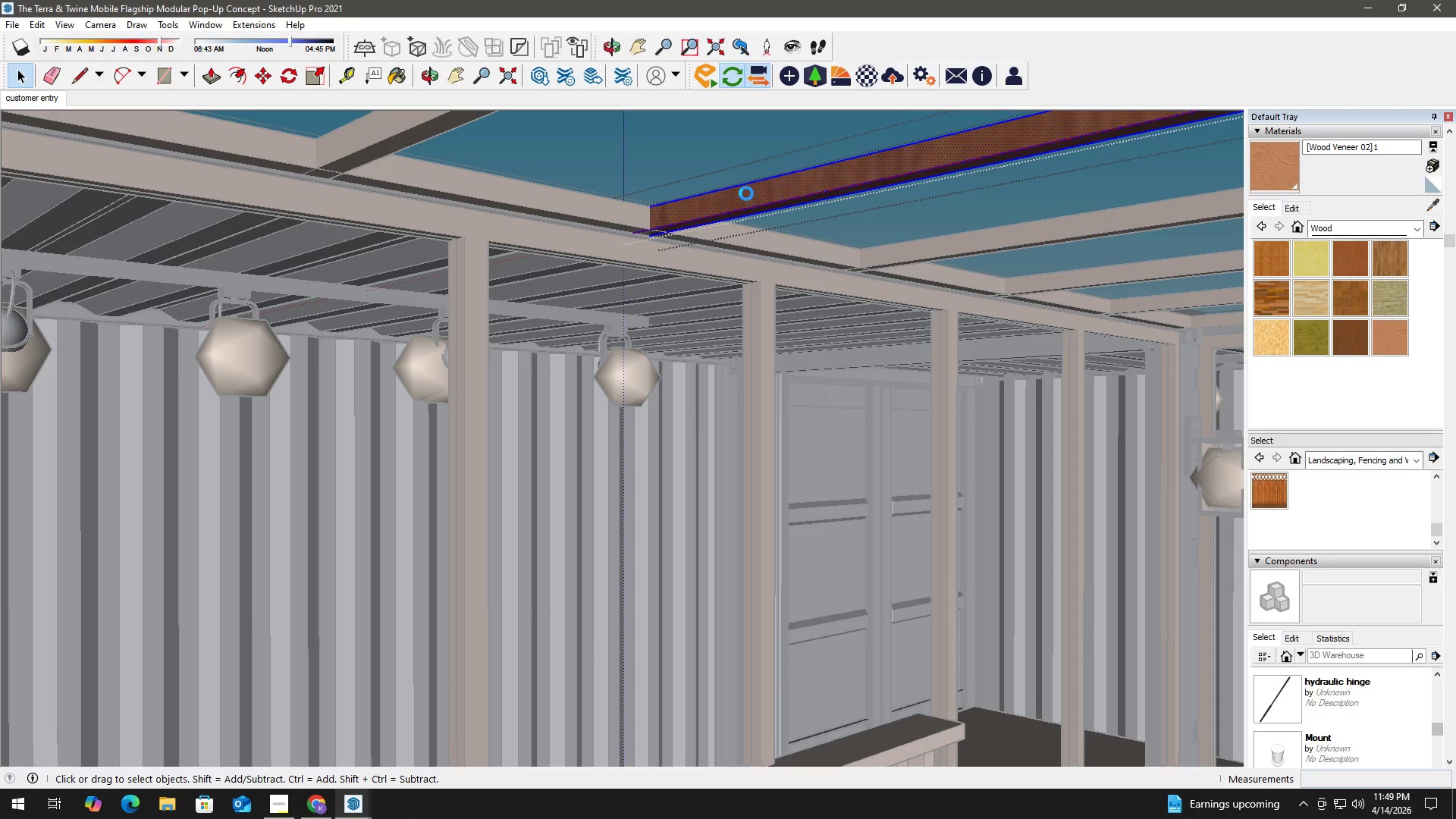 
triple_click([746, 193])
 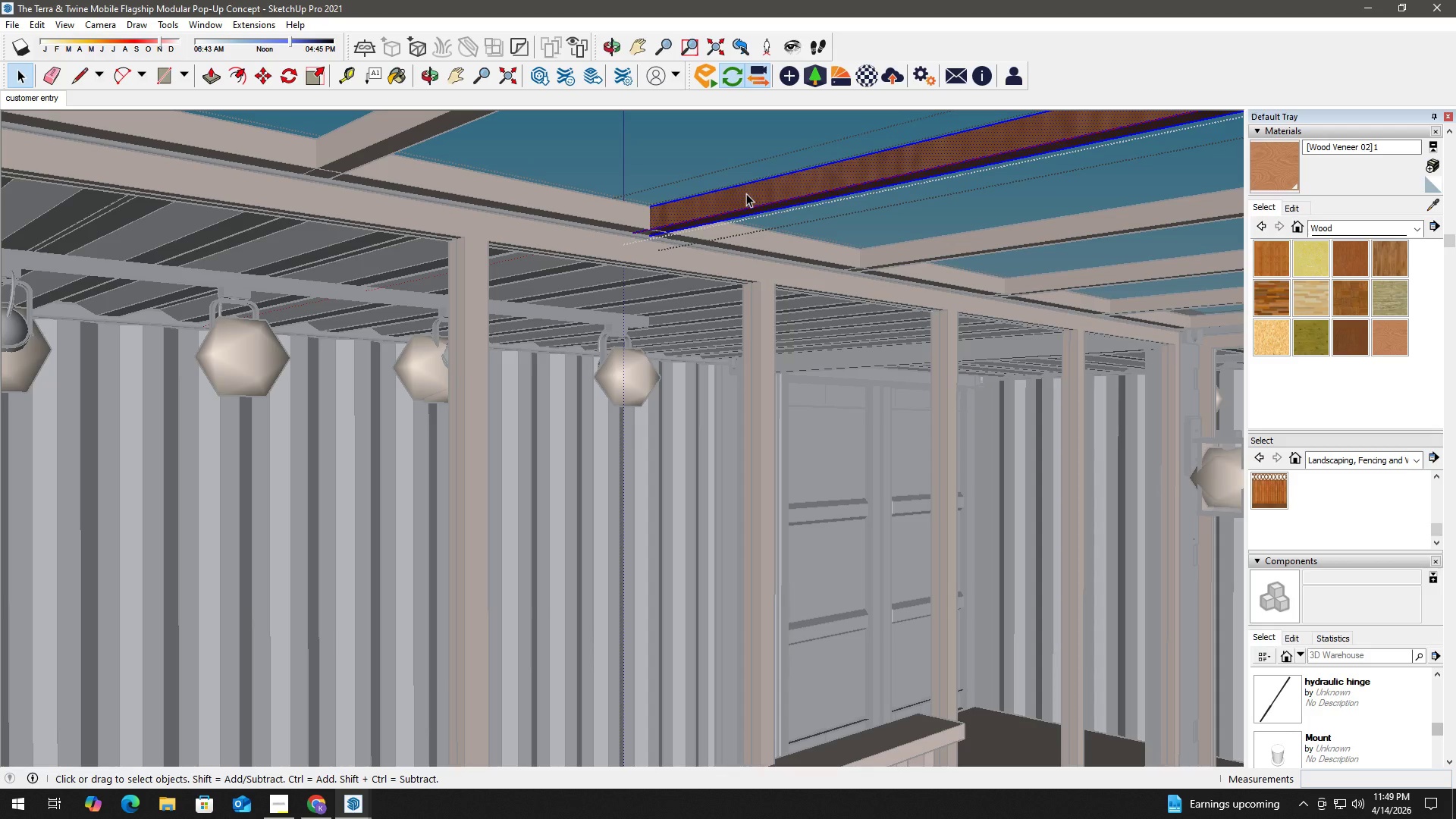 
key(B)
 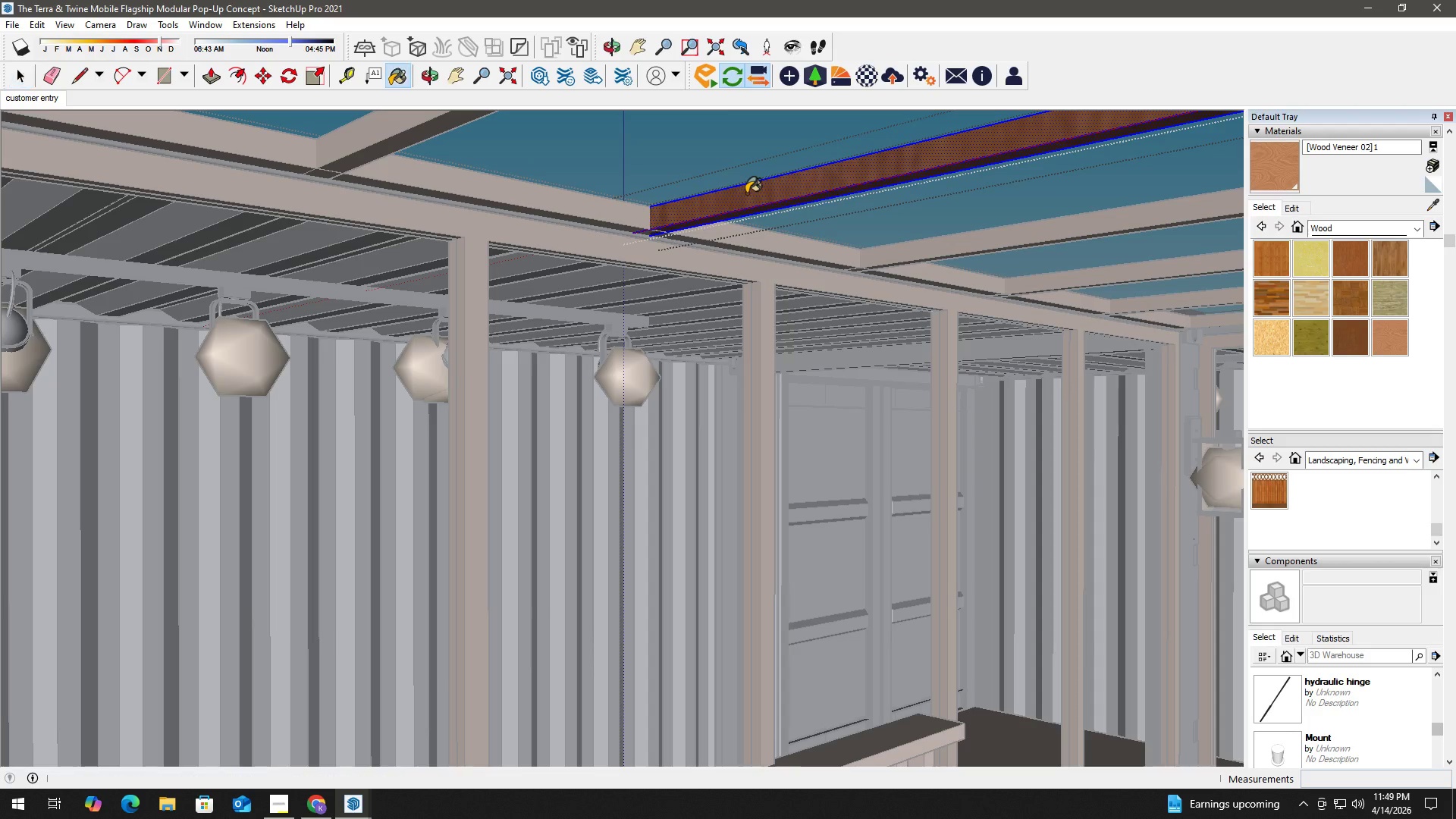 
triple_click([746, 193])
 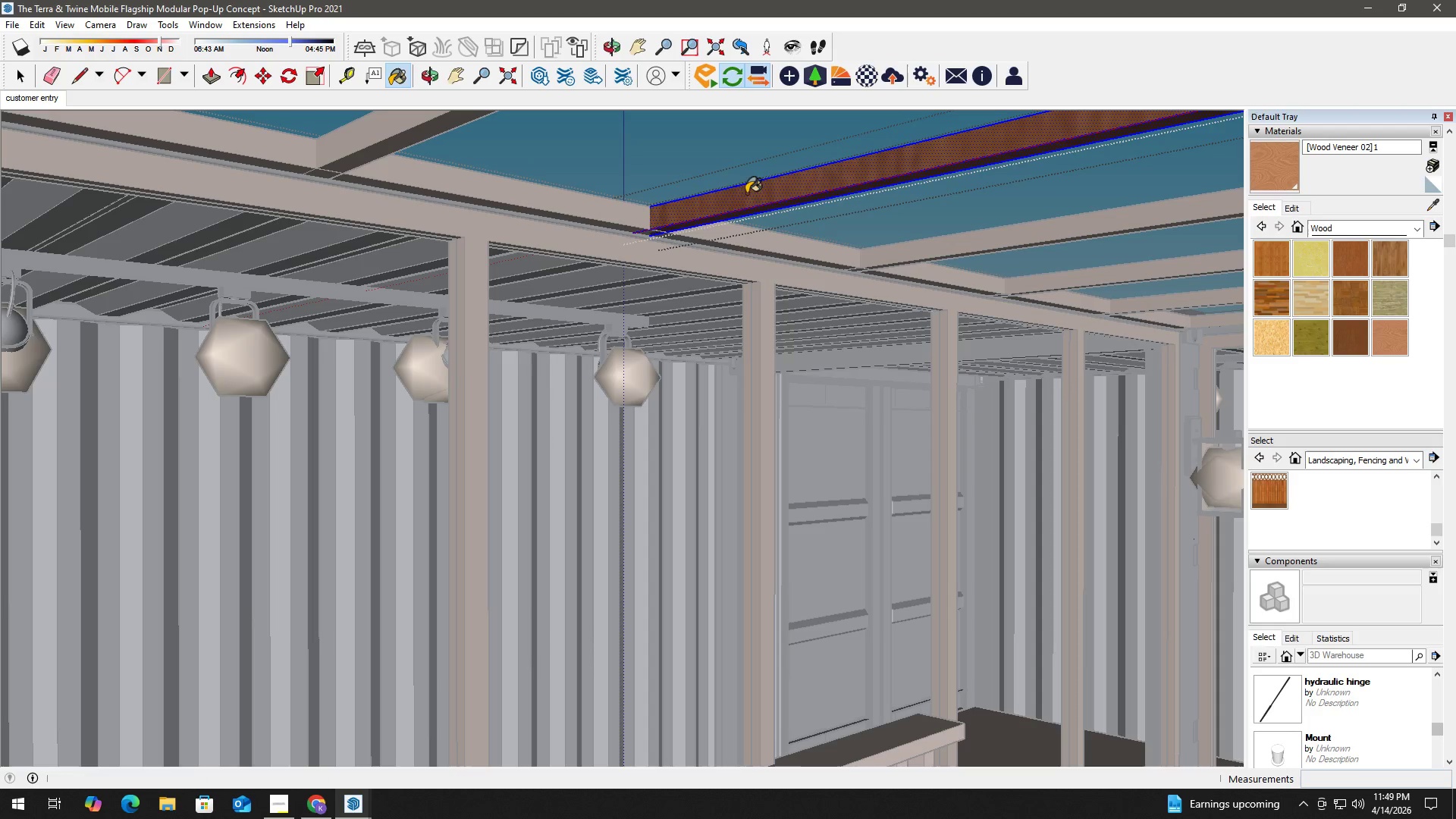 
triple_click([746, 193])
 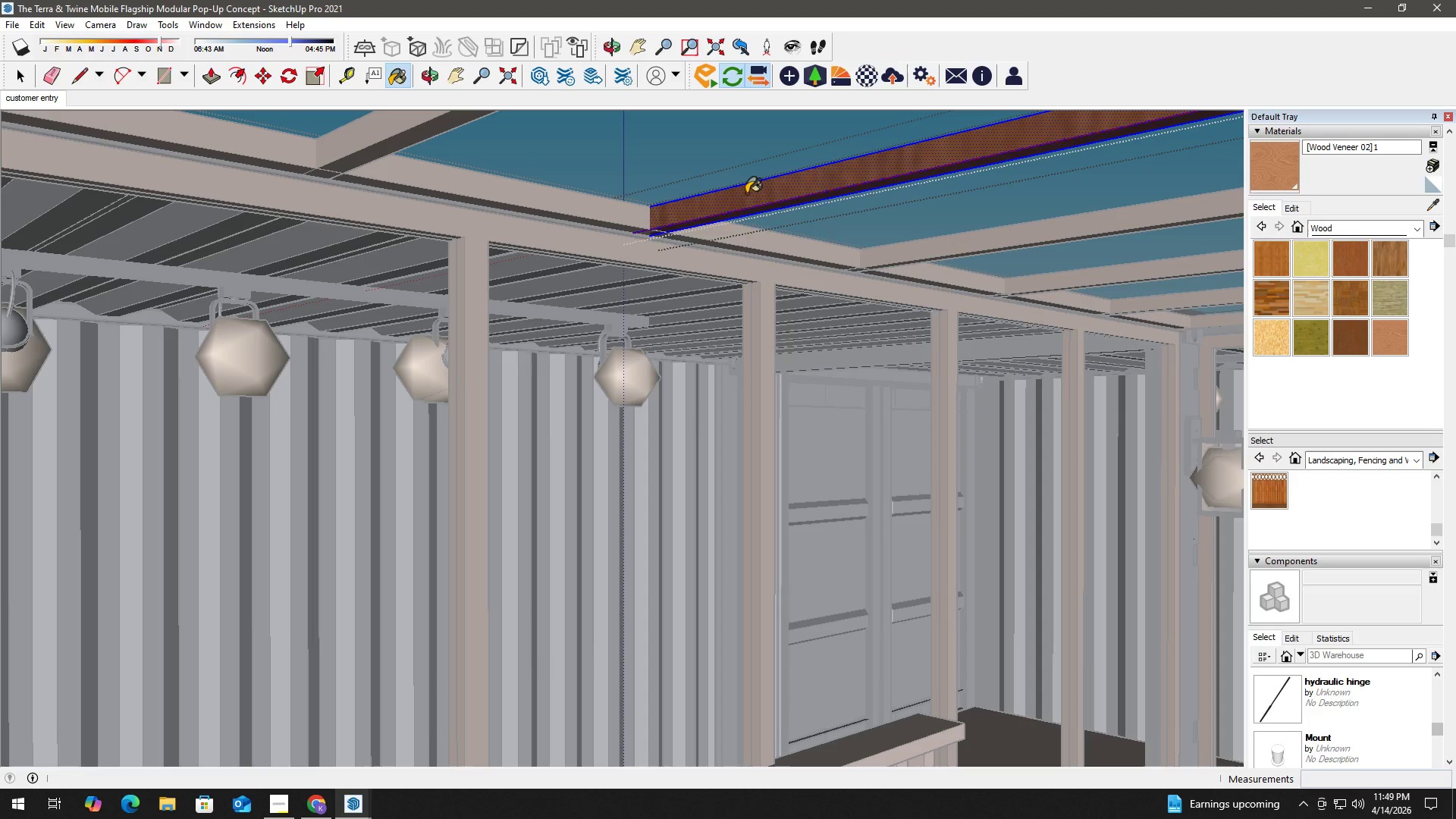 
triple_click([746, 193])
 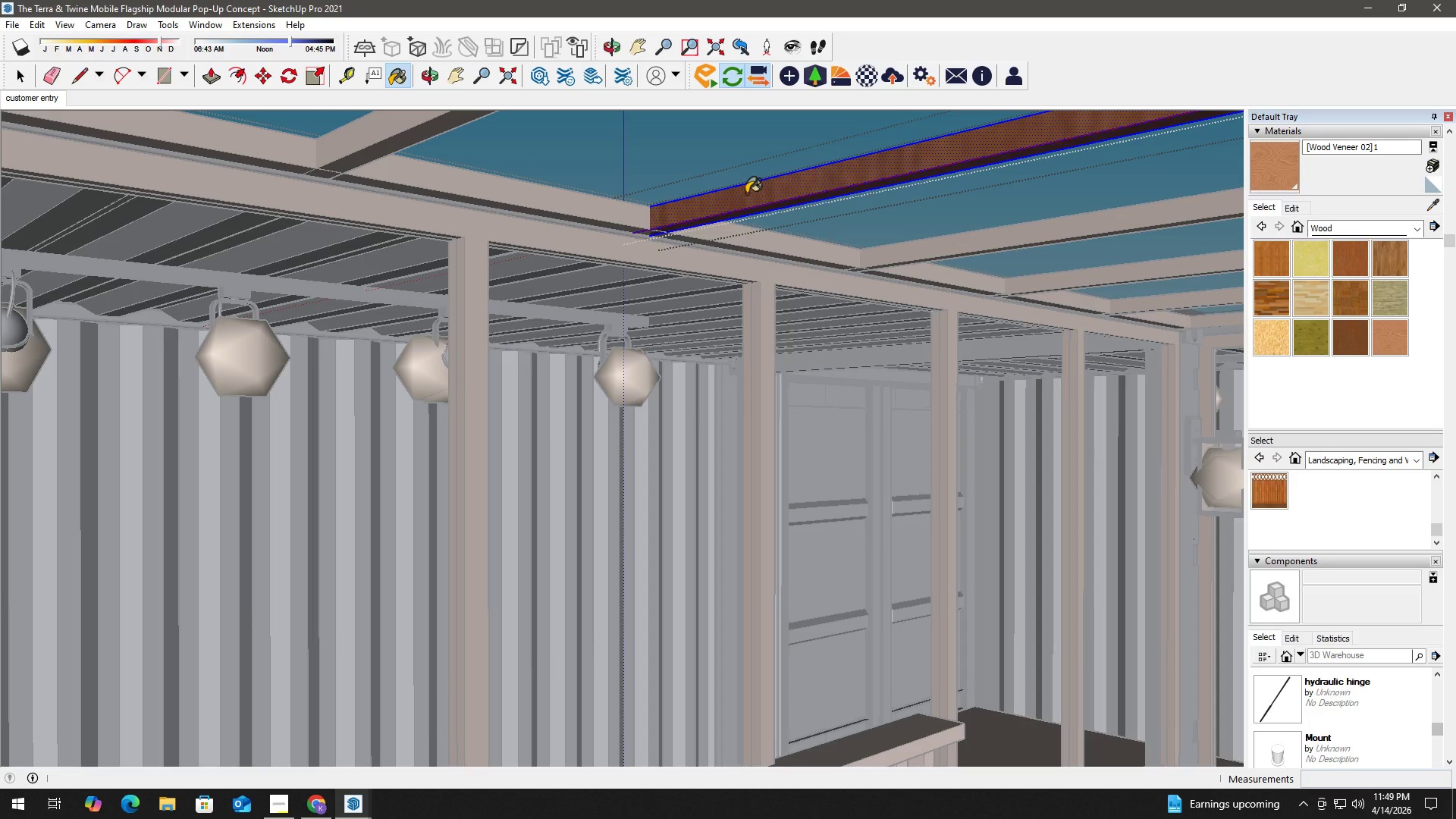 
triple_click([746, 193])
 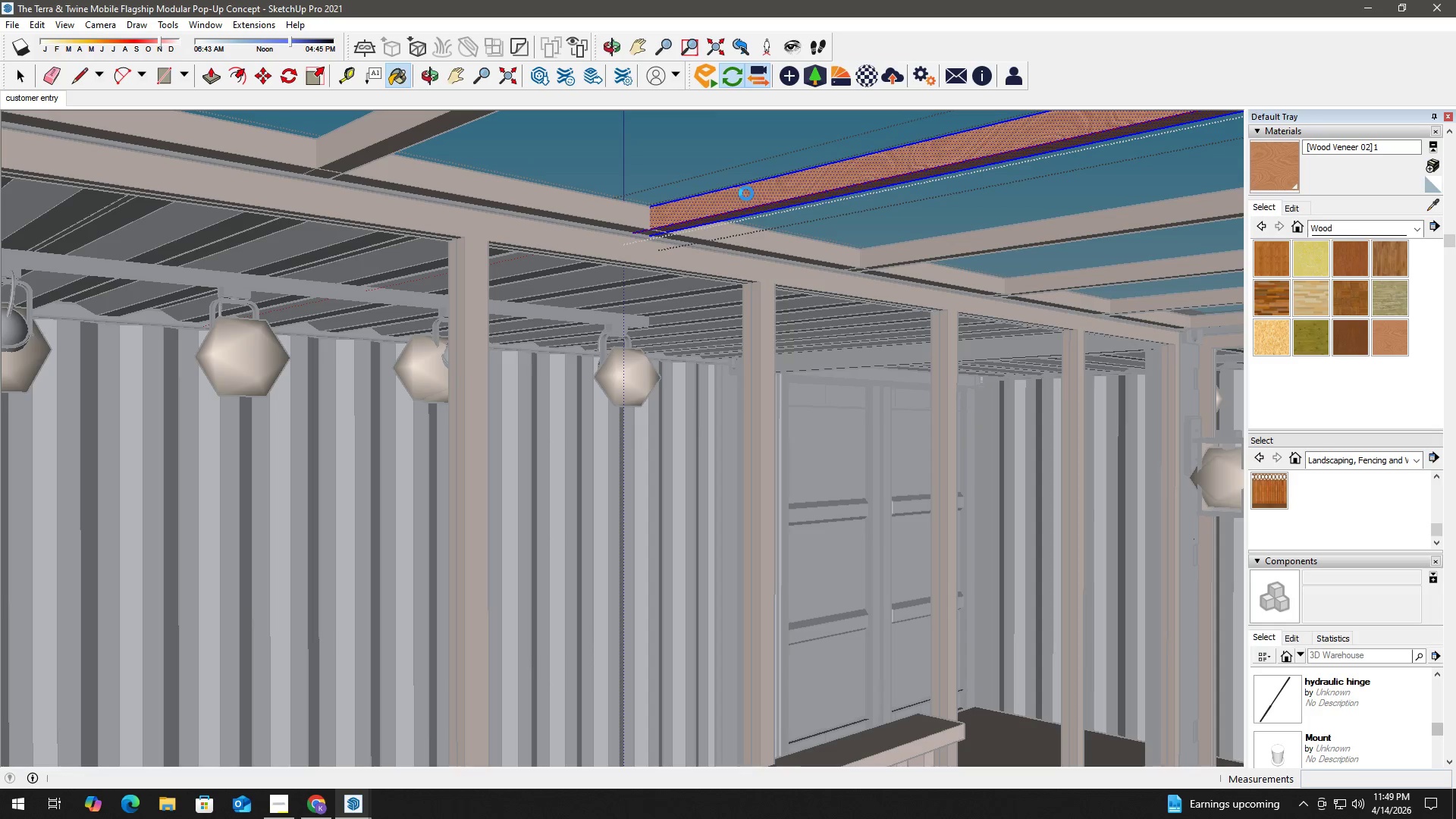 
triple_click([746, 193])
 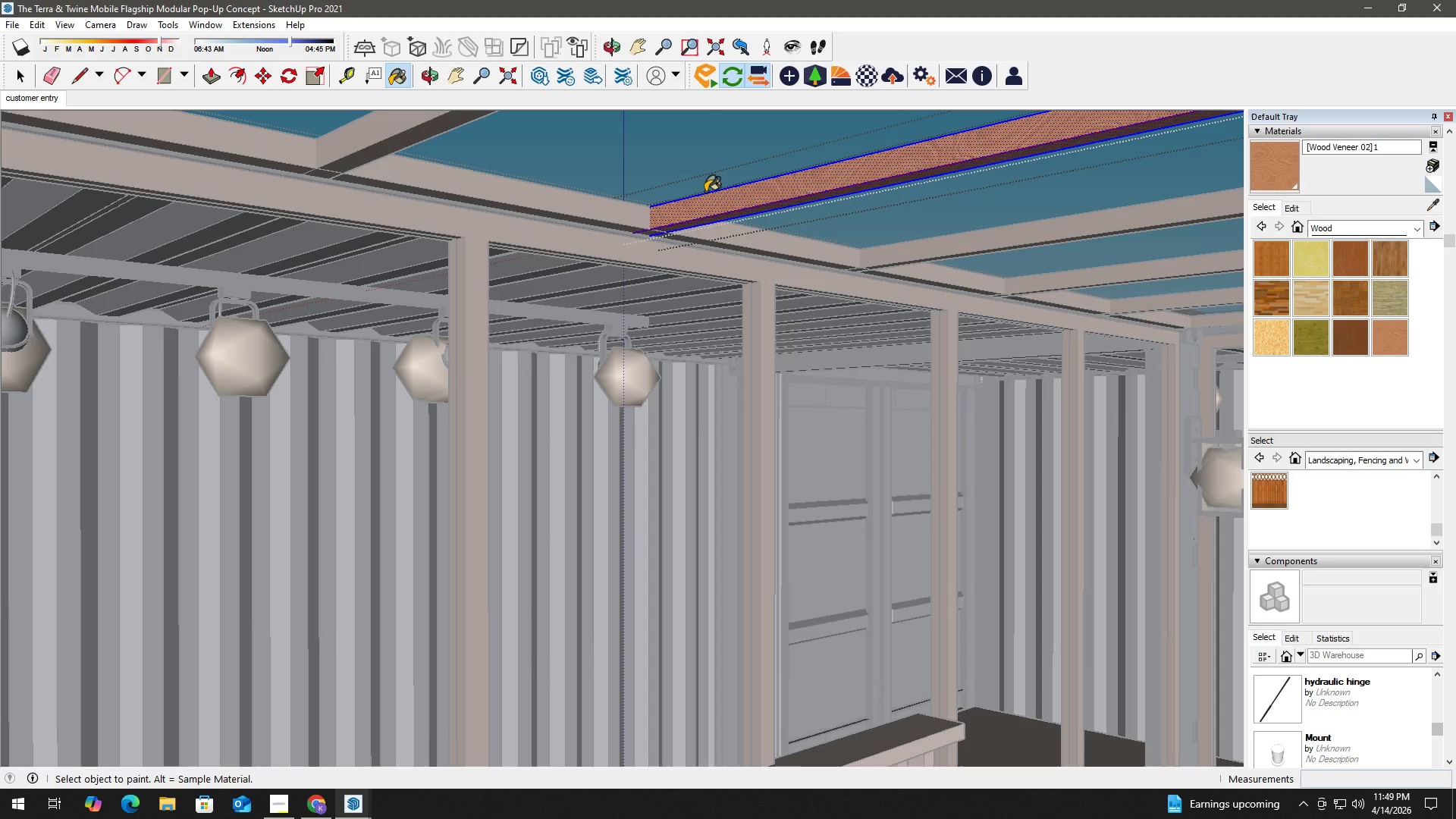 
key(Space)
 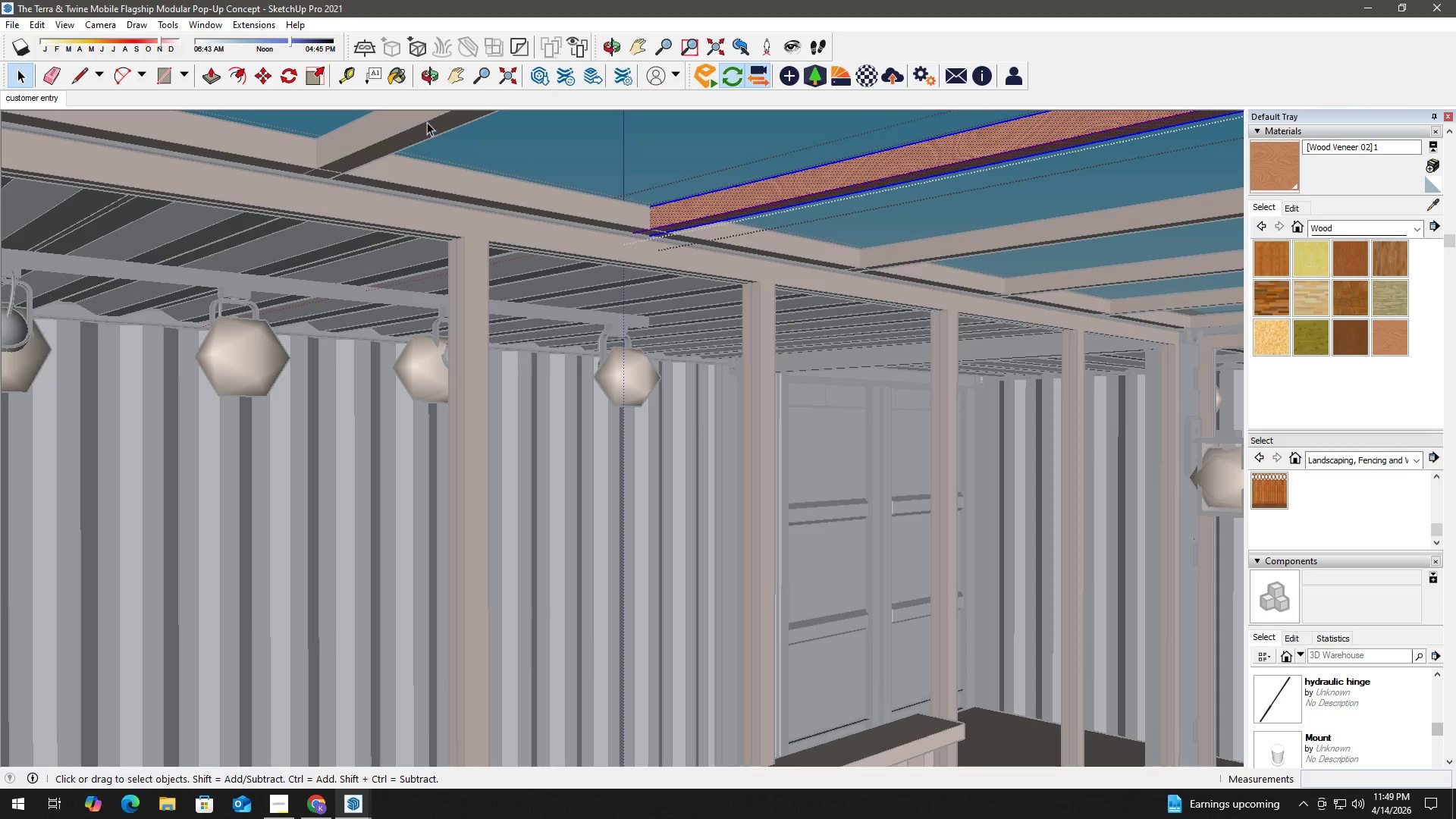 
double_click([427, 121])
 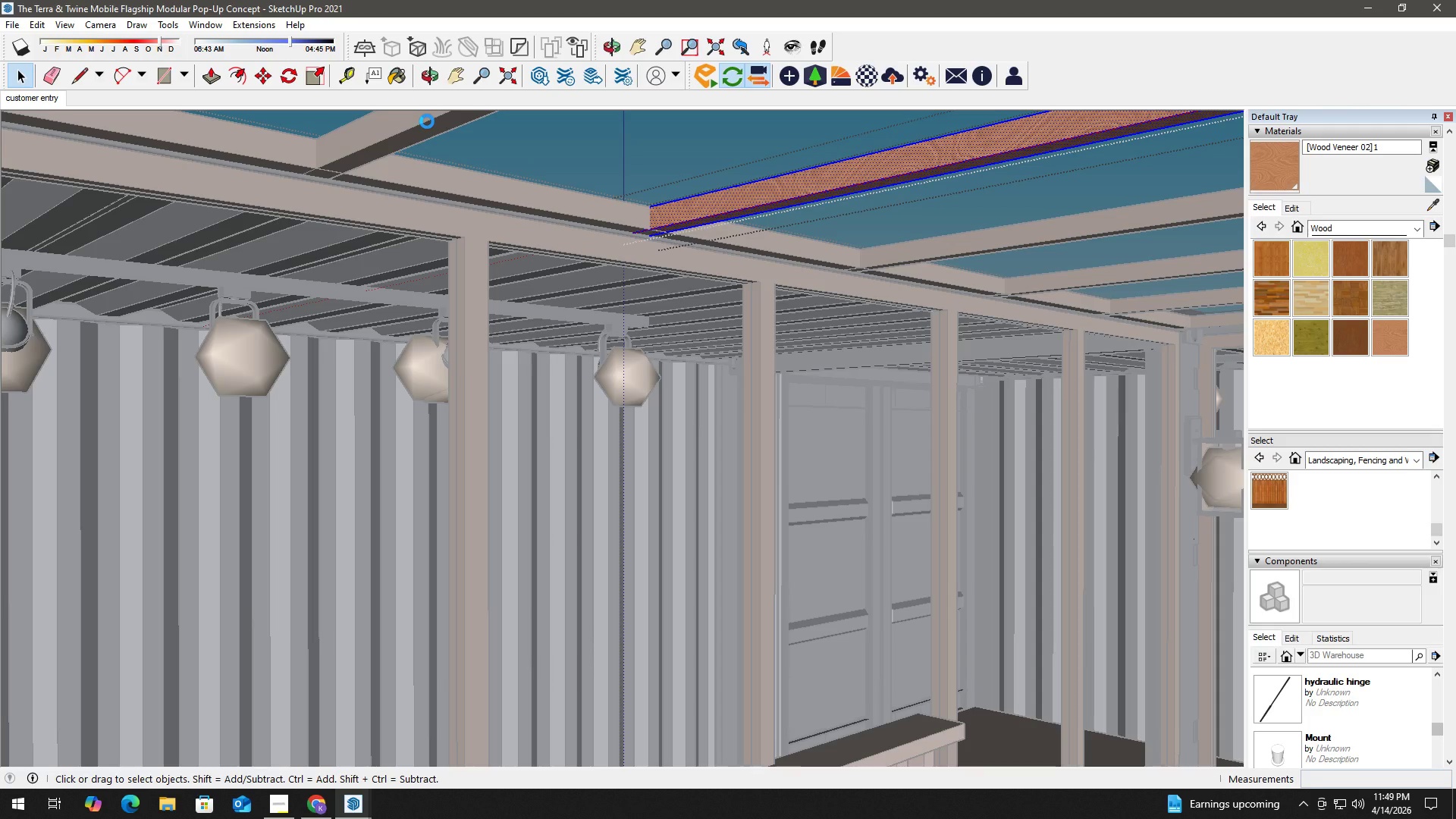 
triple_click([427, 121])
 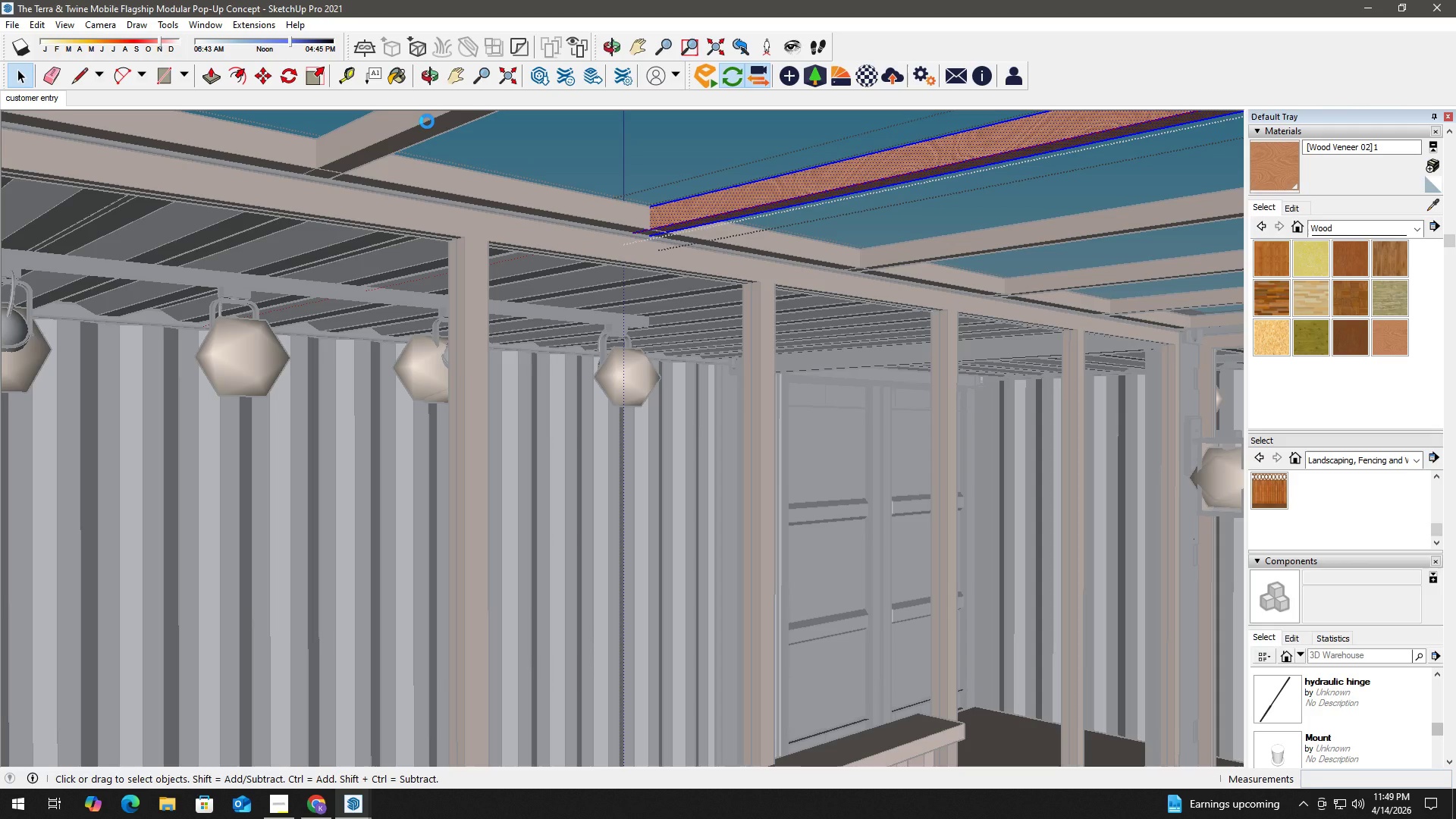 
triple_click([427, 121])
 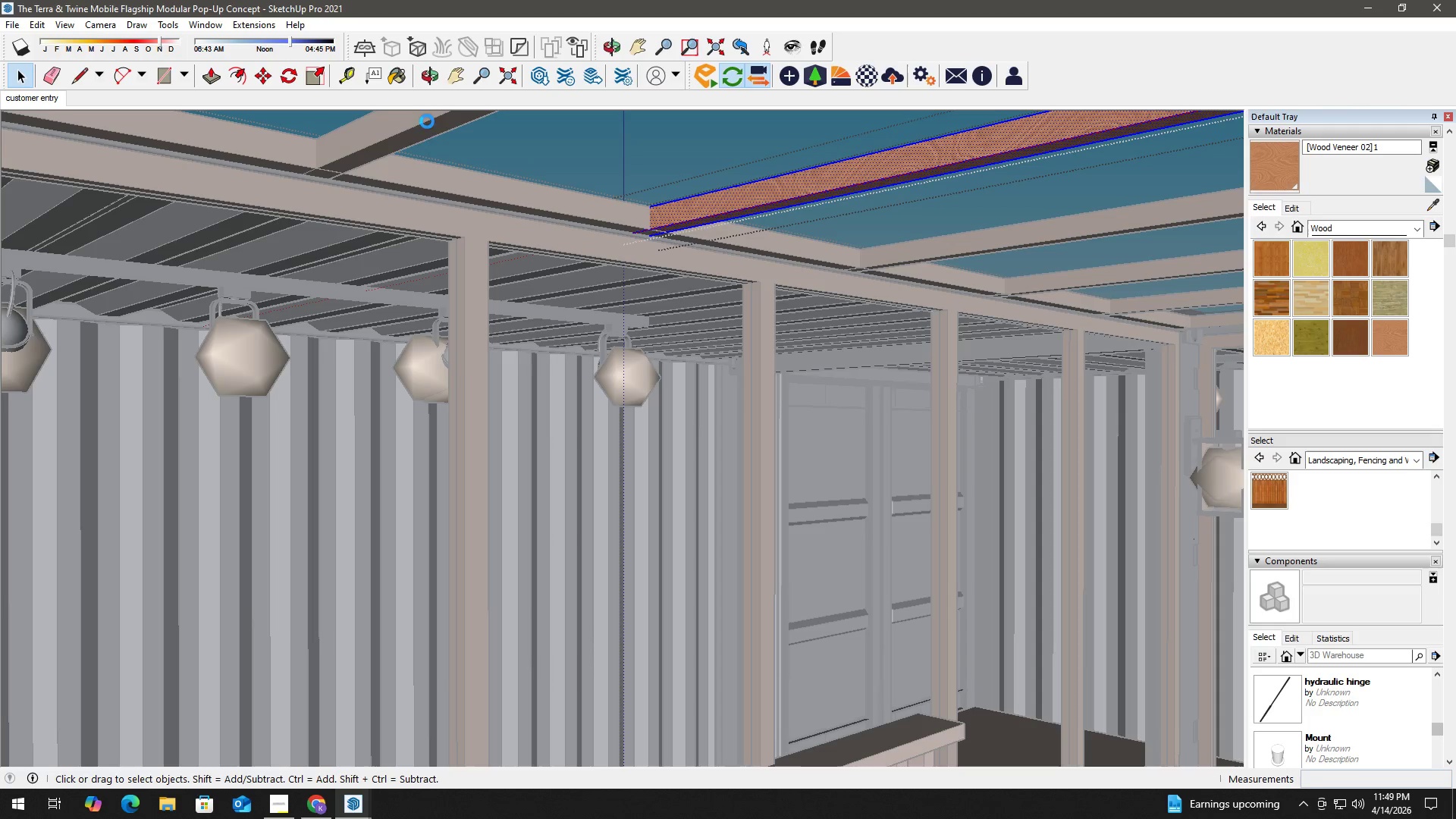 
triple_click([427, 121])
 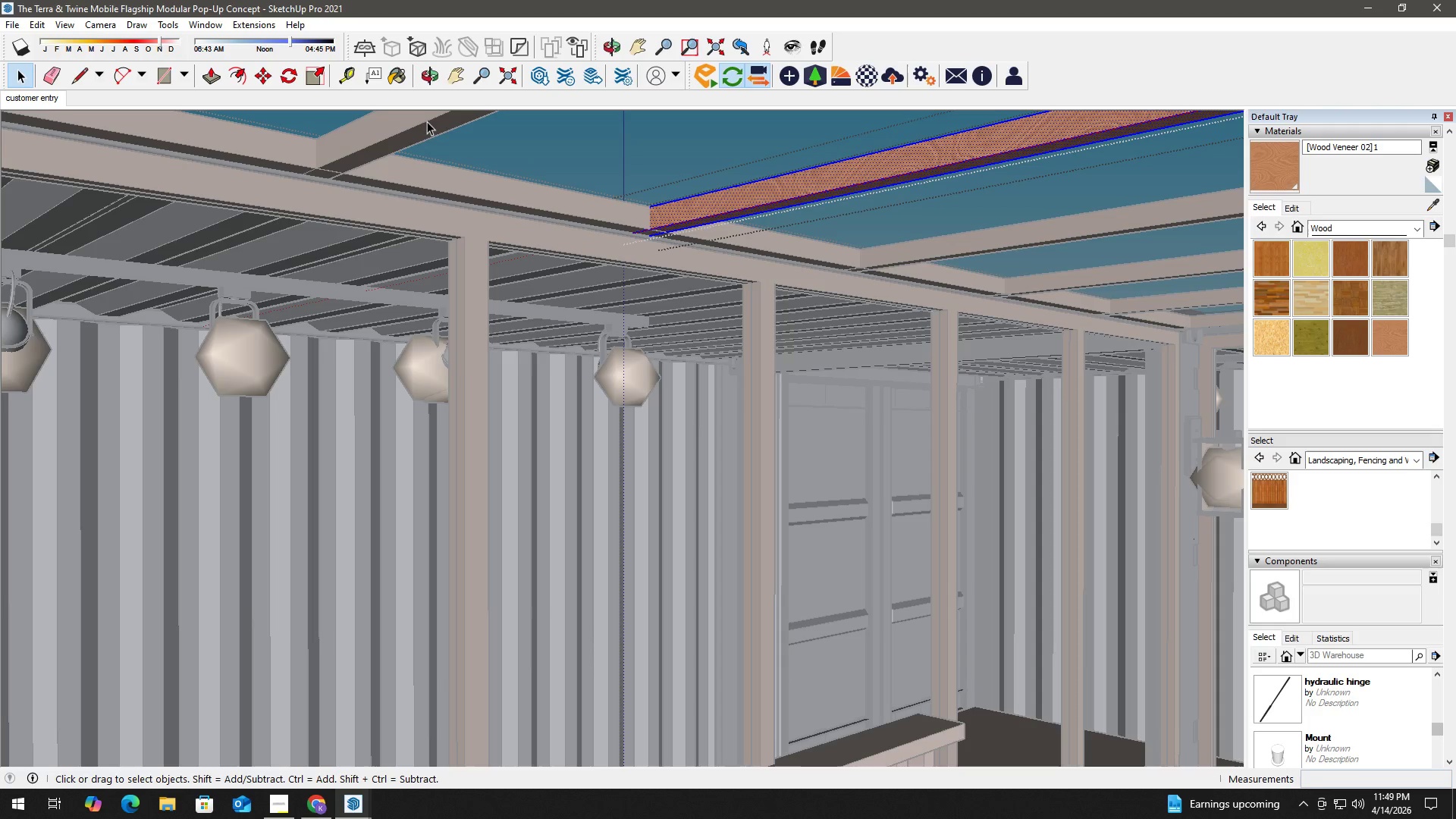 
triple_click([427, 121])
 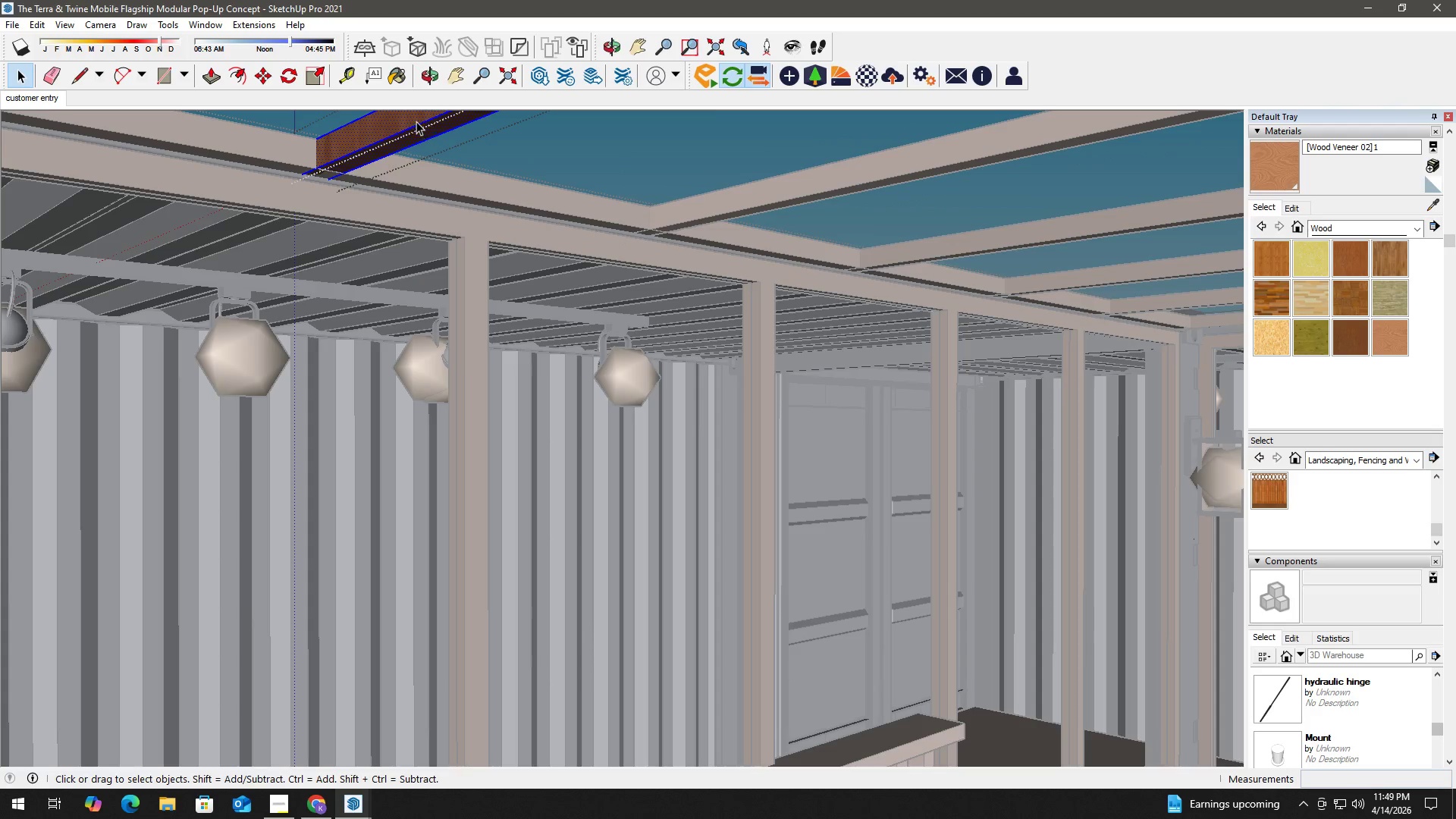 
double_click([411, 119])
 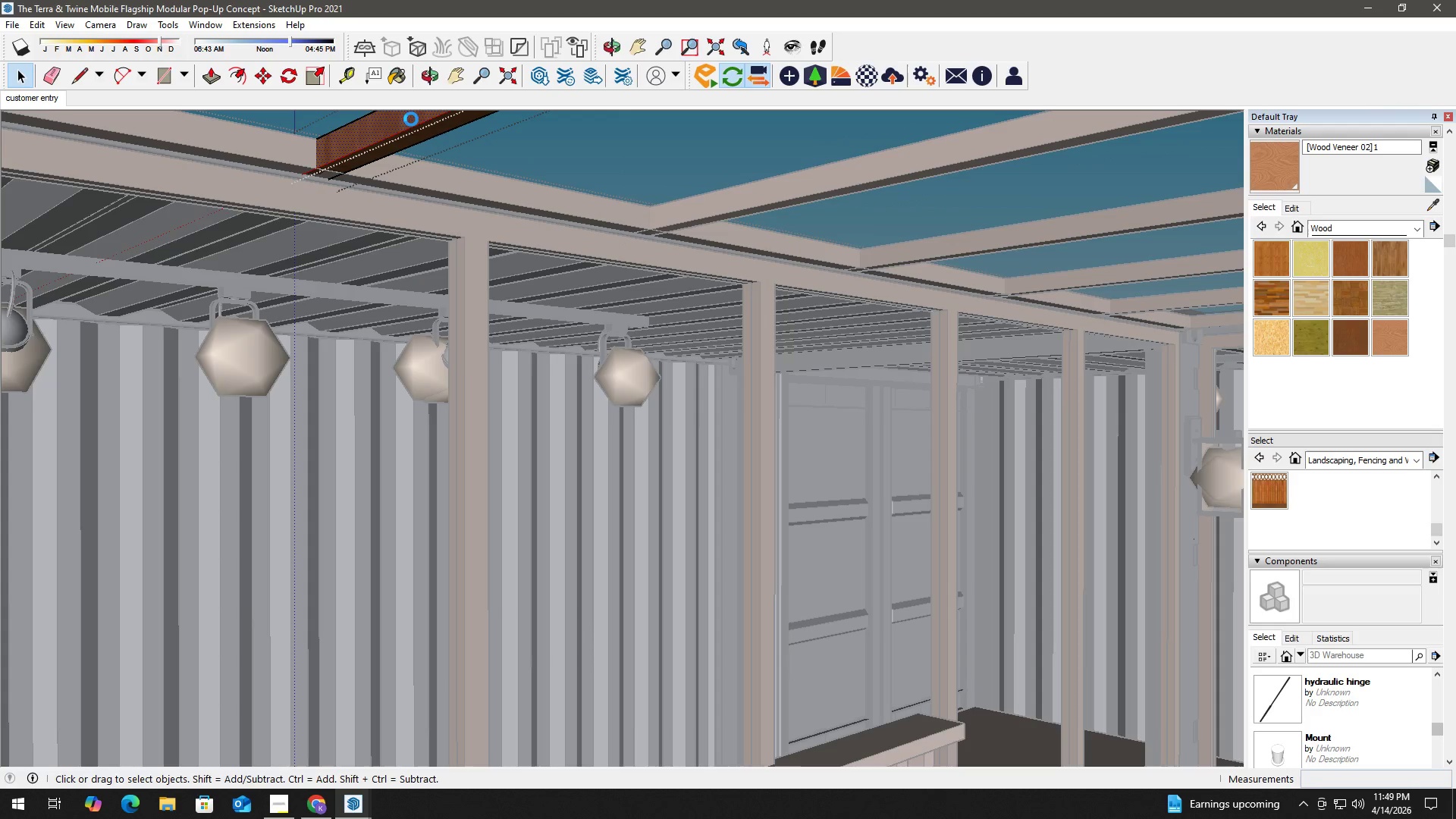 
triple_click([411, 119])
 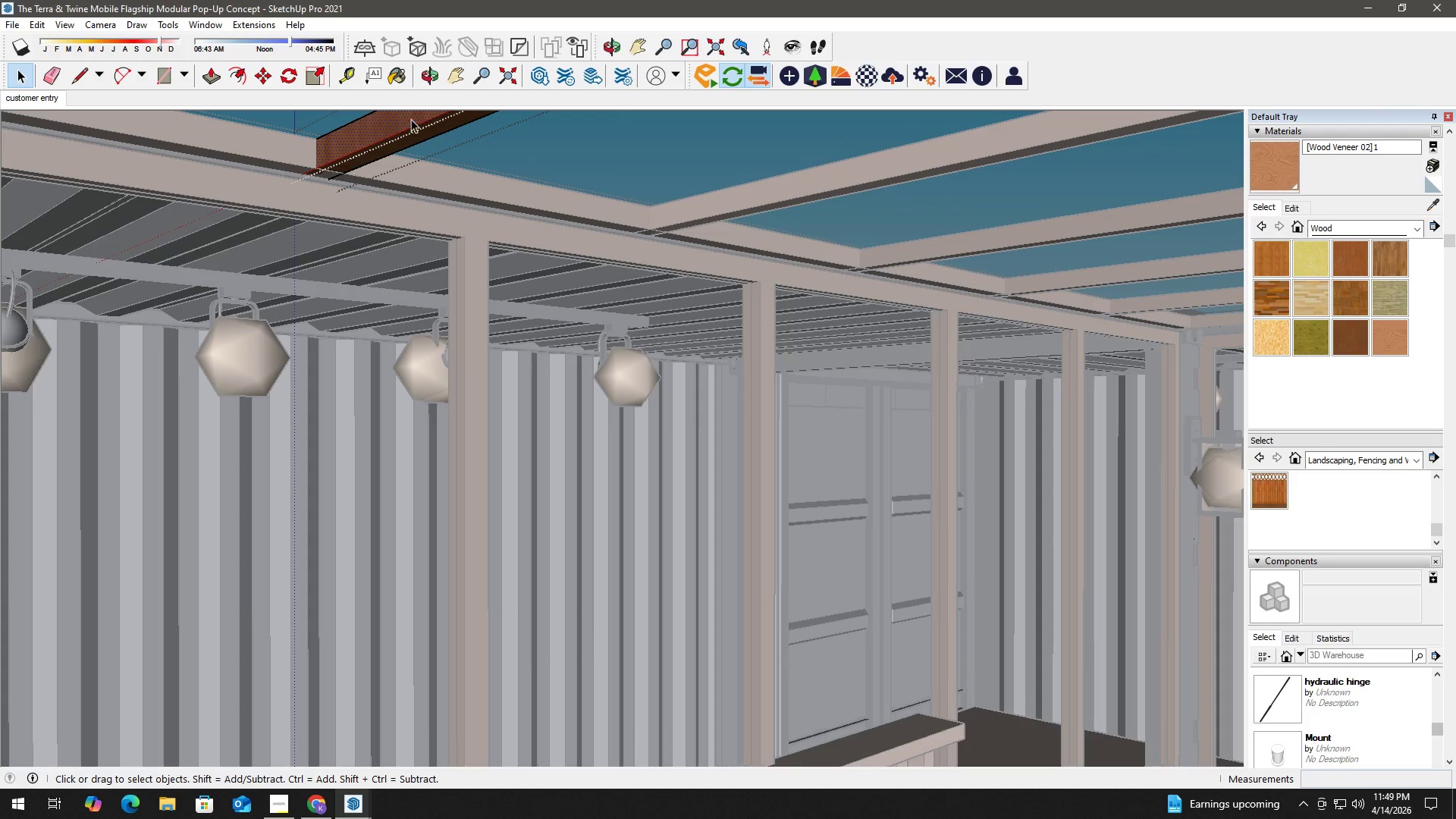 
triple_click([411, 119])
 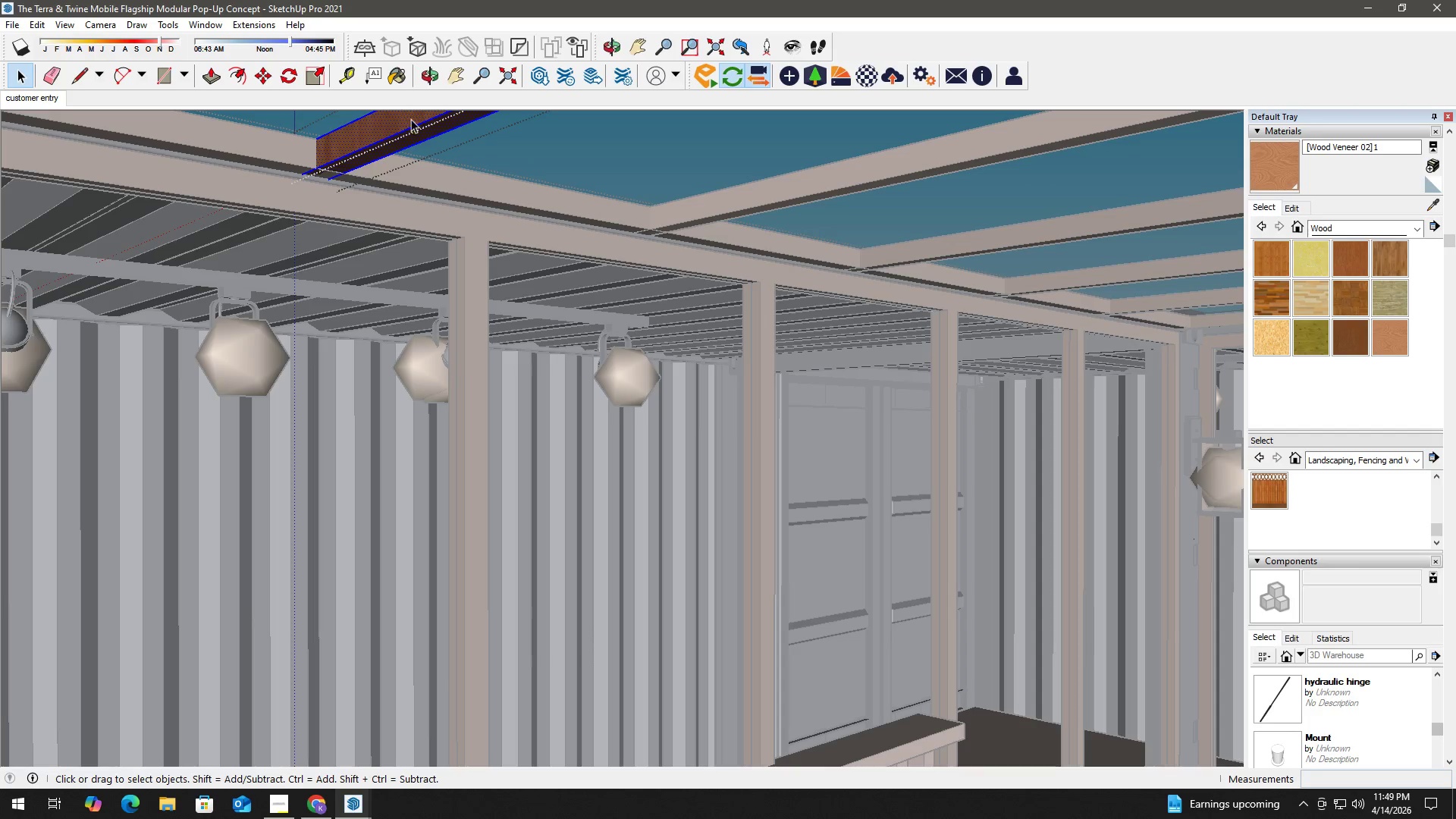 
key(B)
 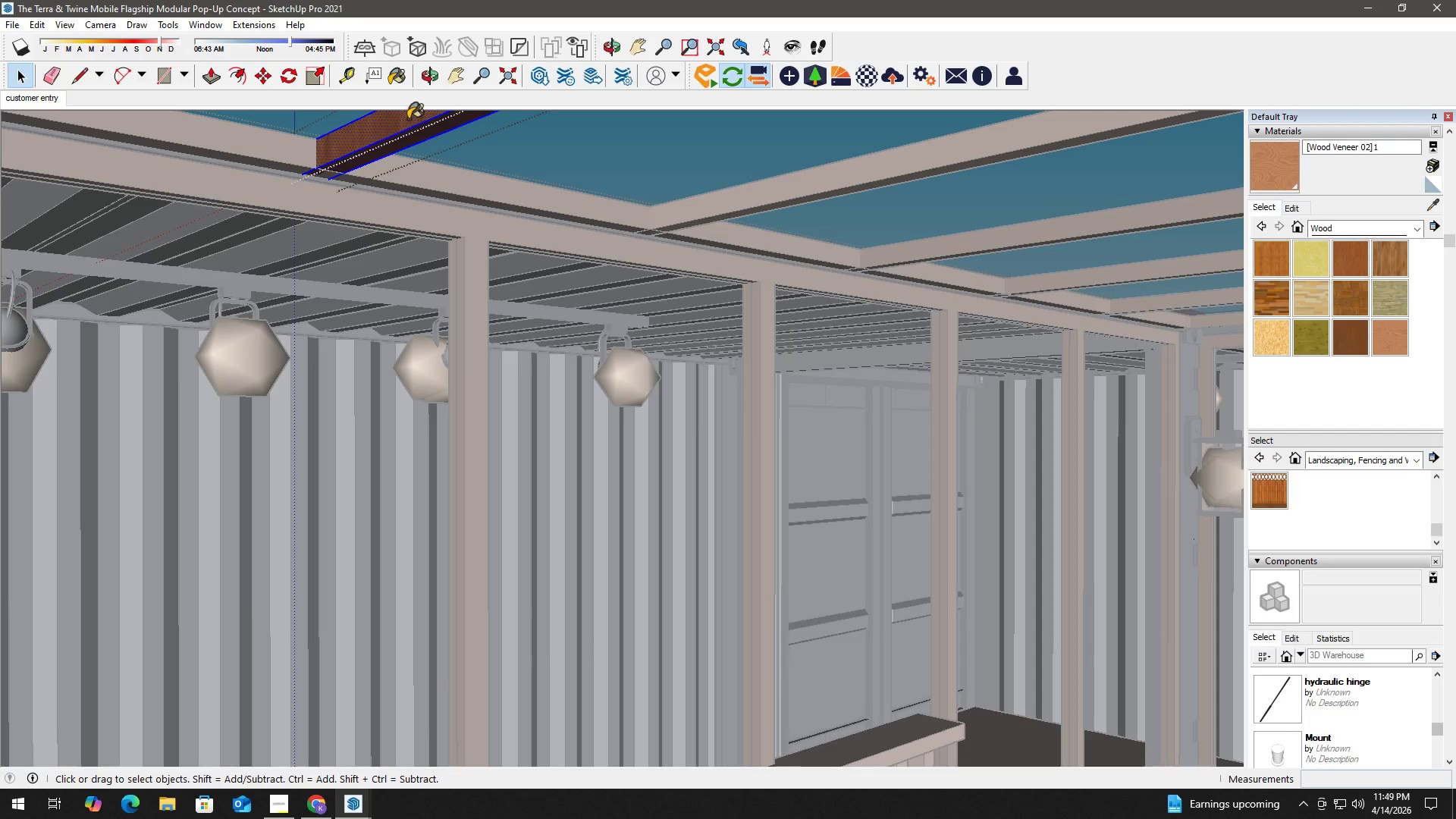 
left_click([408, 119])
 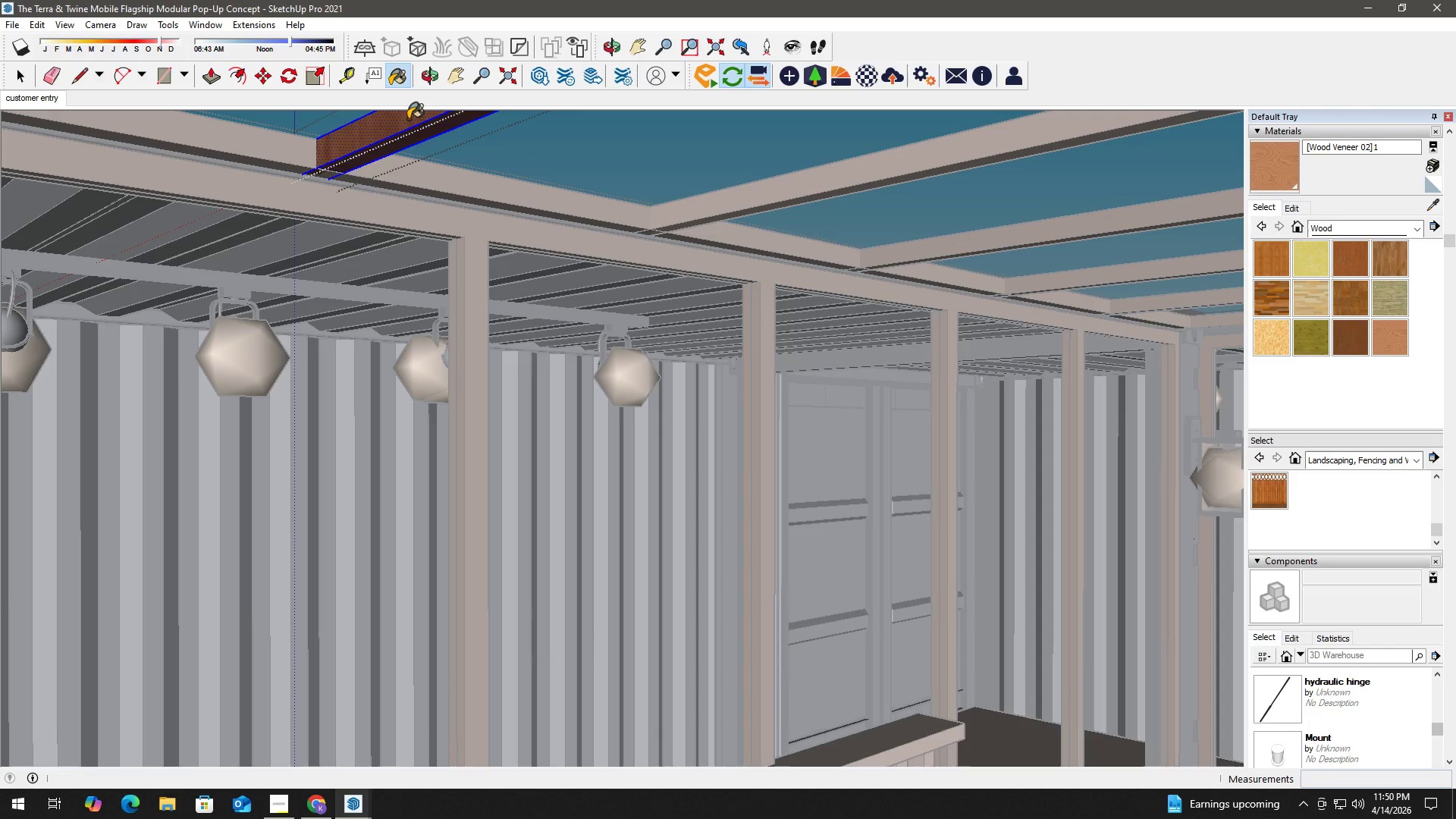 
double_click([408, 119])
 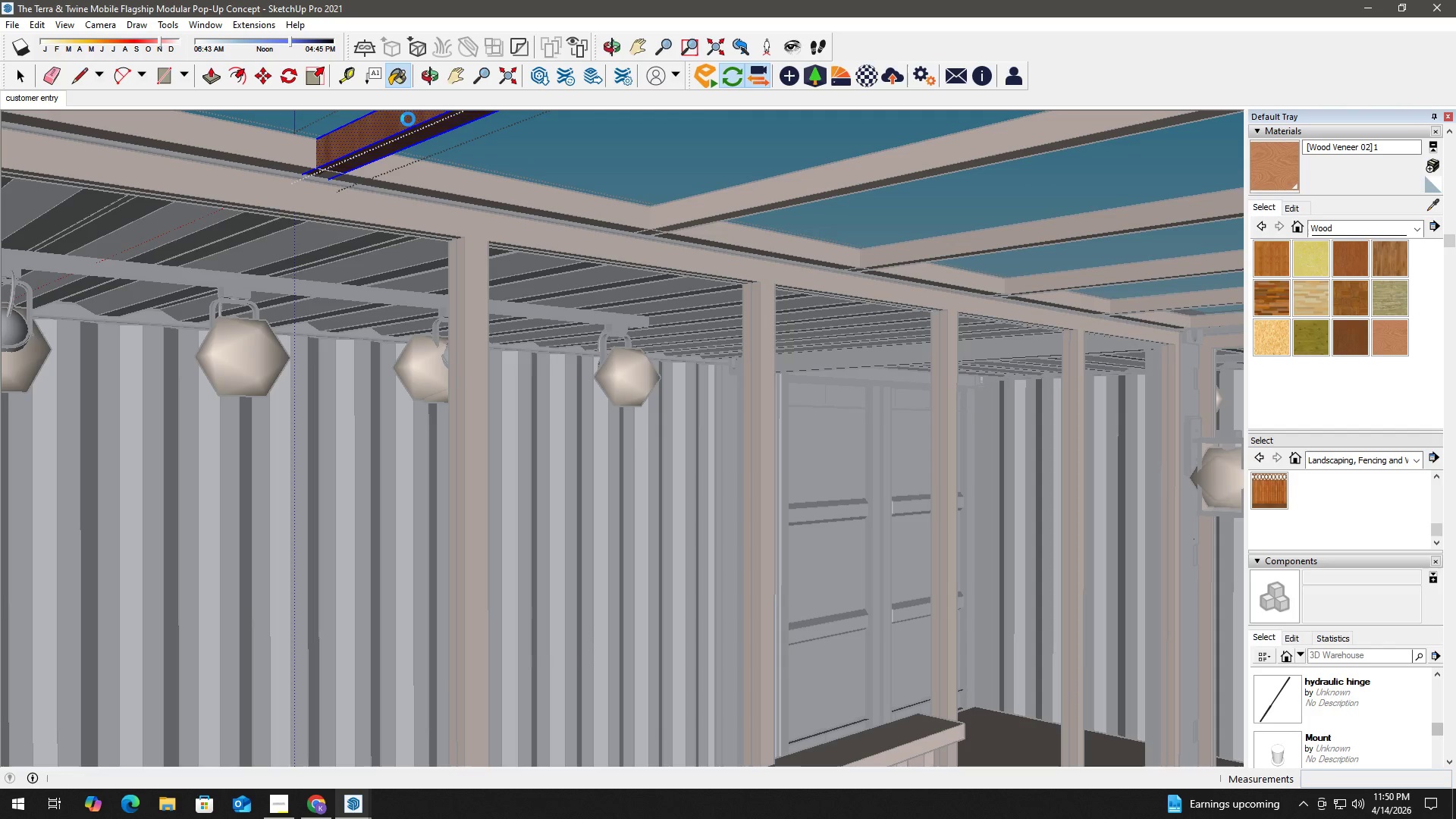 
triple_click([408, 119])
 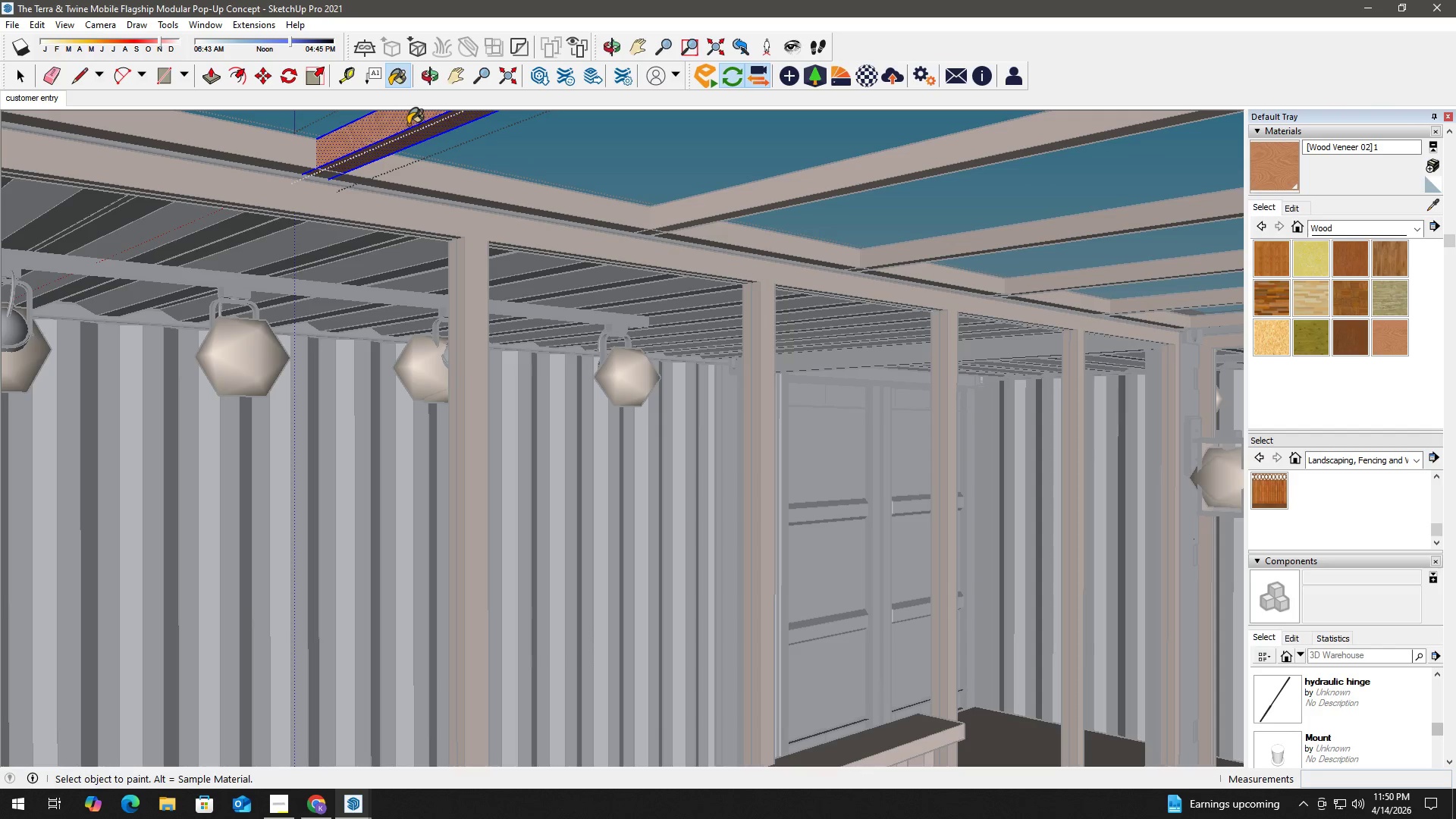 
key(B)
 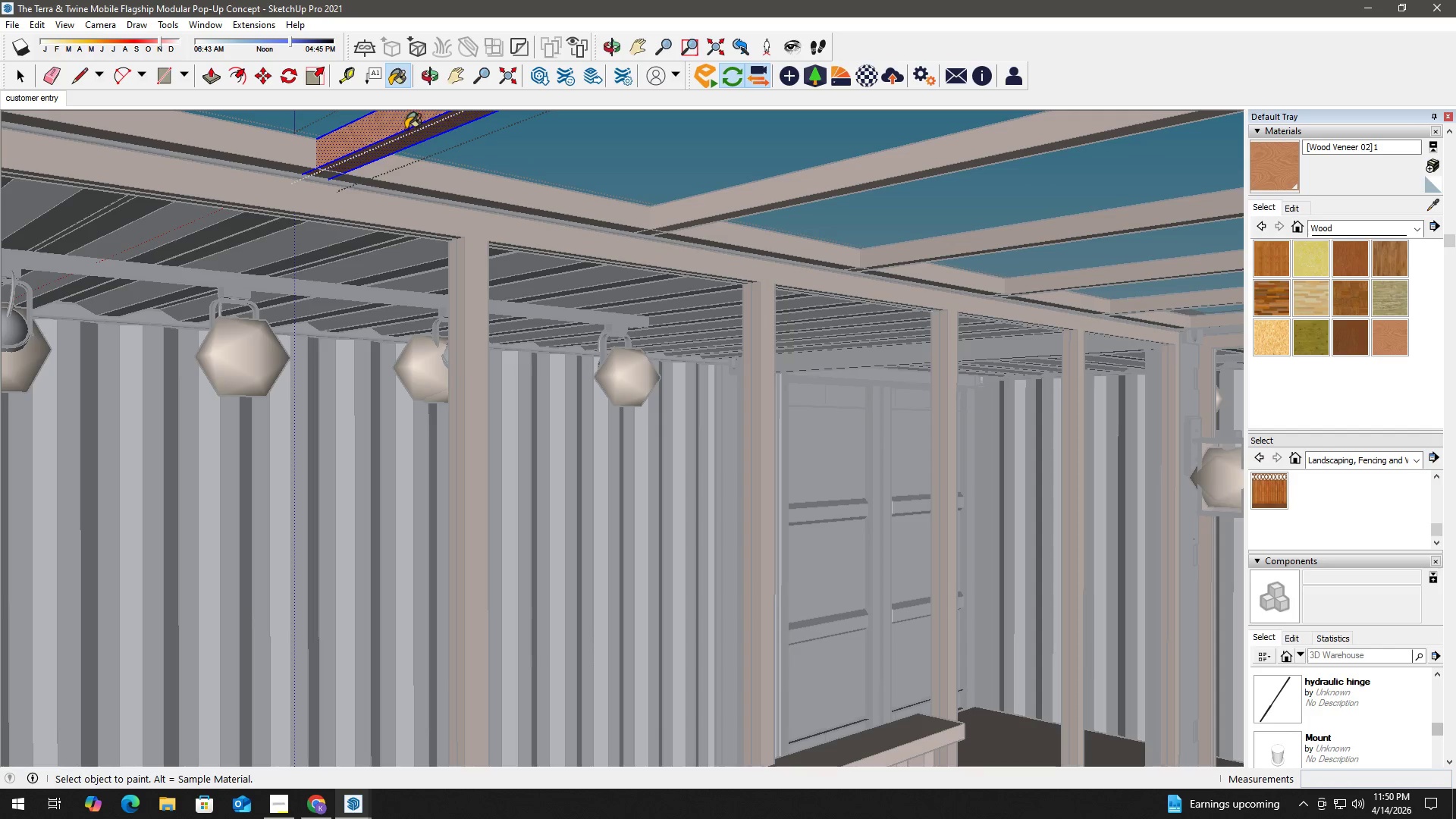 
double_click([405, 129])
 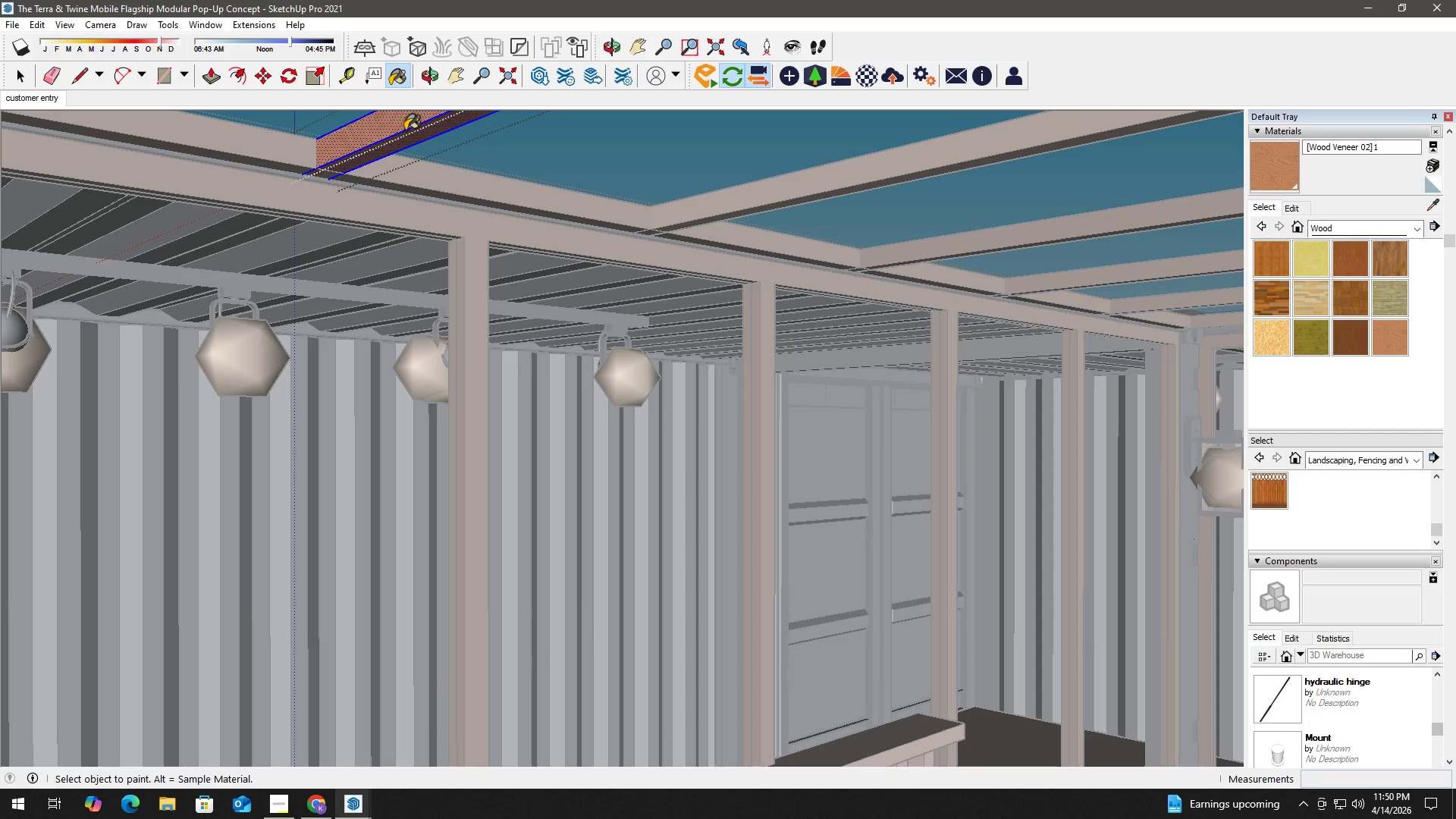 
key(Space)
 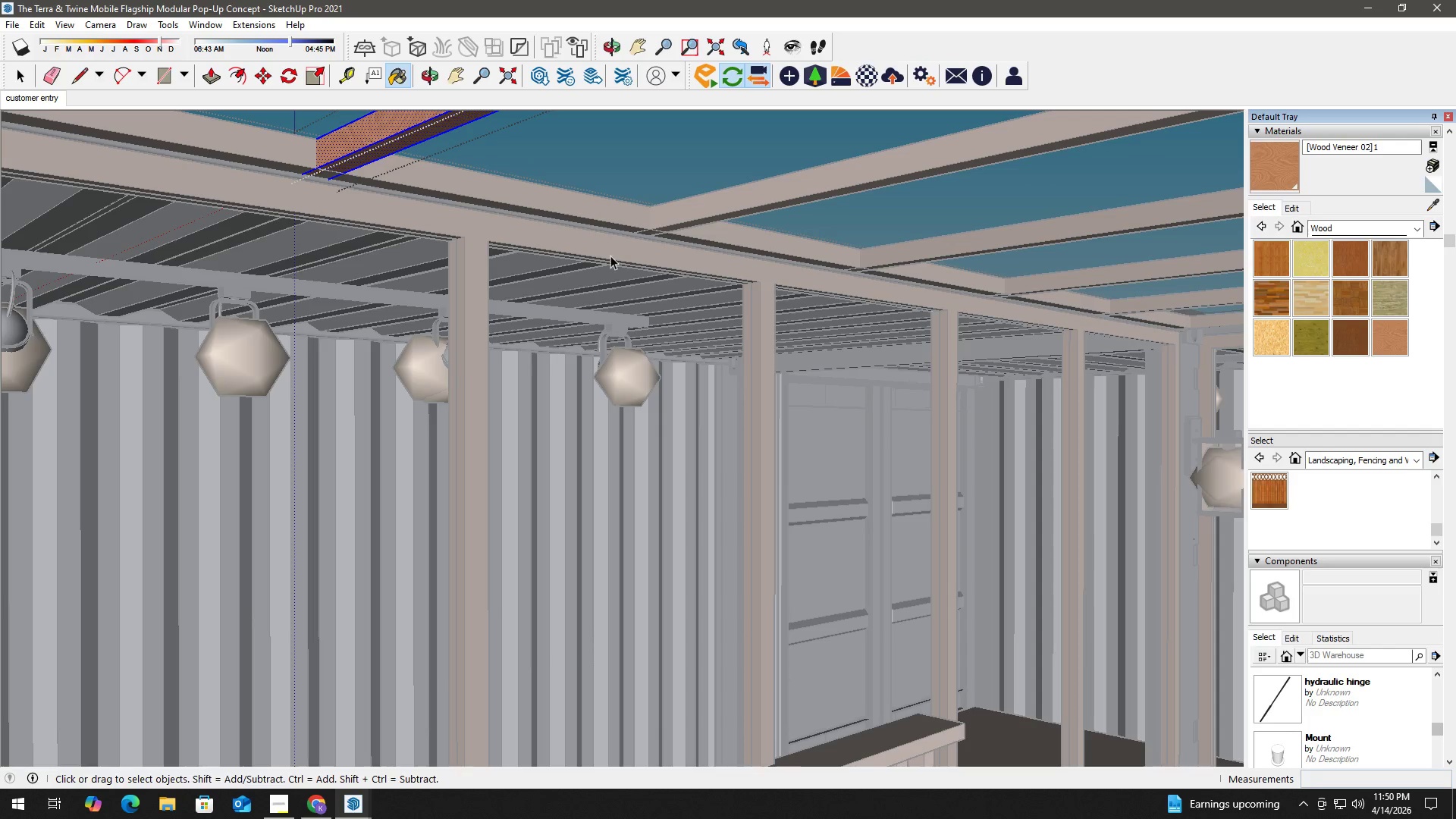 
key(H)
 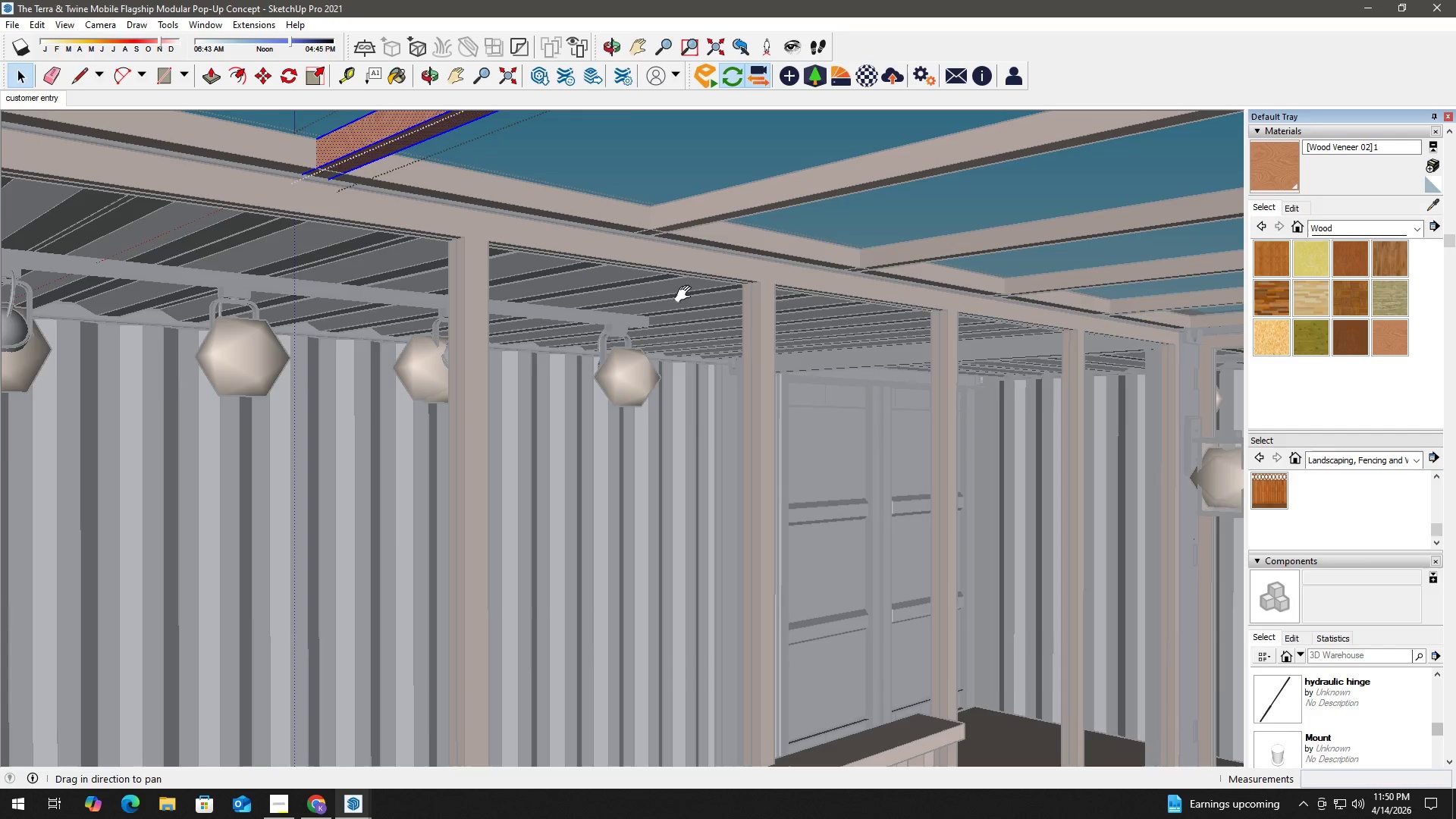 
left_click_drag(start_coordinate=[680, 300], to_coordinate=[485, 391])
 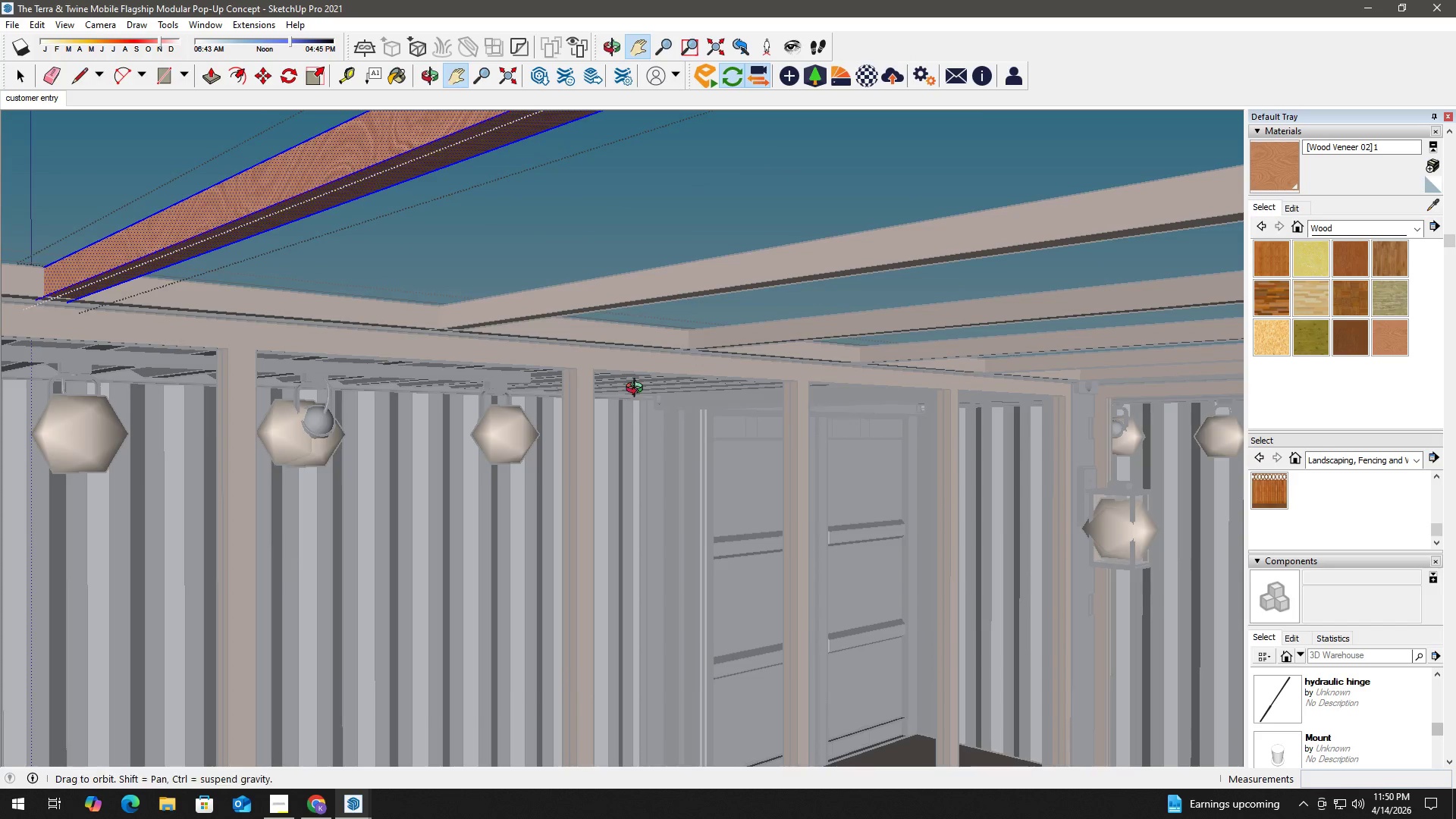 
key(Space)
 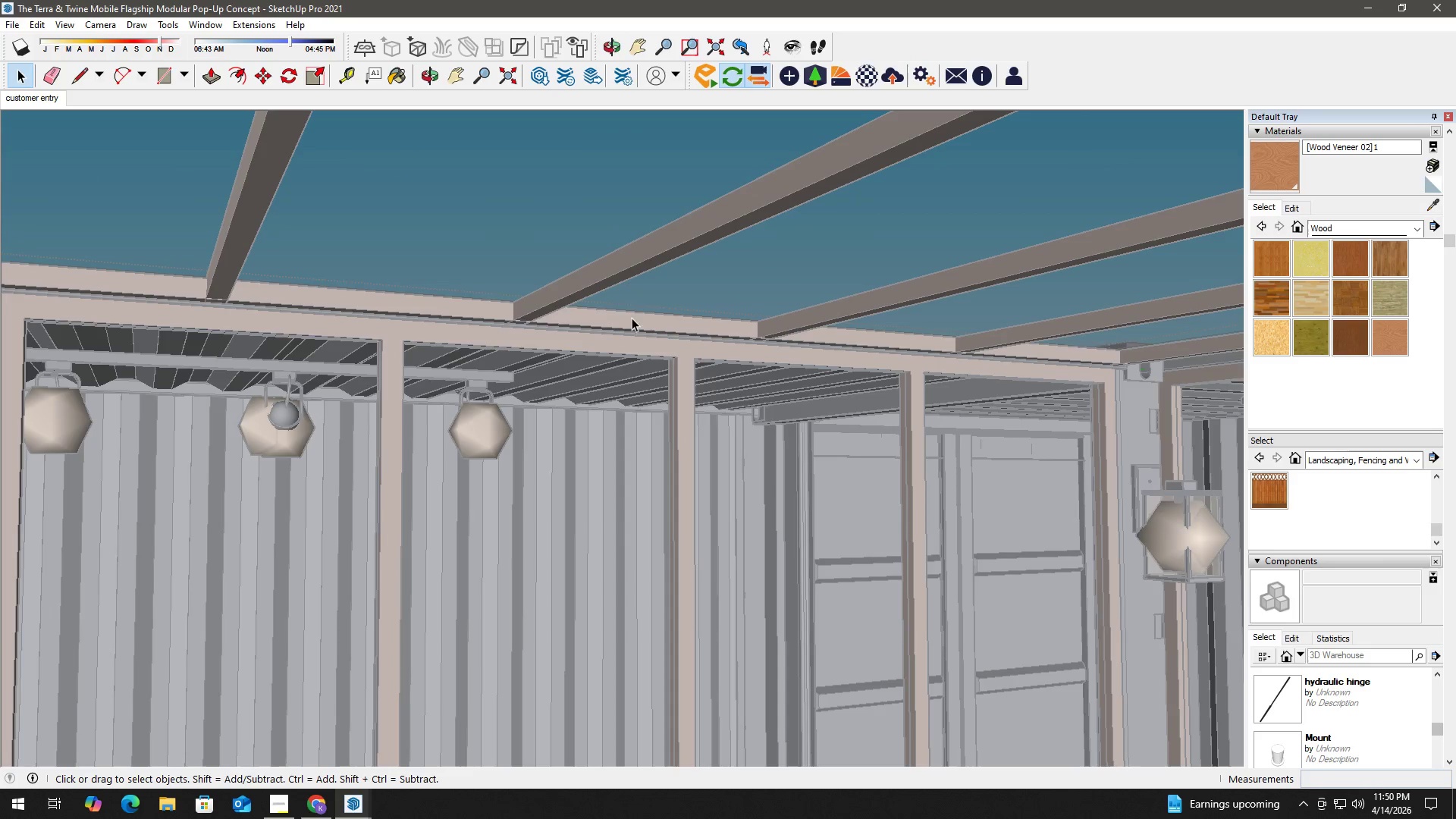 
left_click([631, 312])
 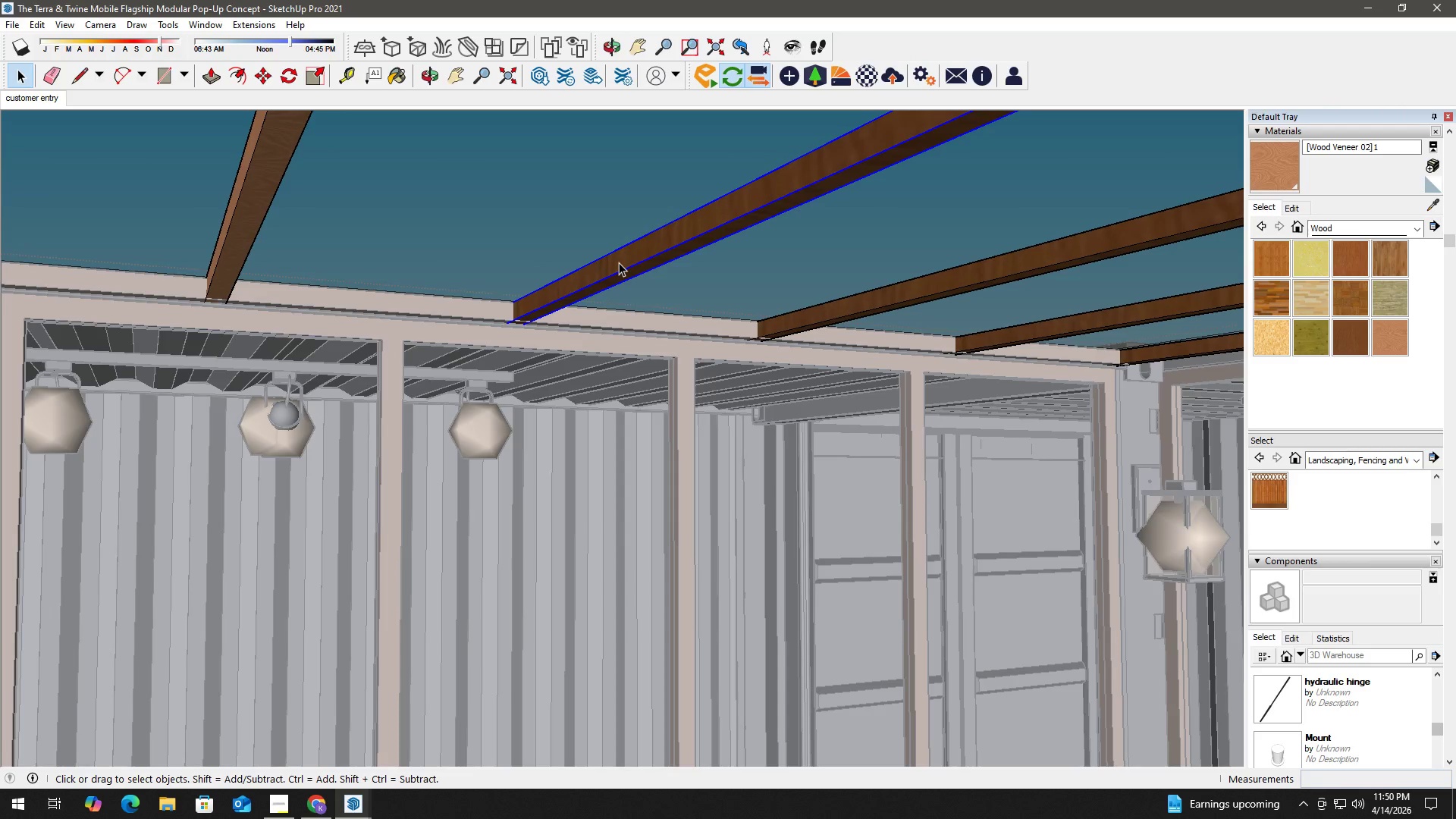 
double_click([621, 264])
 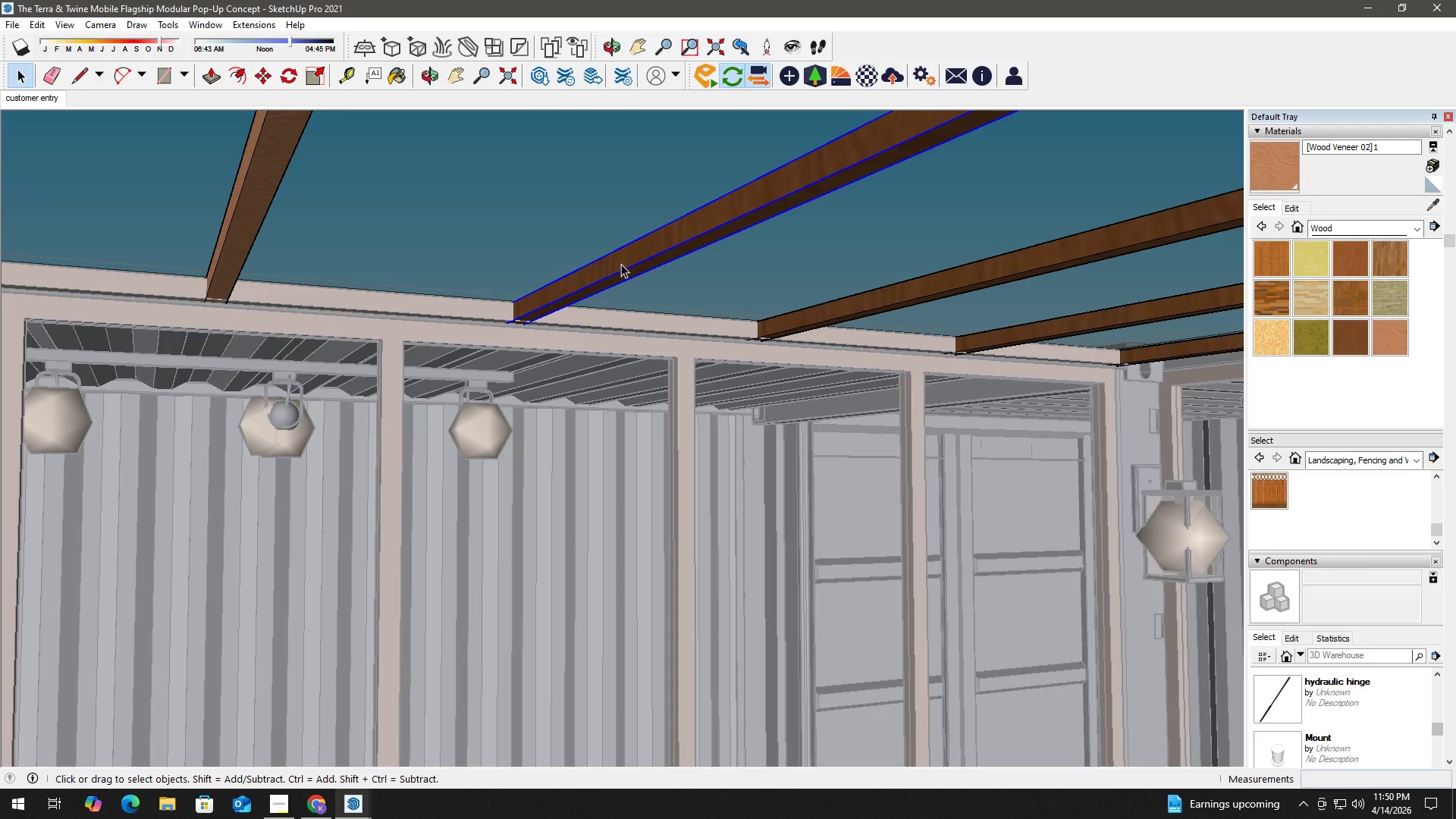 
triple_click([621, 264])
 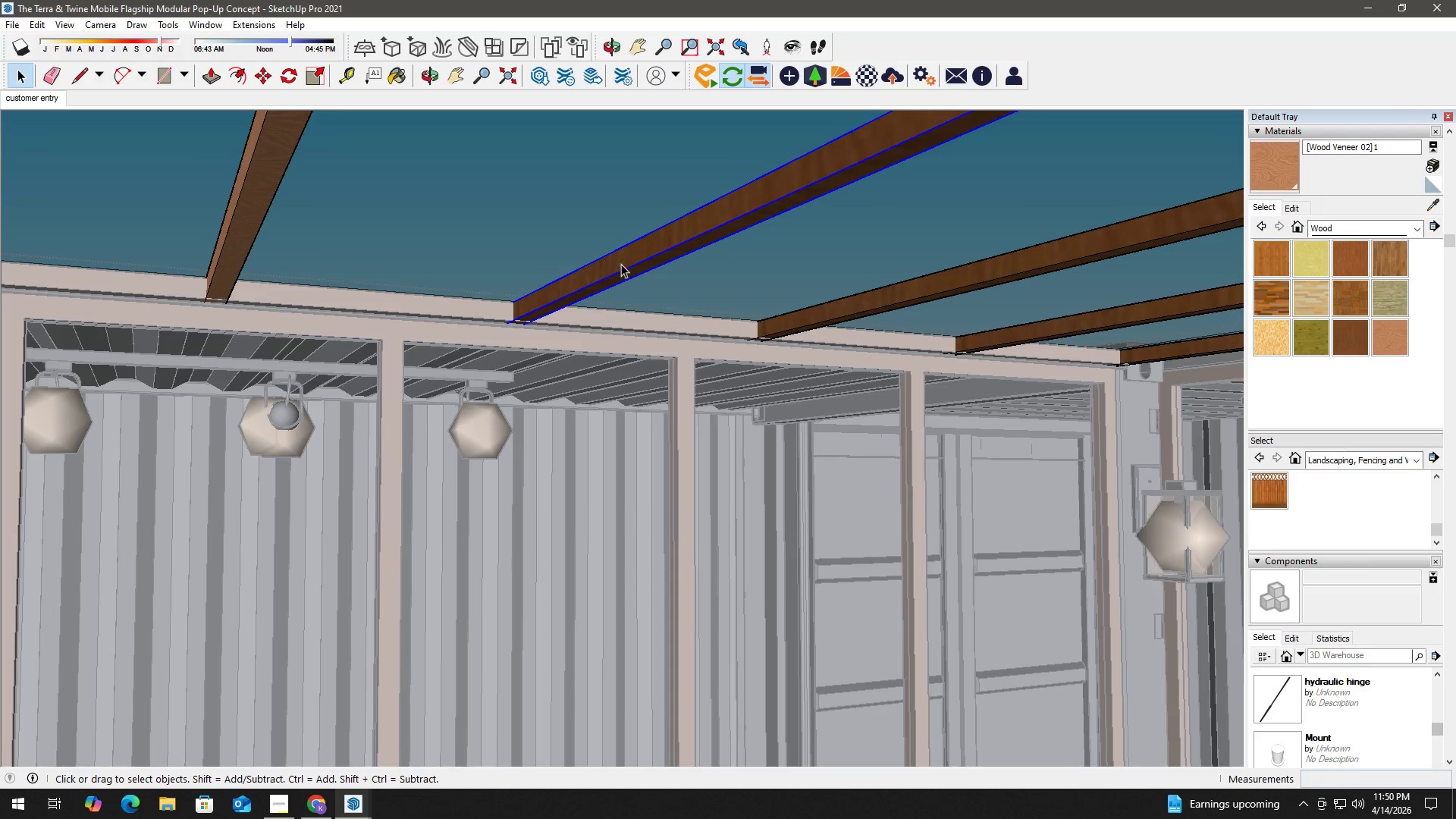 
triple_click([621, 264])
 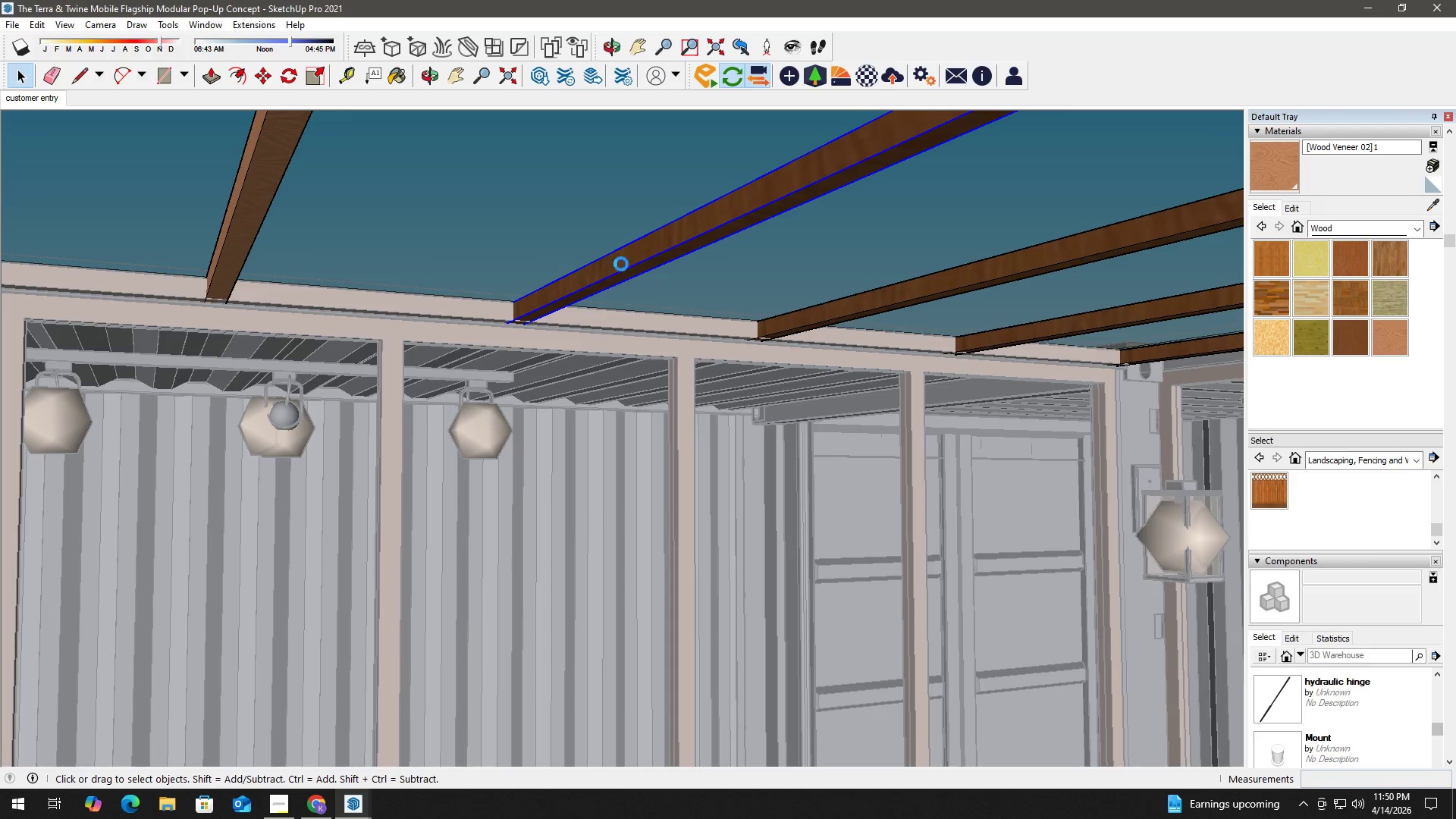 
triple_click([621, 264])
 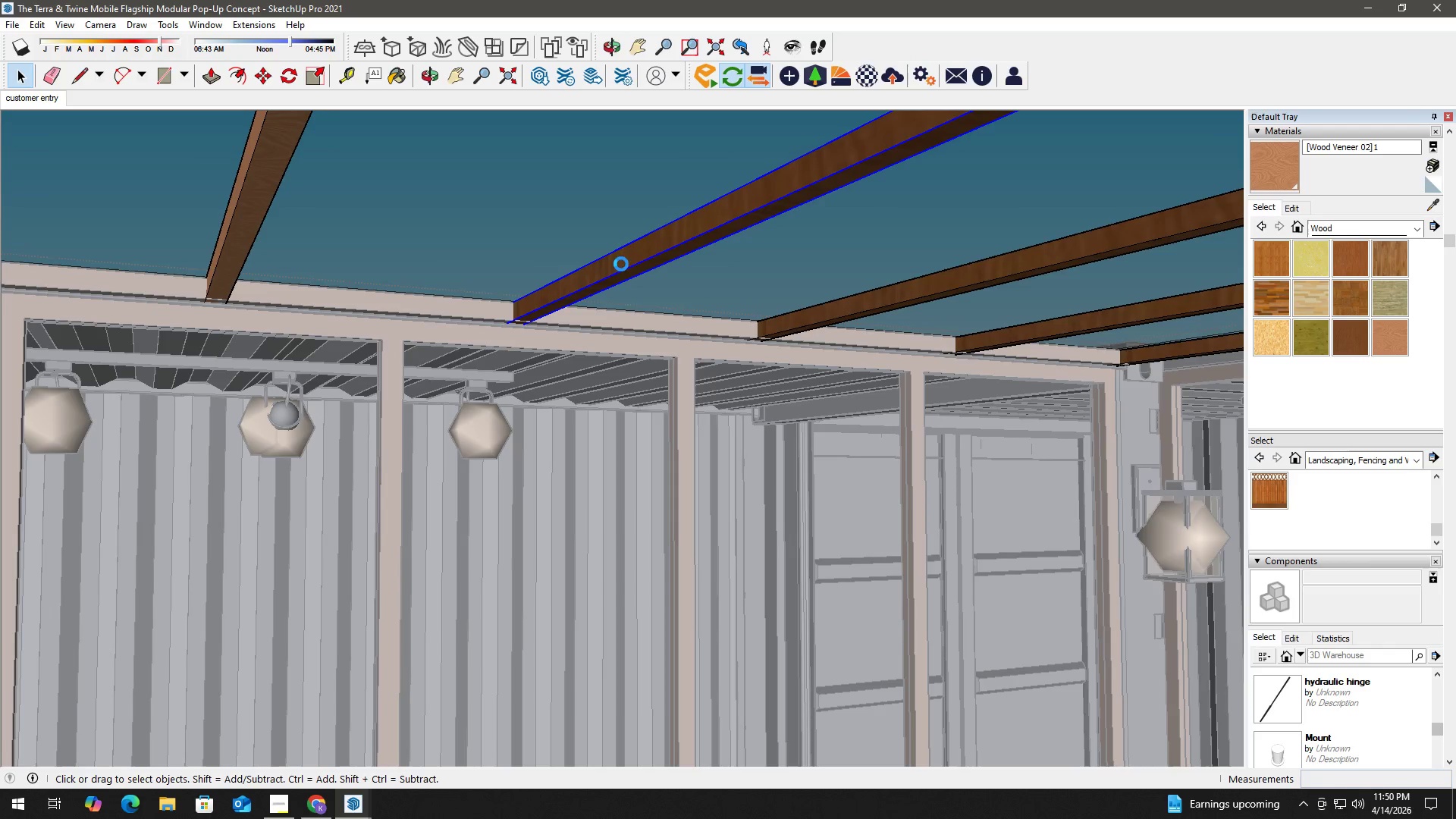 
triple_click([621, 264])
 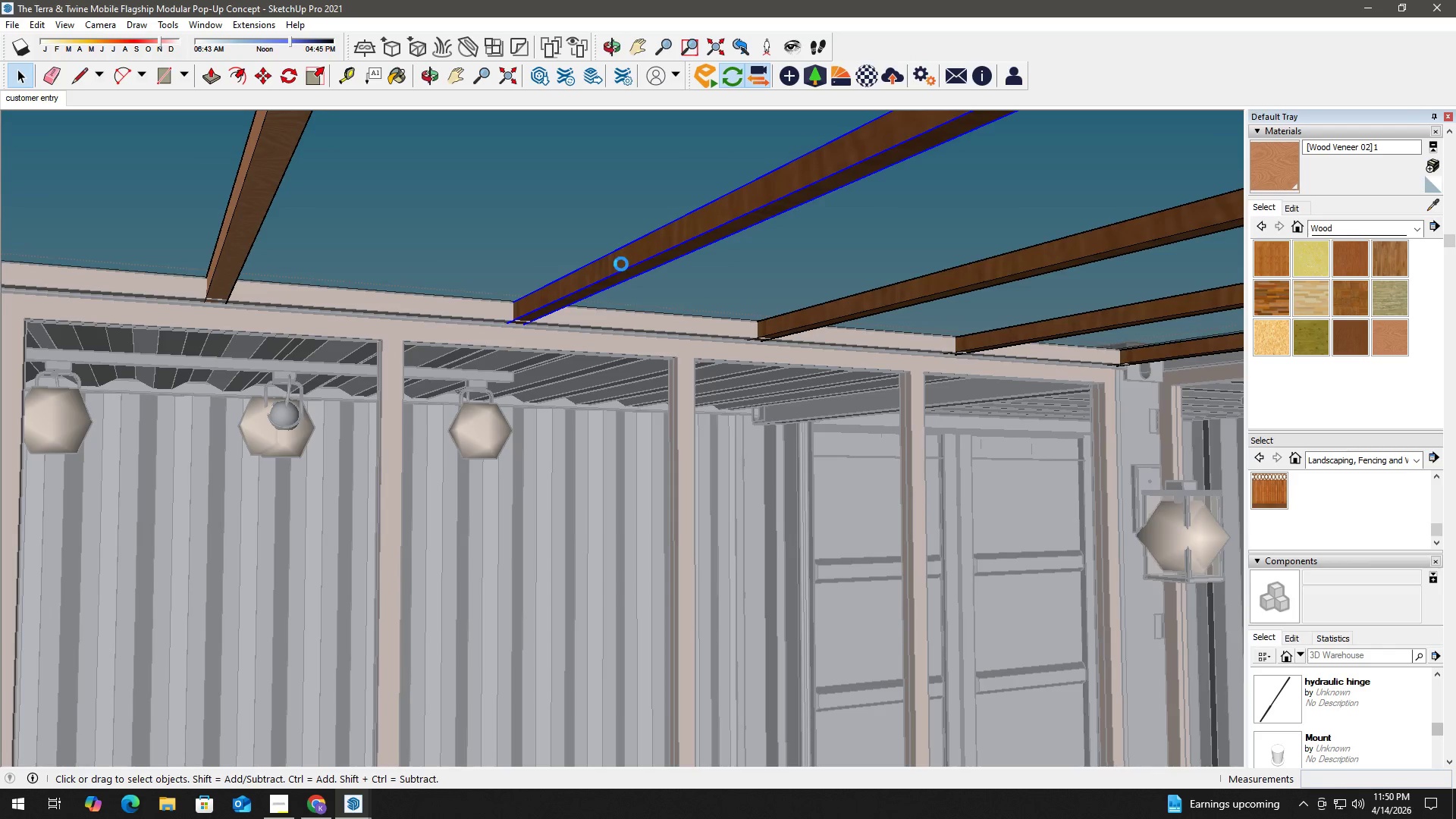 
triple_click([621, 264])
 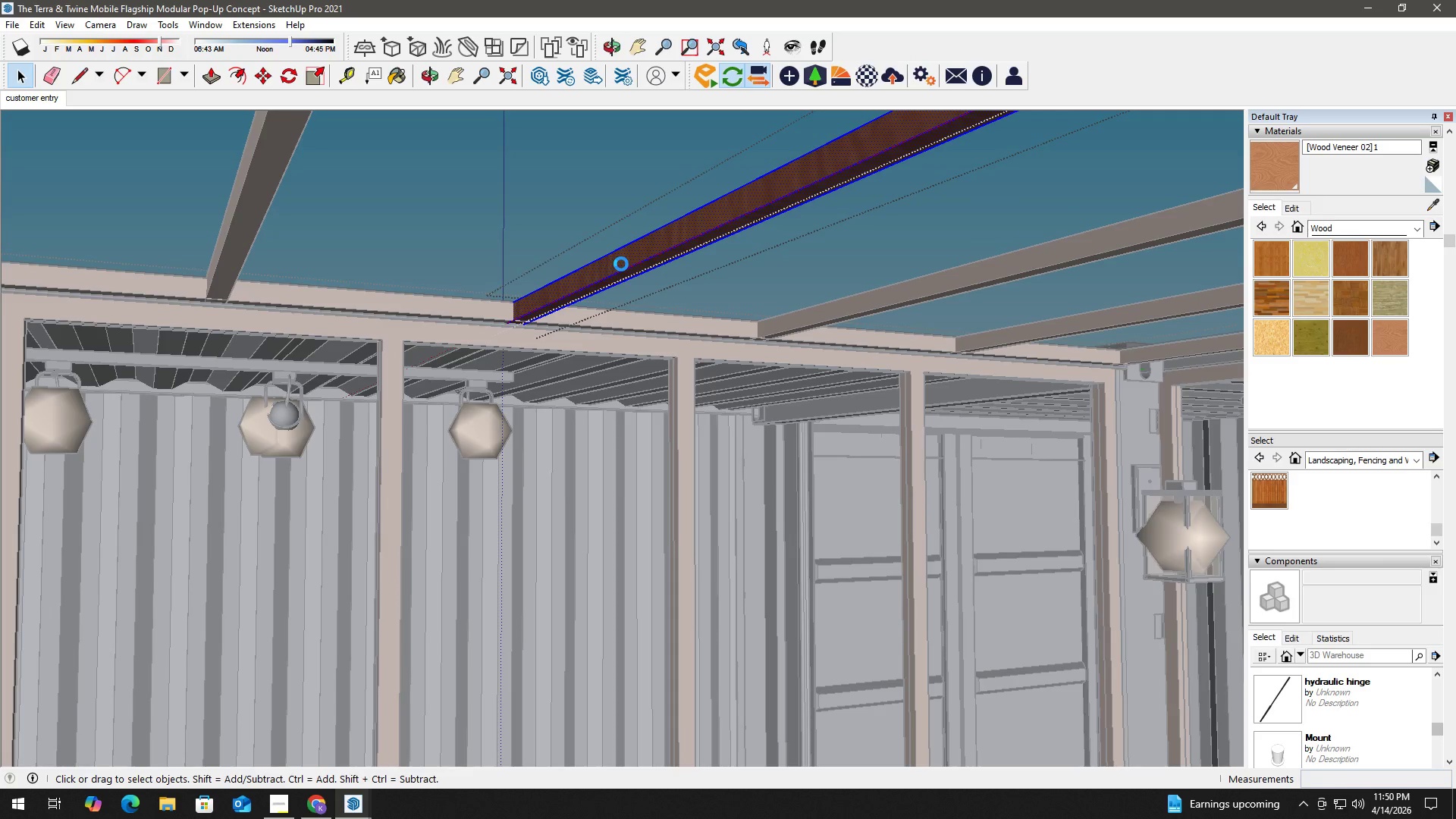 
triple_click([621, 264])
 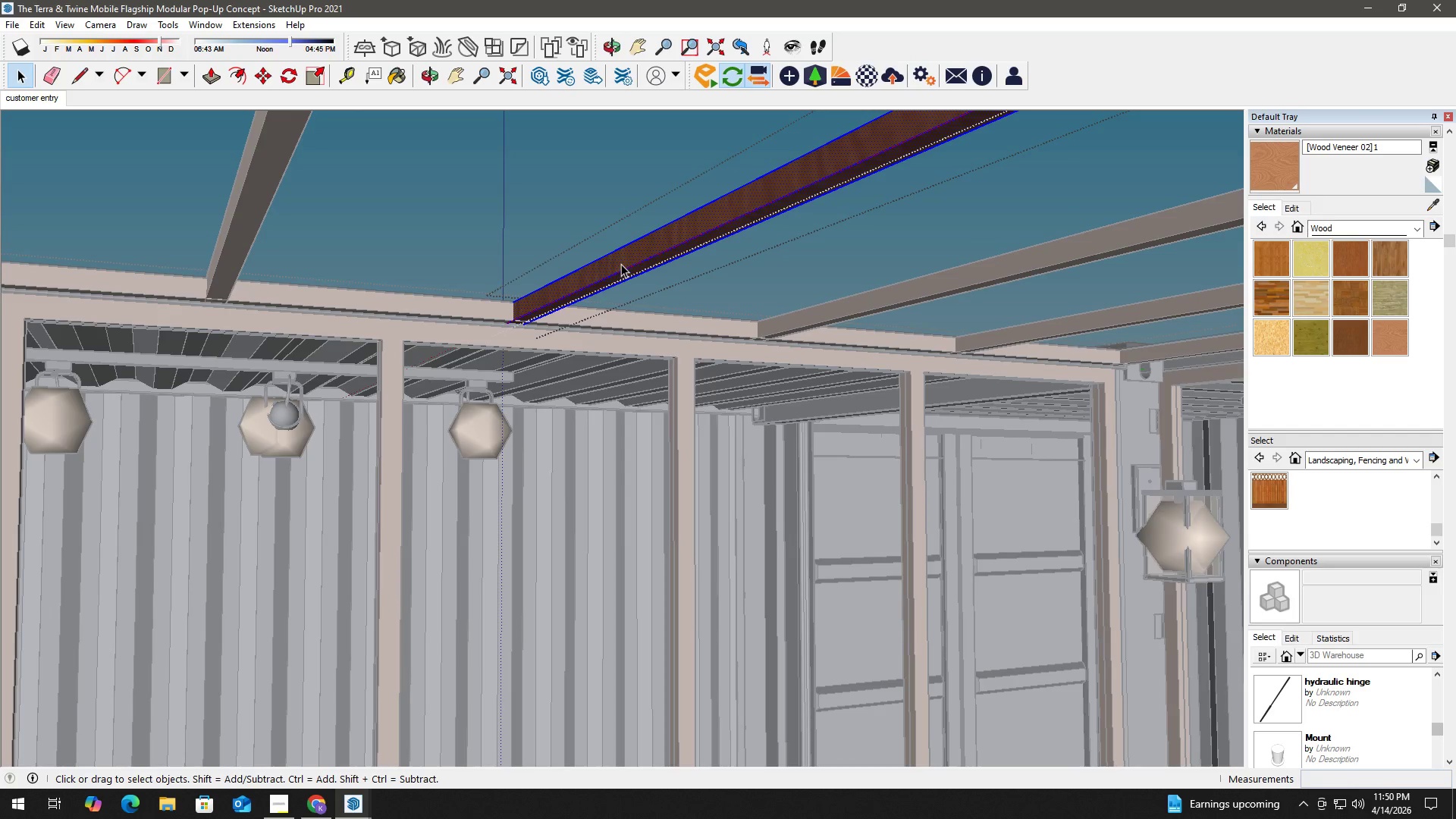 
triple_click([621, 264])
 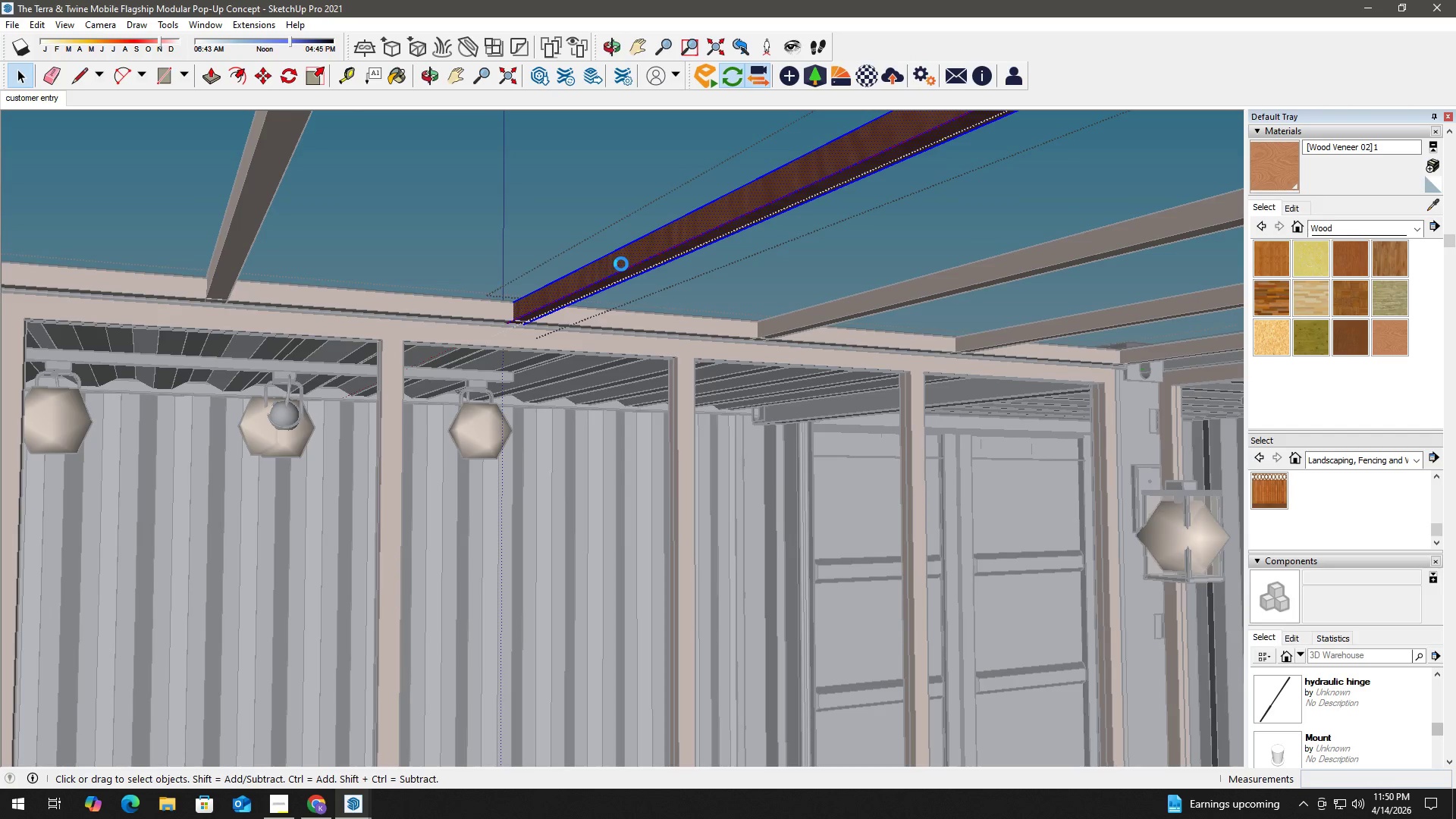 
triple_click([621, 264])
 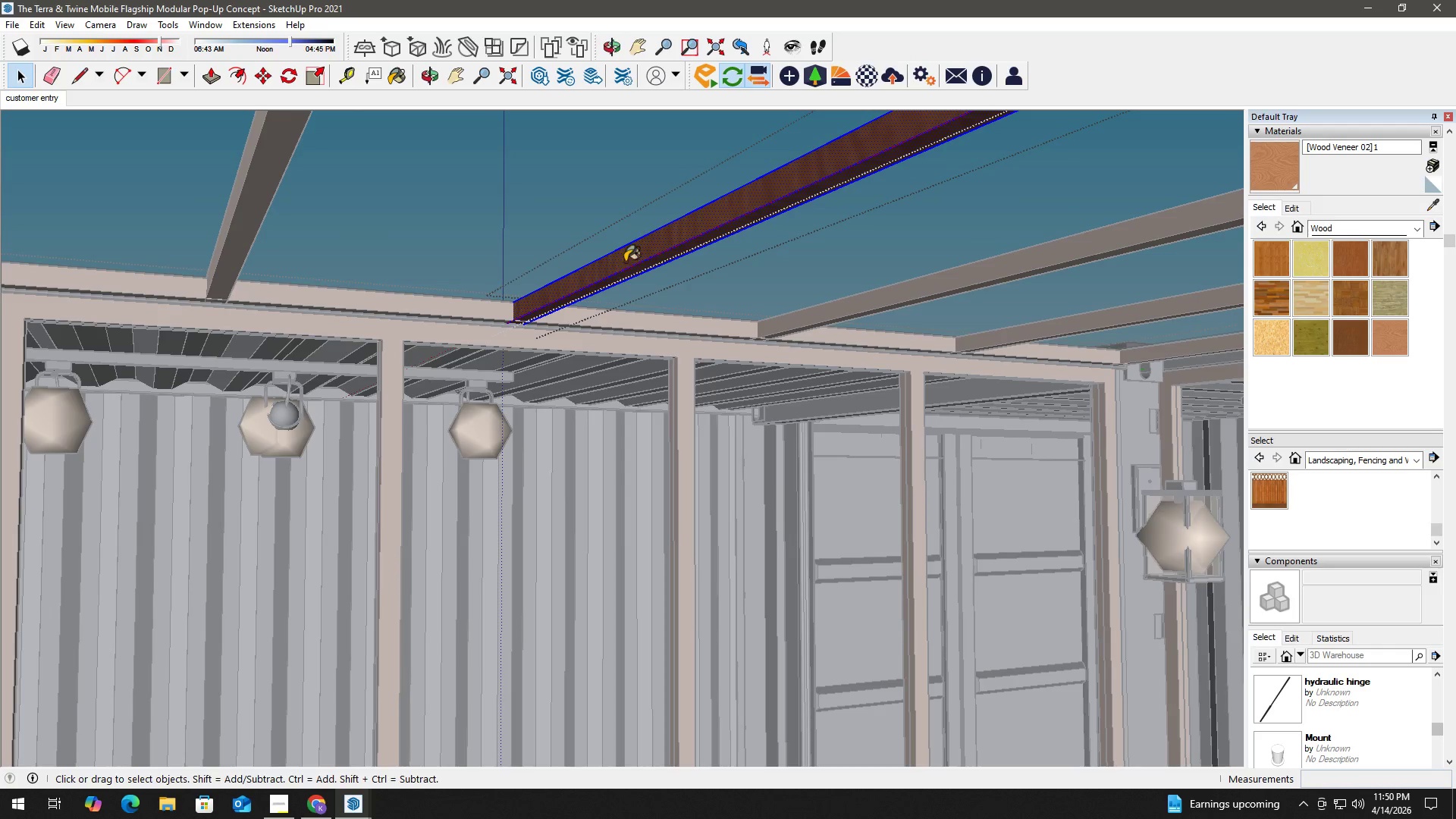 
key(B)
 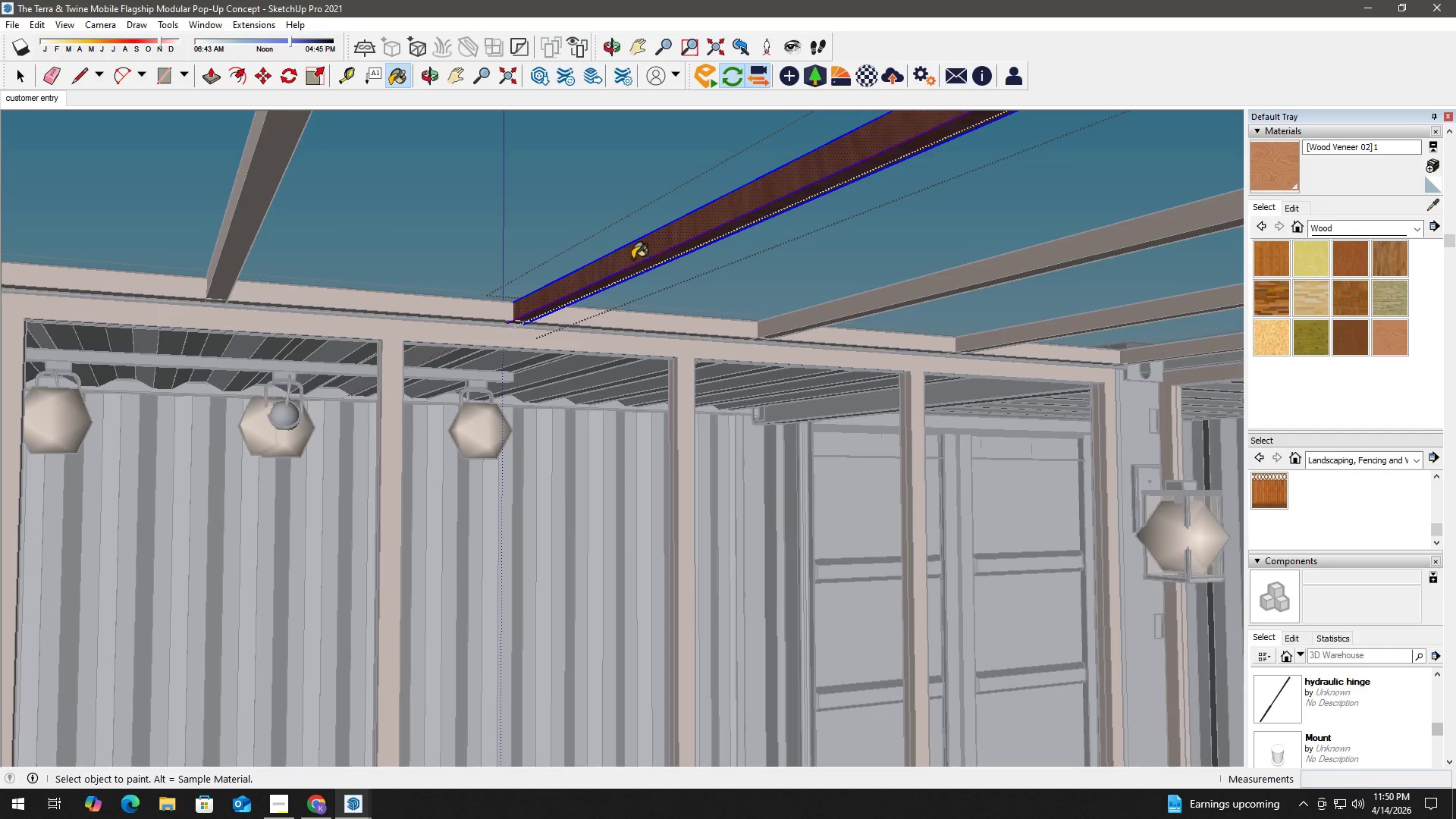 
triple_click([632, 259])
 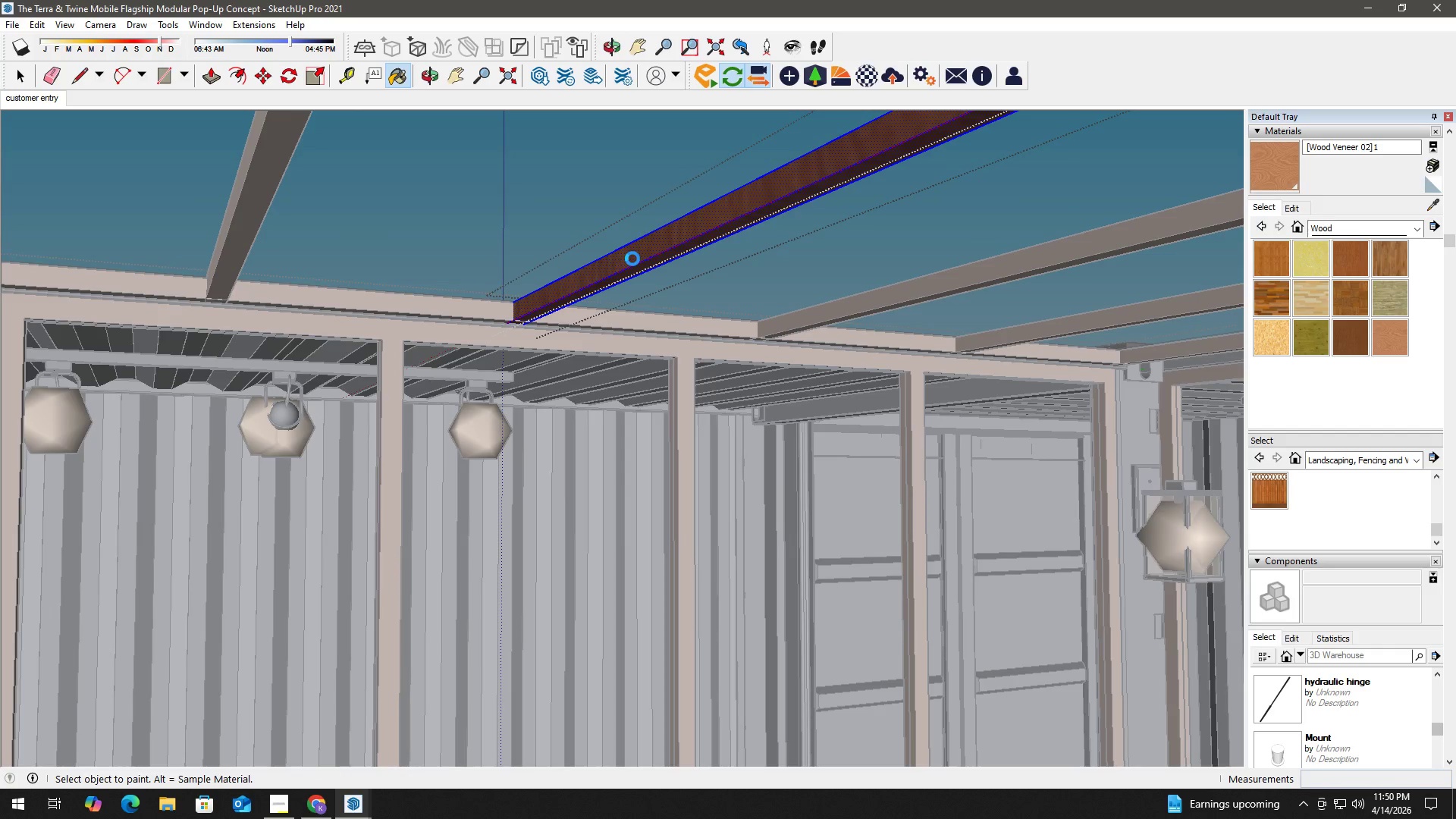 
triple_click([632, 259])
 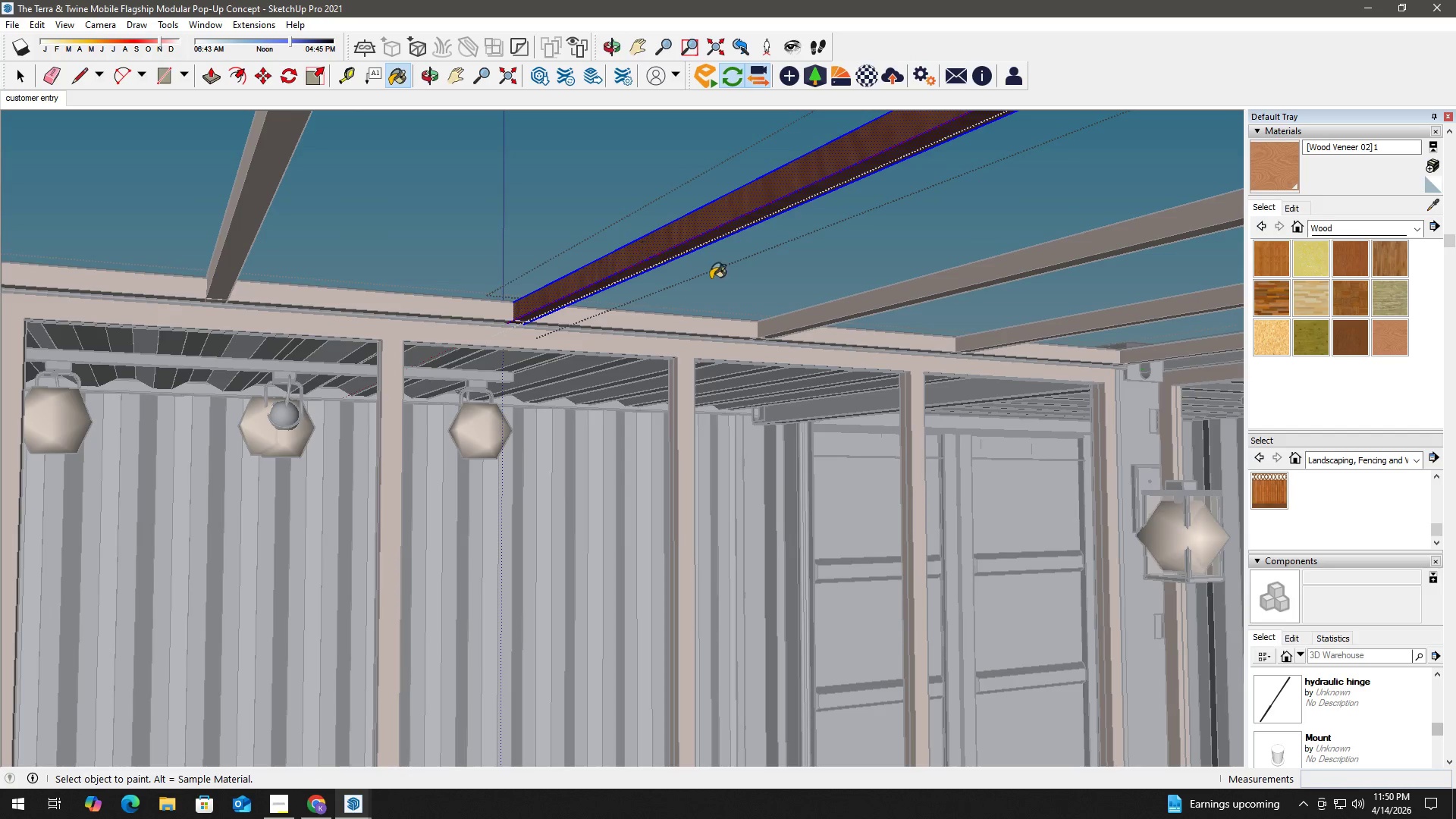 
key(Space)
 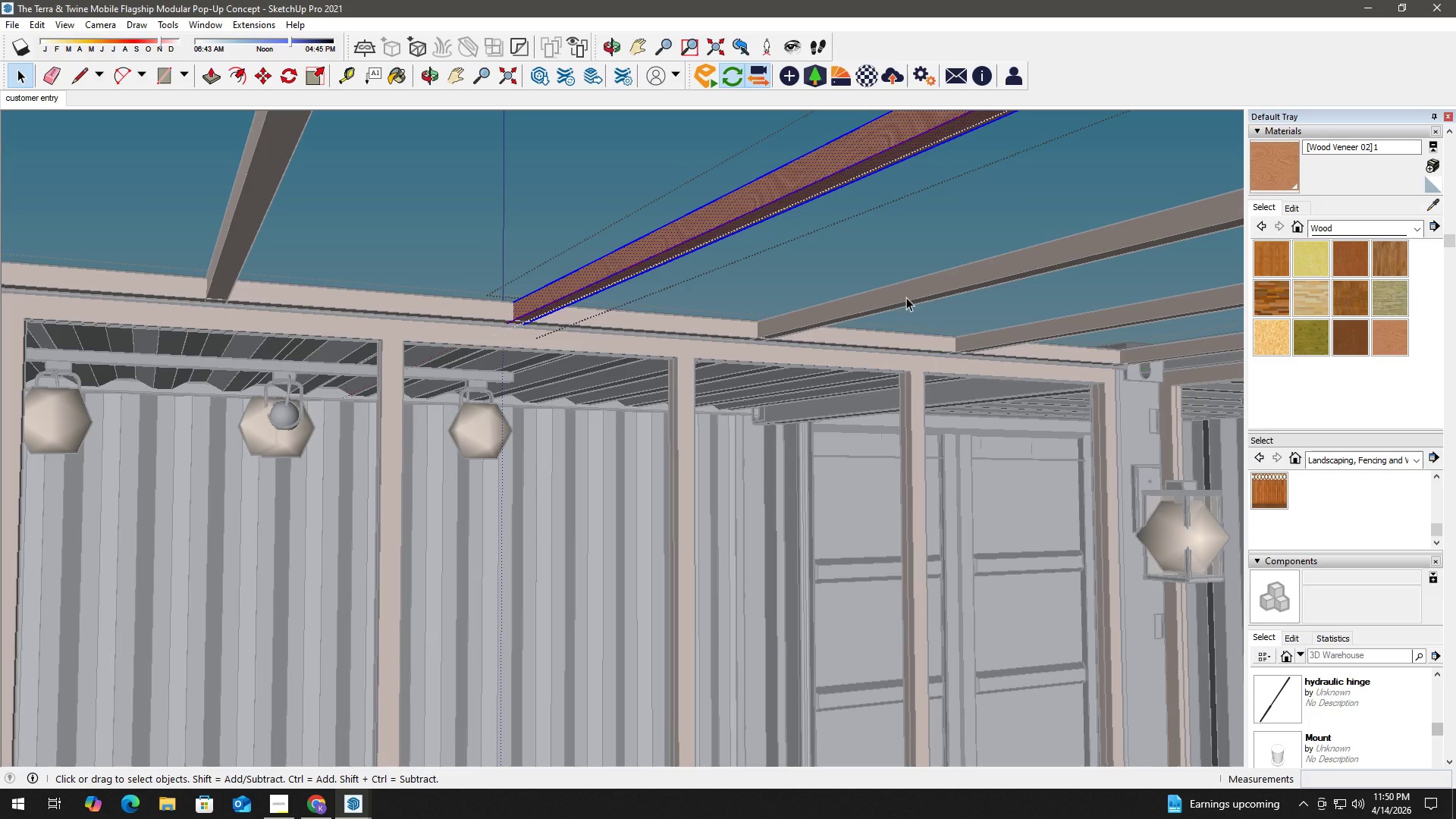 
double_click([916, 295])
 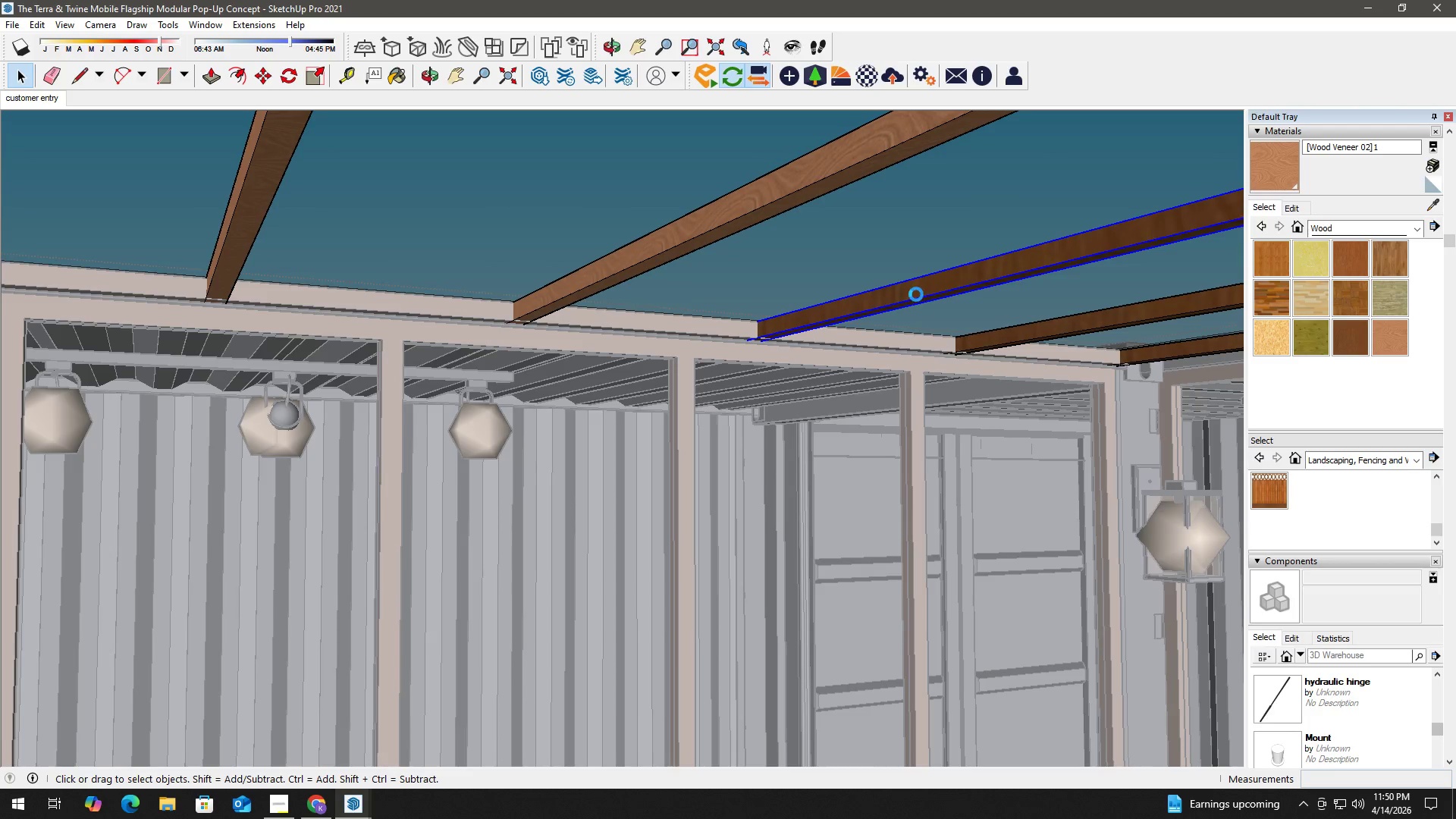 
triple_click([916, 294])
 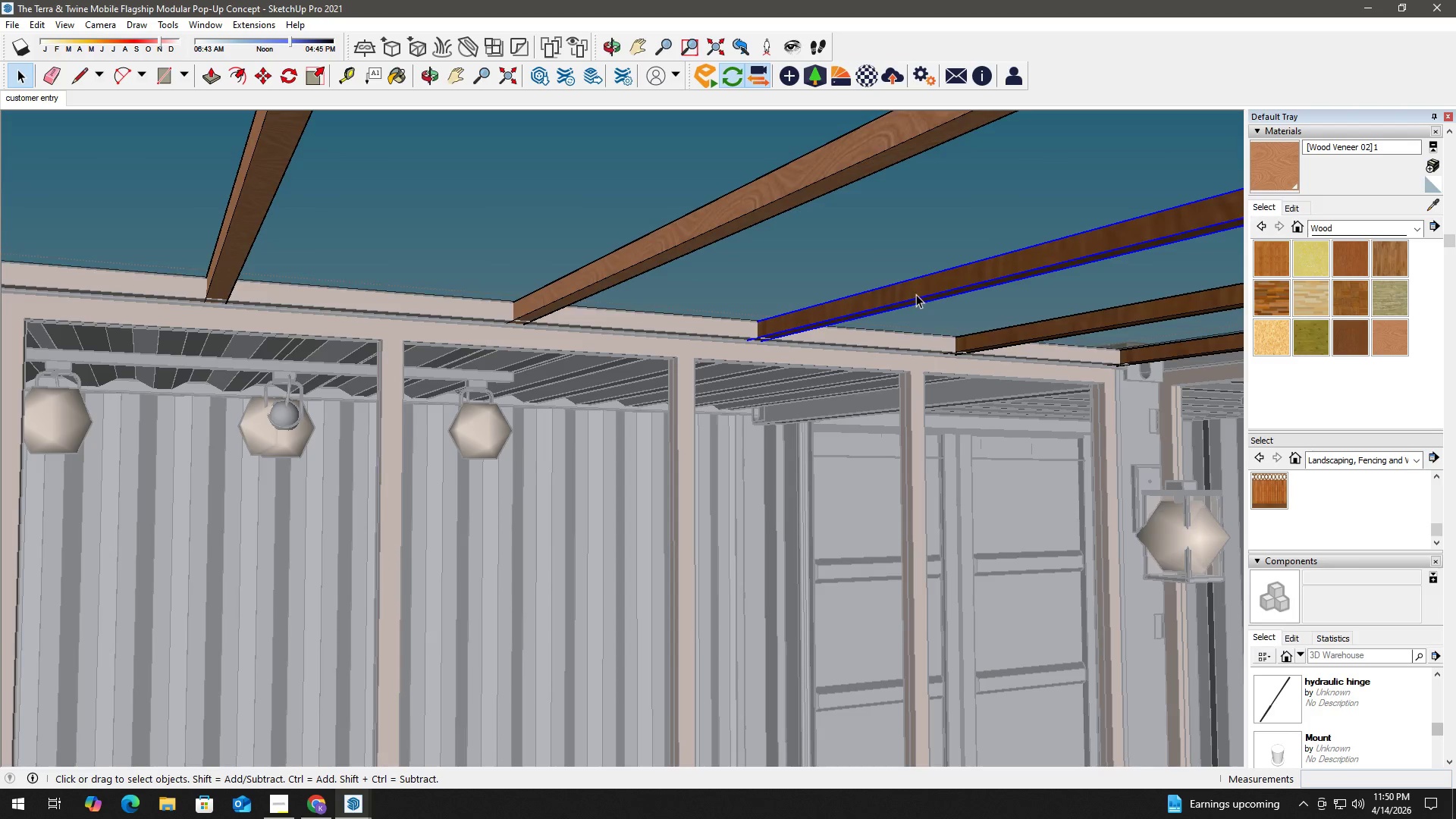 
triple_click([916, 294])
 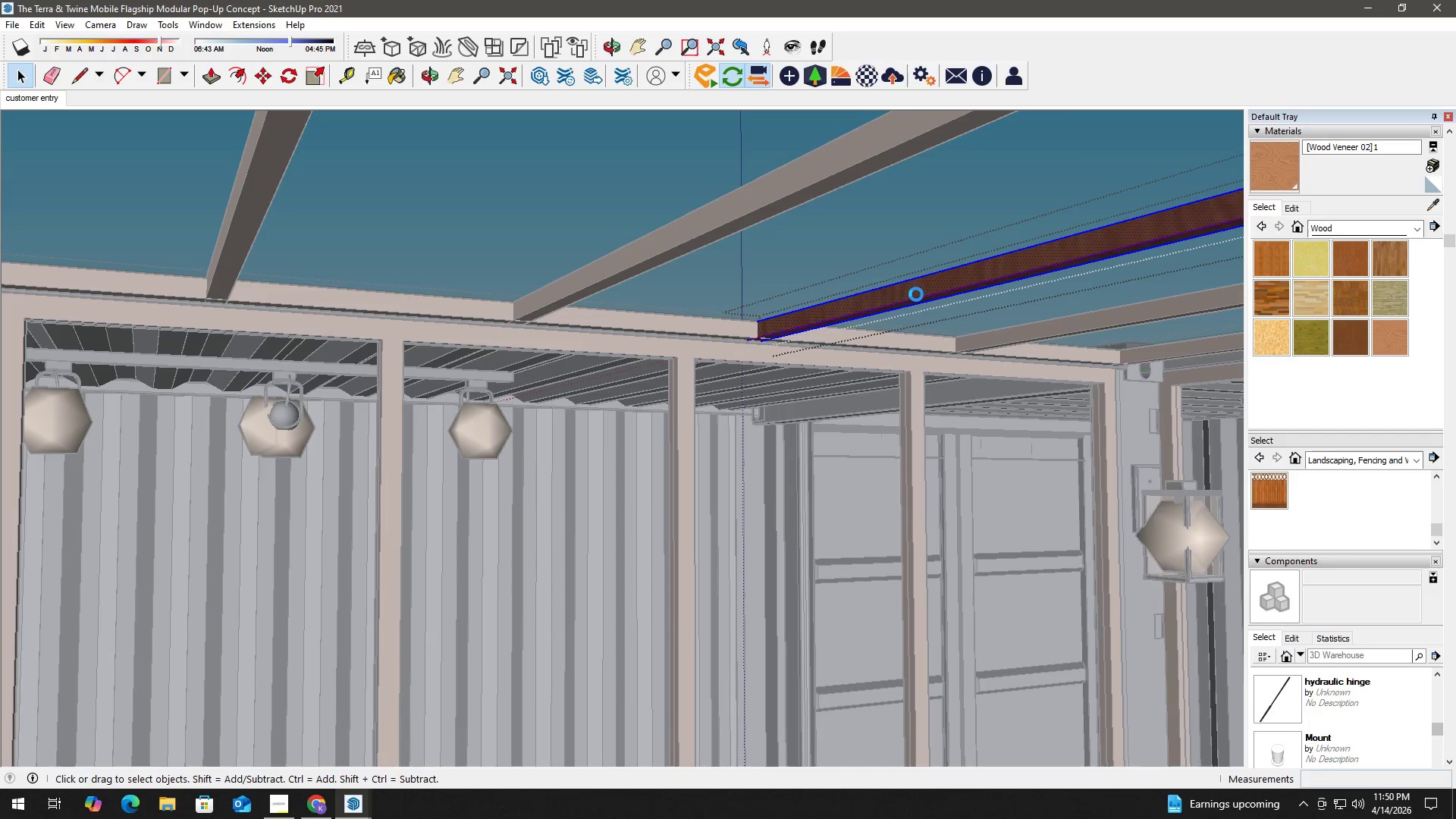 
triple_click([916, 294])
 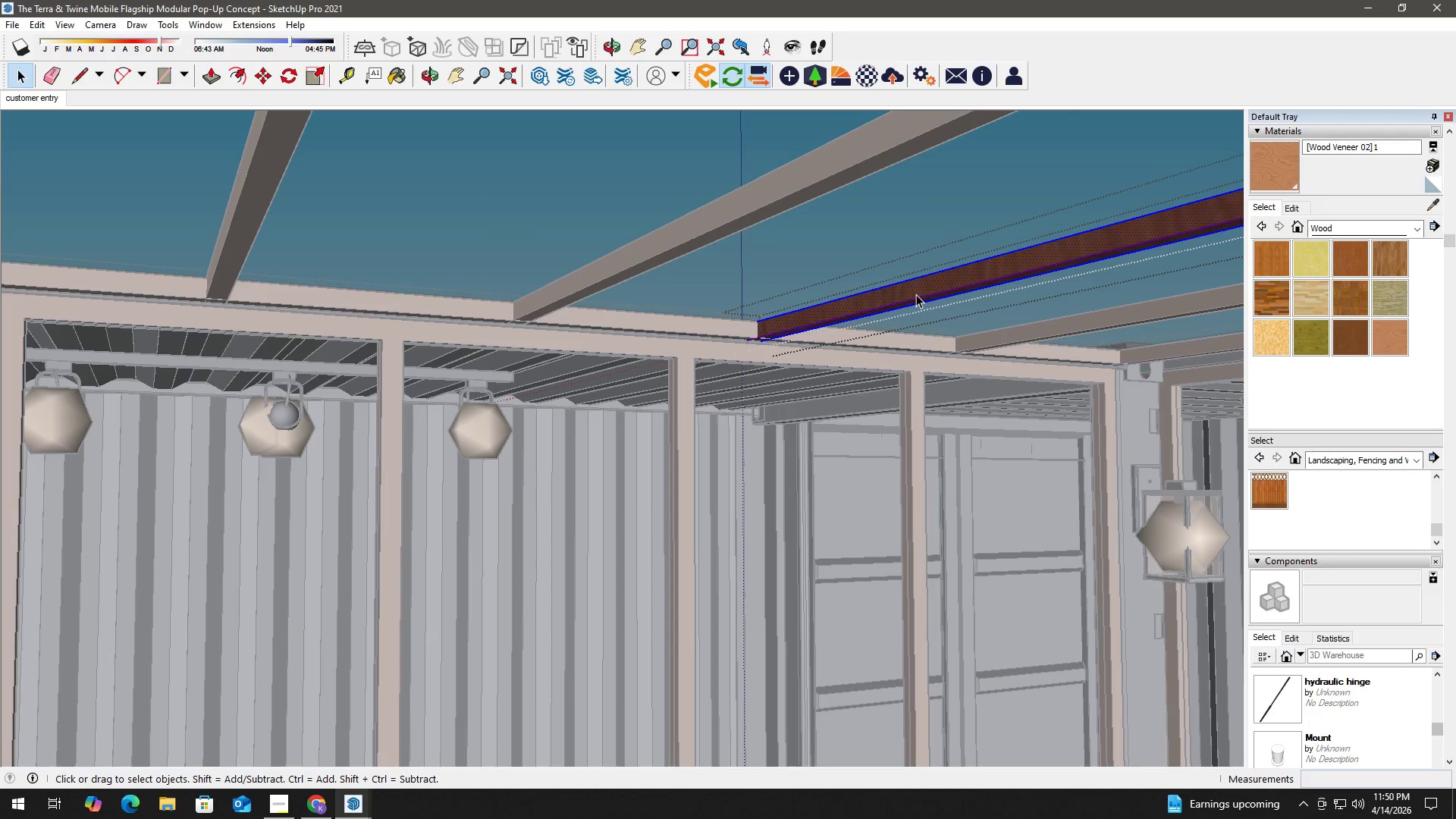 
key(B)
 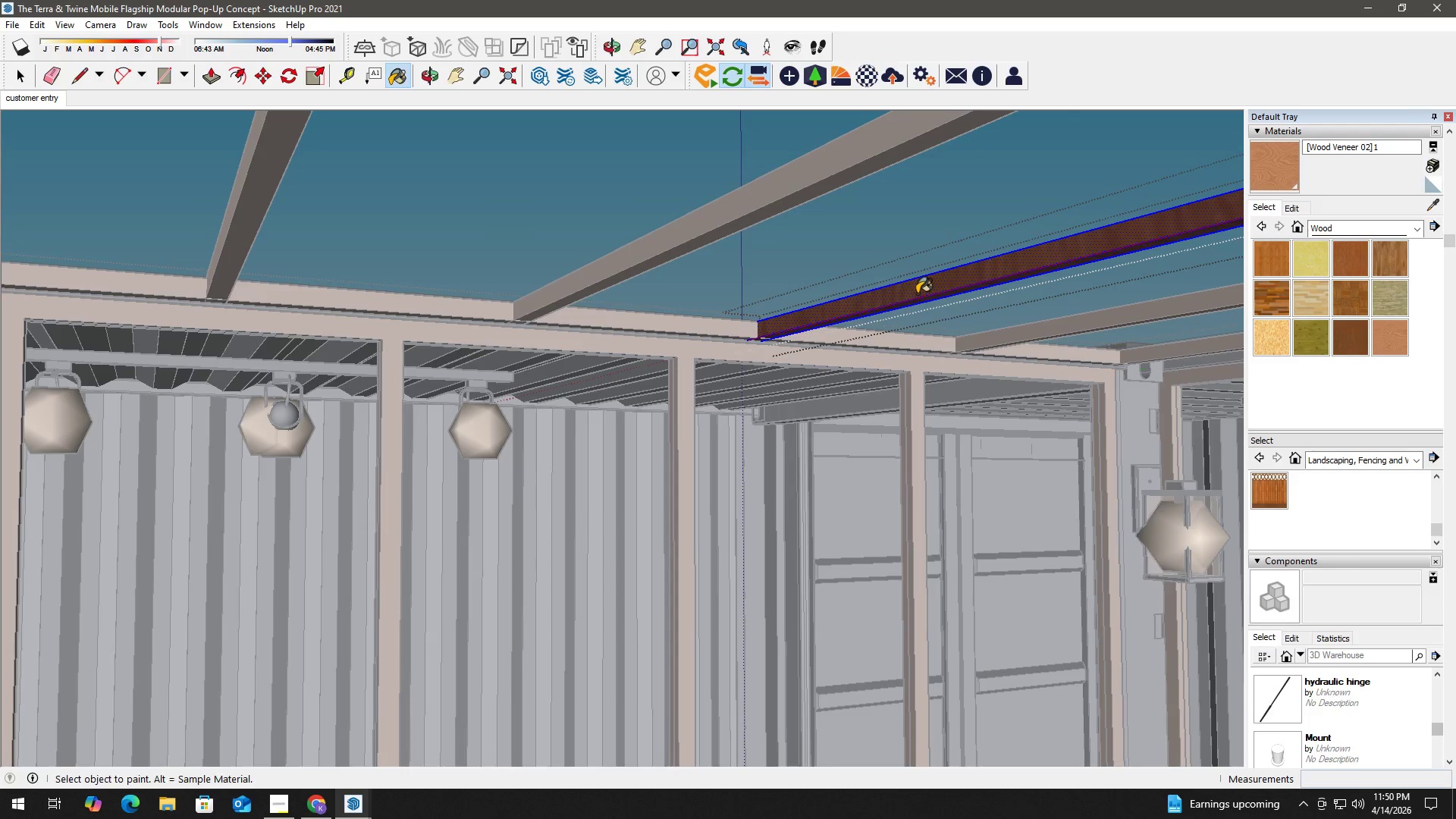 
triple_click([917, 293])
 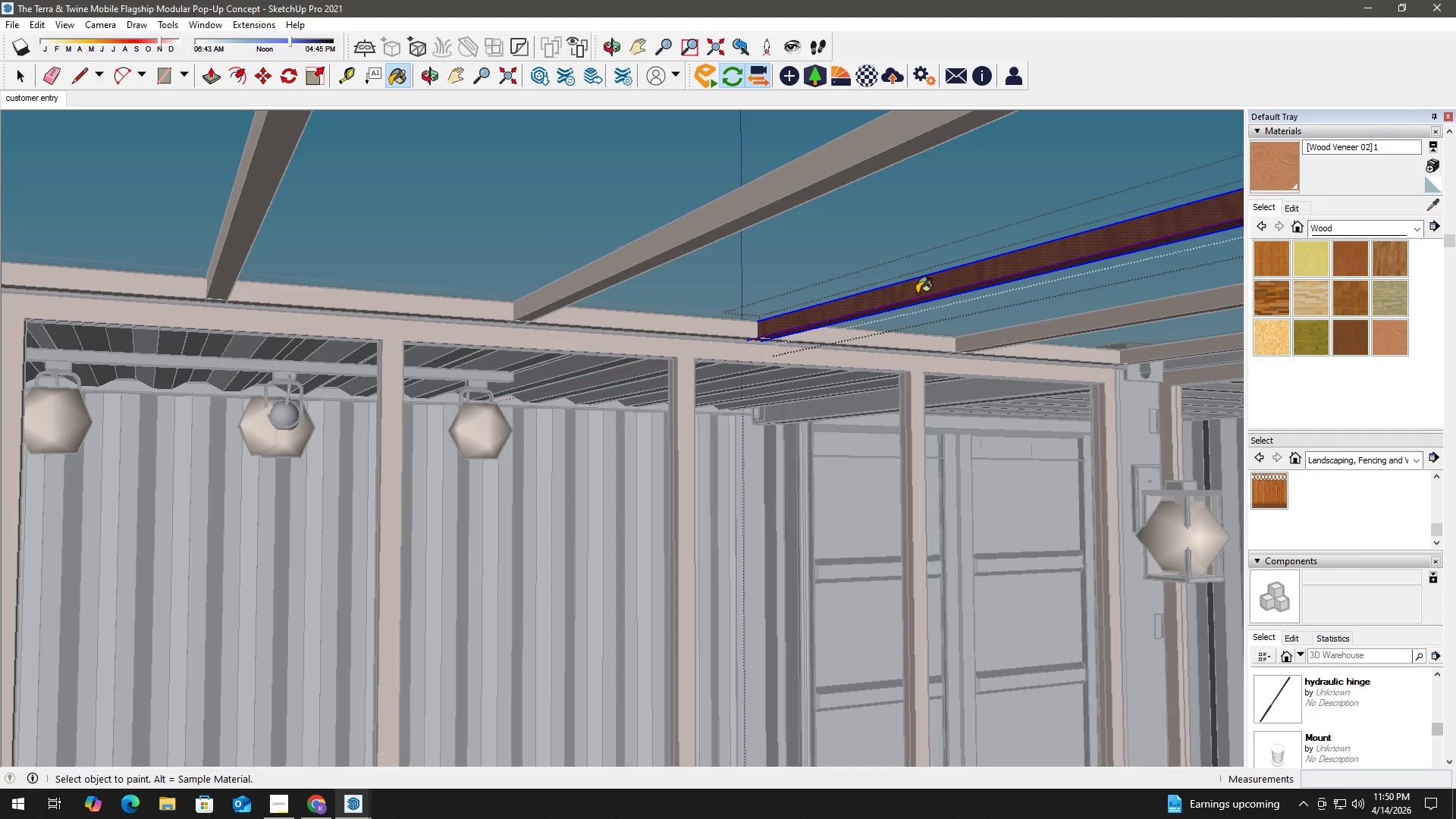 
triple_click([917, 293])
 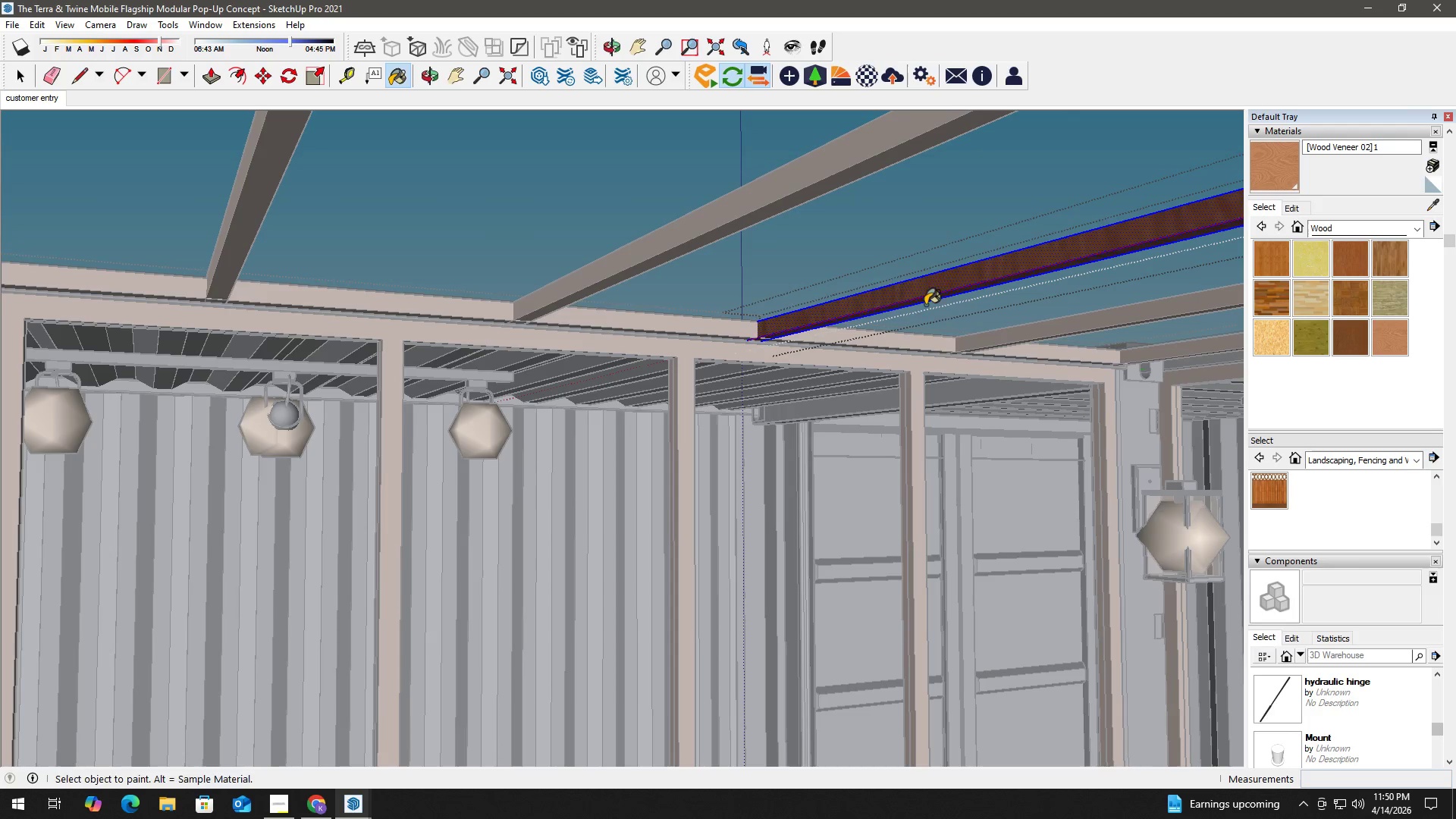 
key(Space)
 